 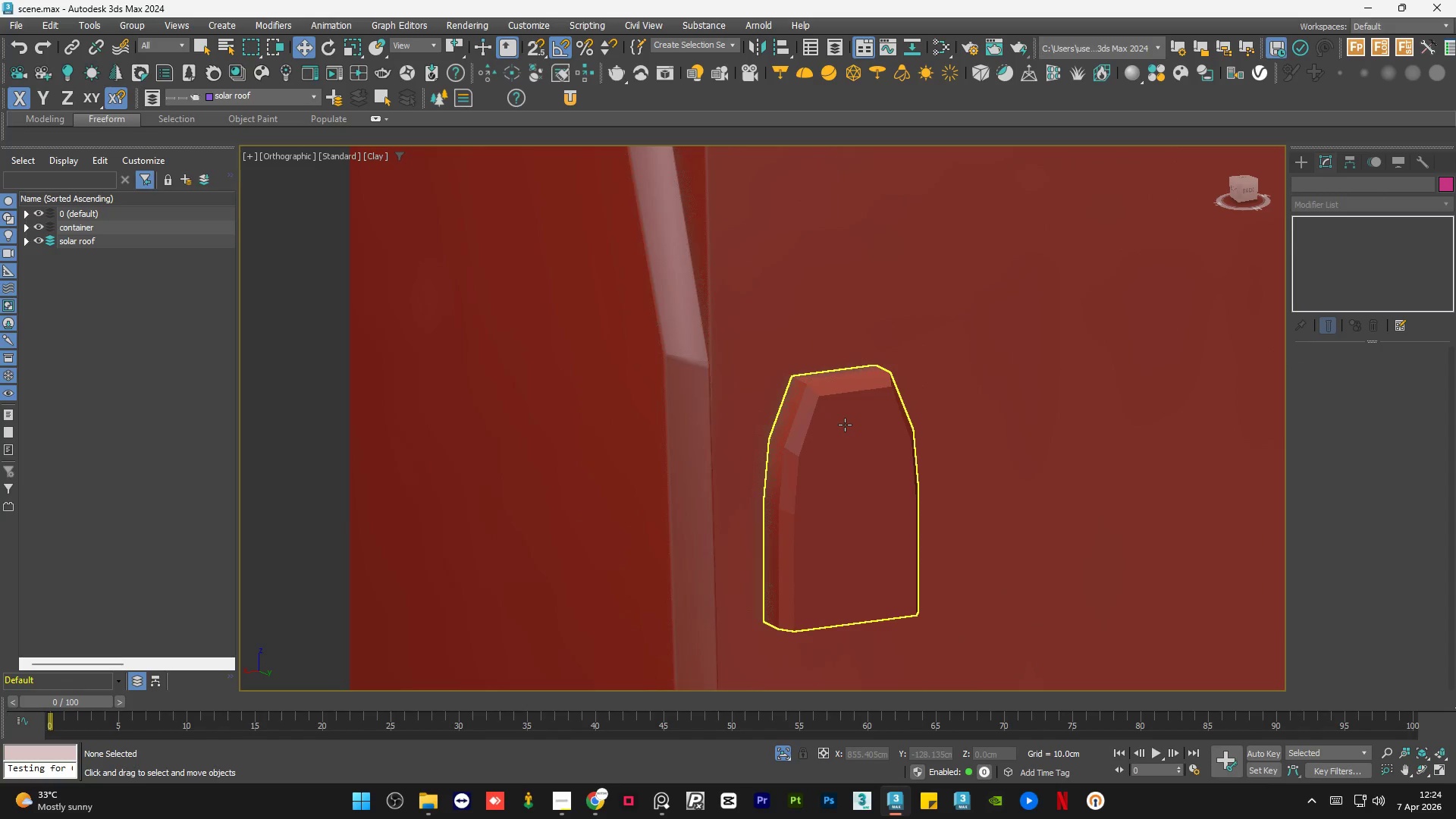 
left_click([845, 425])
 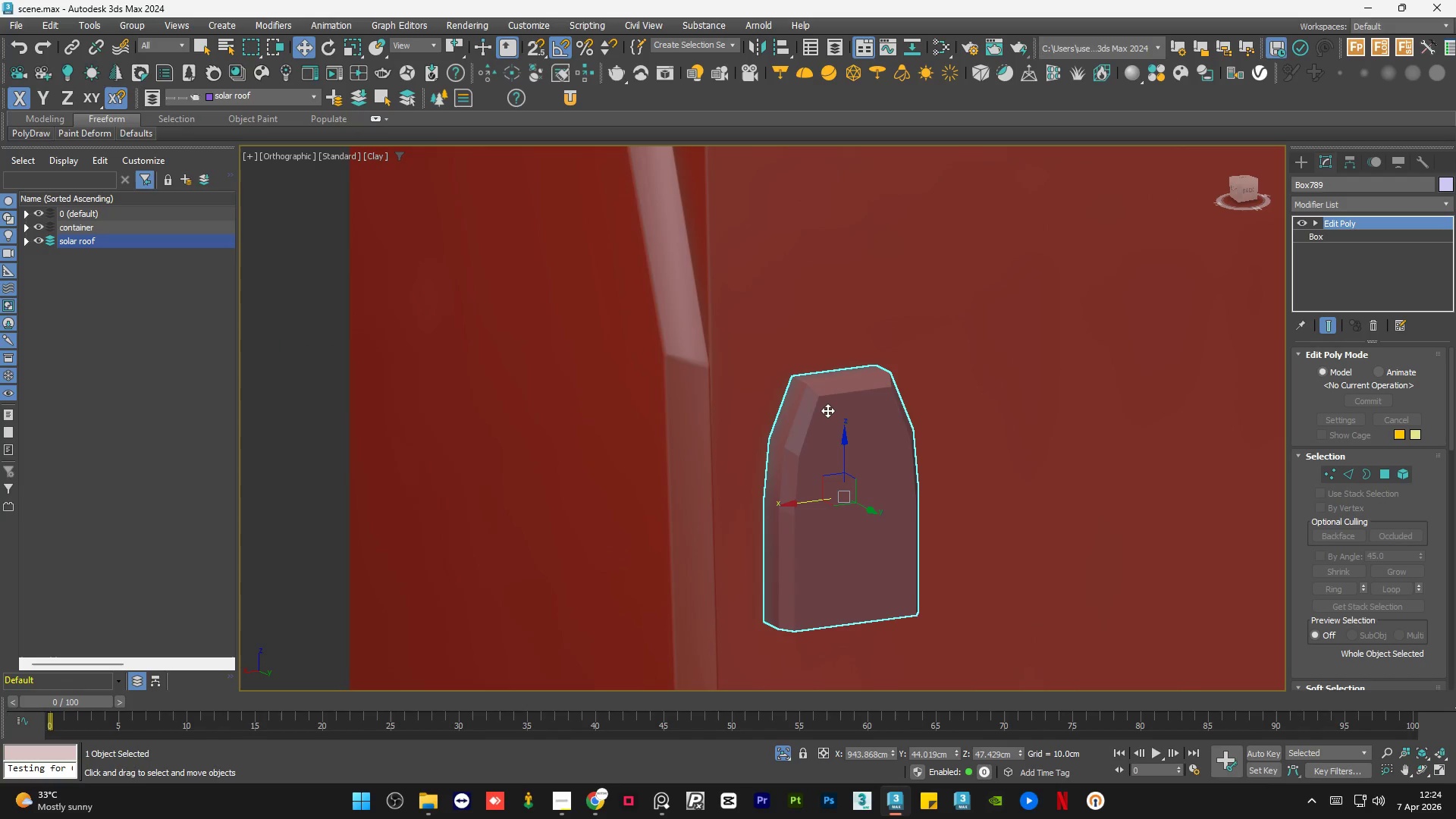 
scroll: coordinate [845, 425], scroll_direction: up, amount: 4.0
 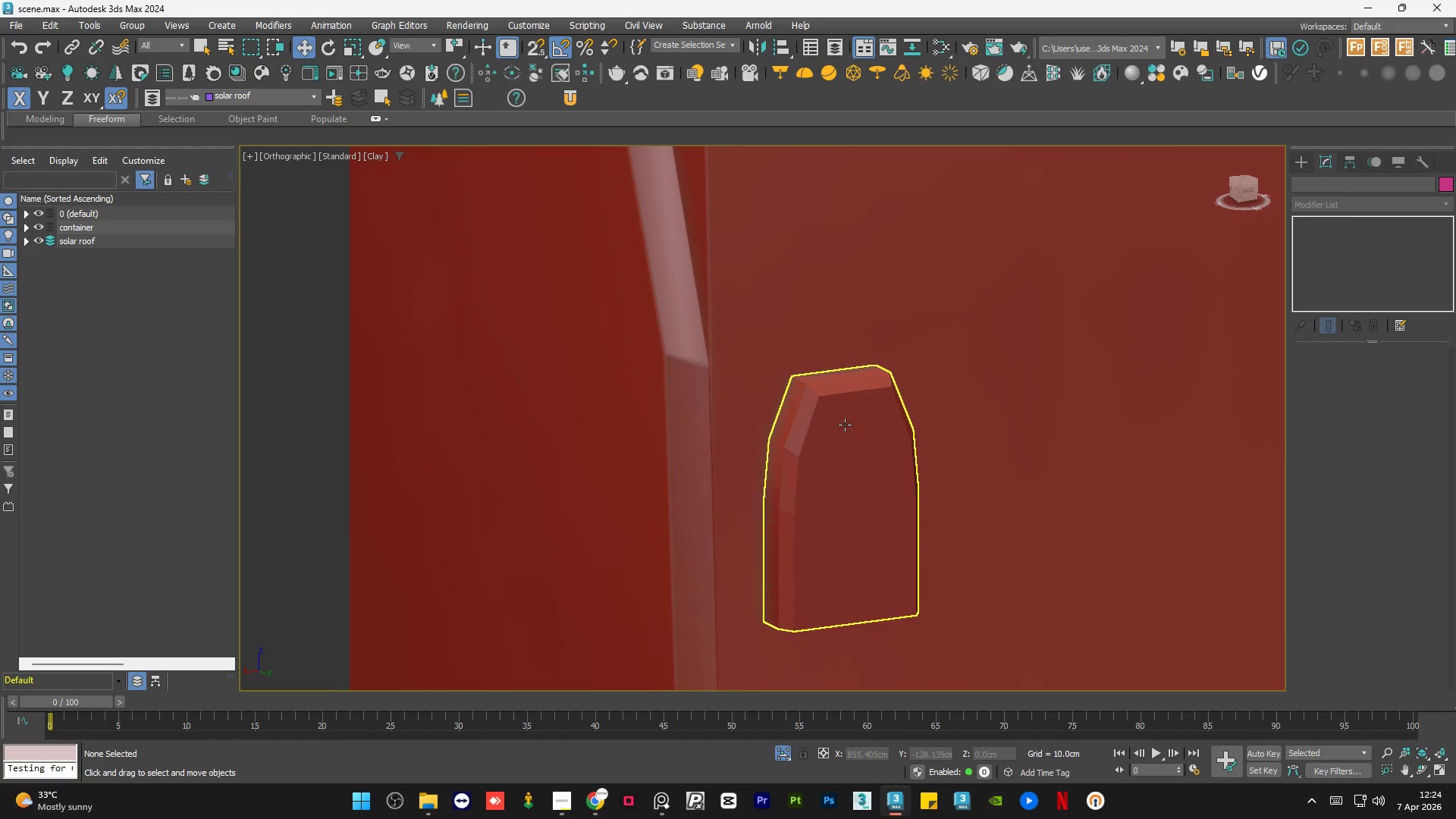 
key(F4)
 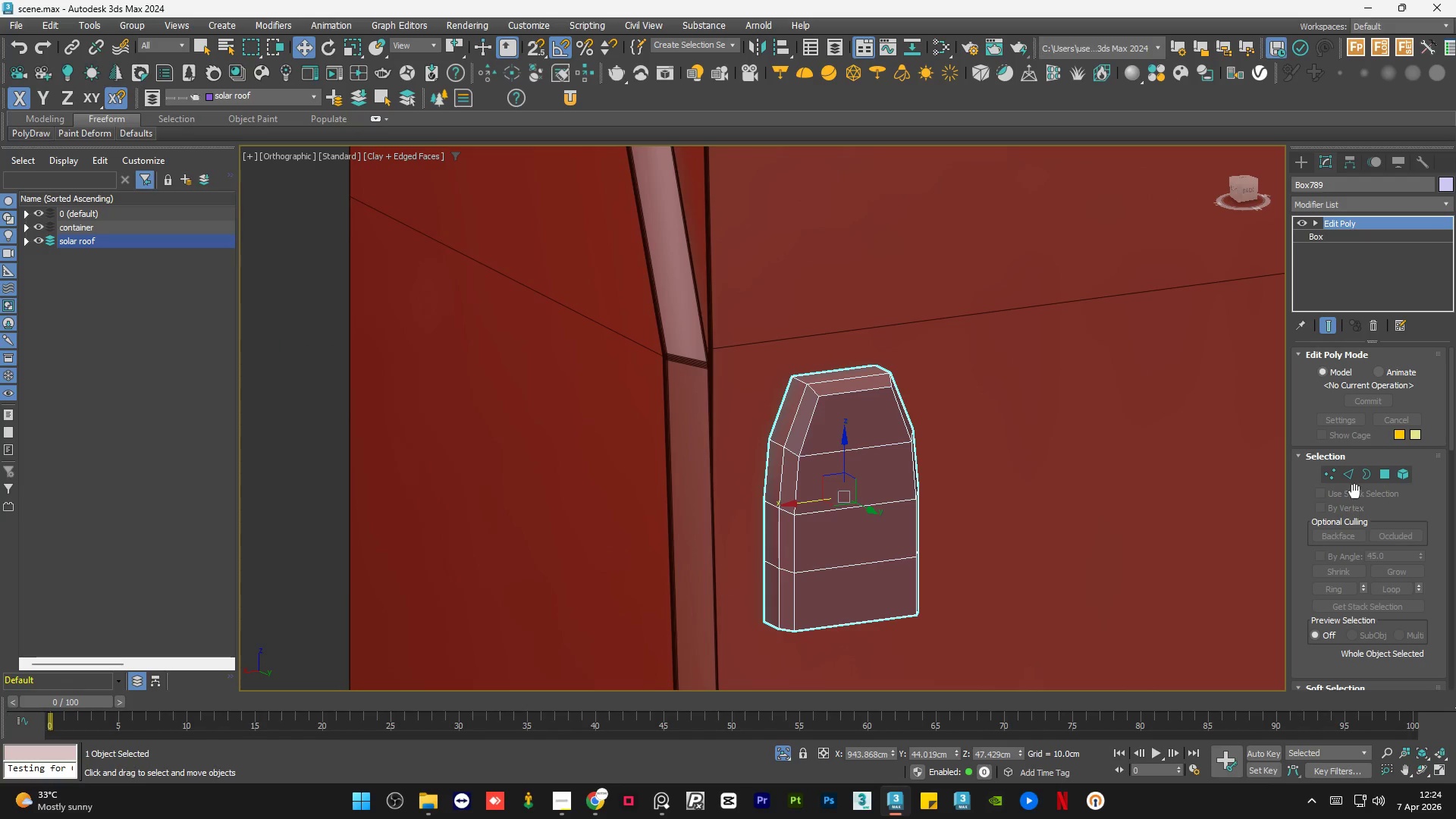 
left_click([1353, 474])
 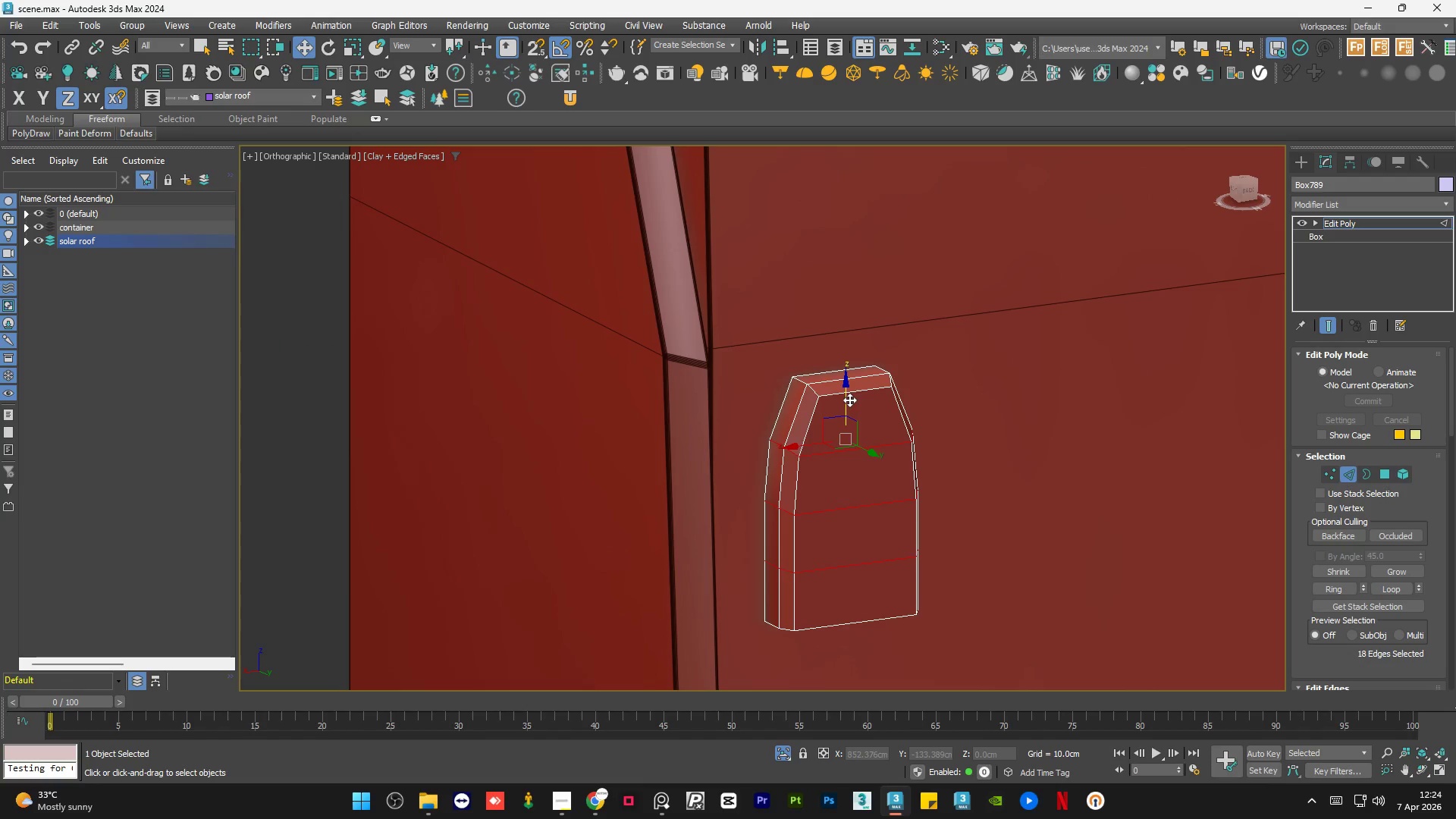 
hold_key(key=AltLeft, duration=1.5)
 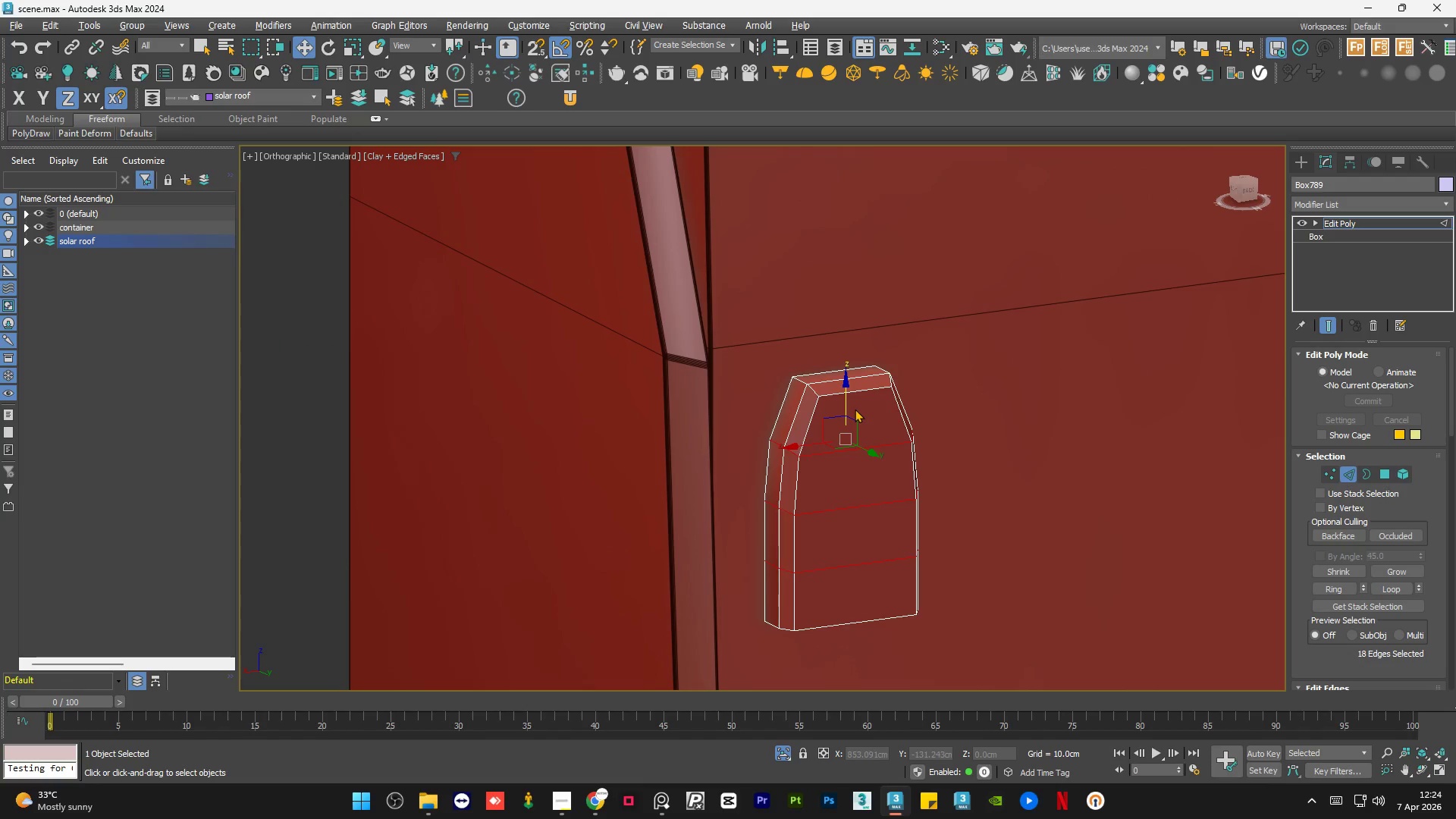 
hold_key(key=AltLeft, duration=0.64)
 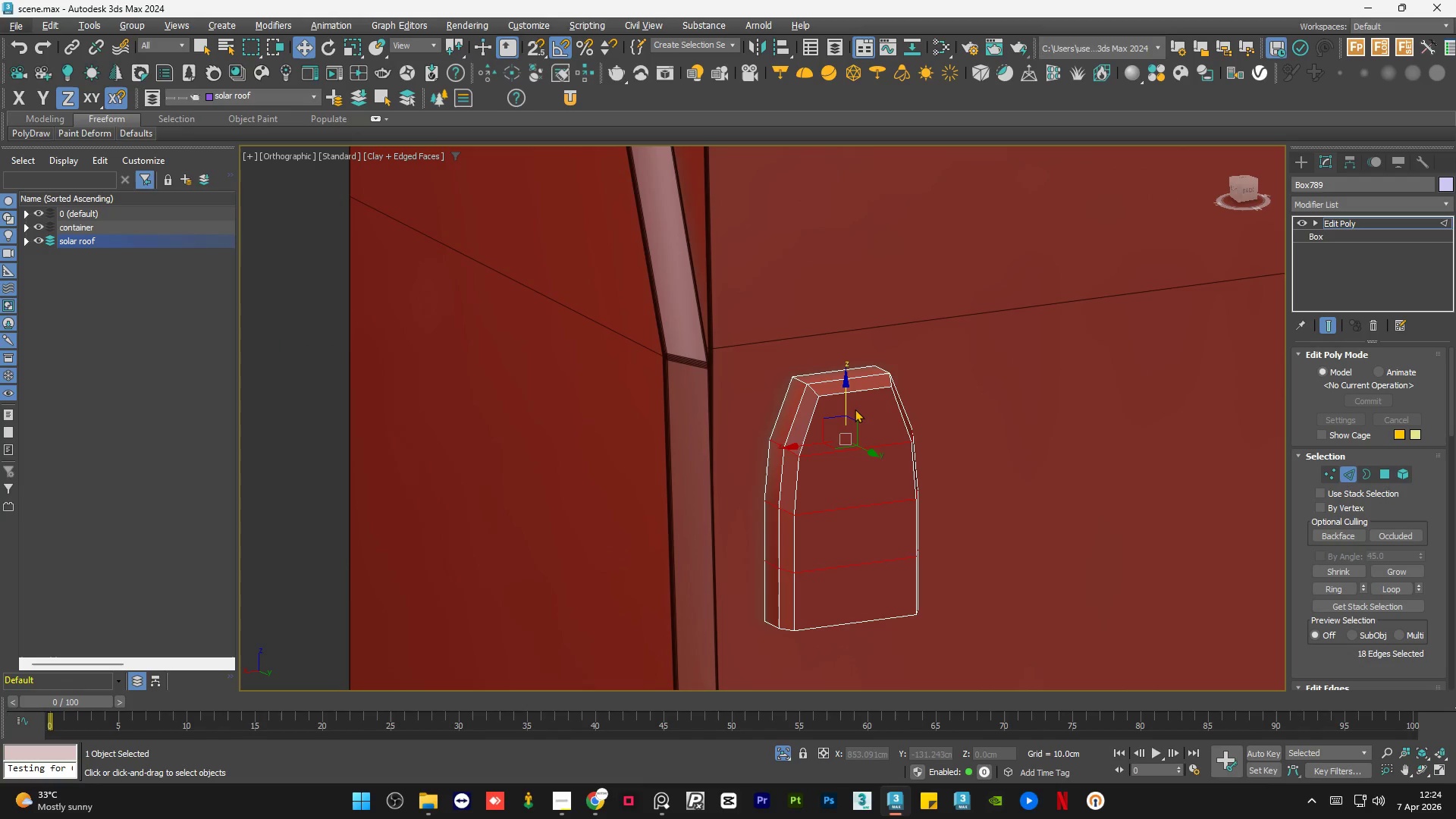 
key(Control+A)
 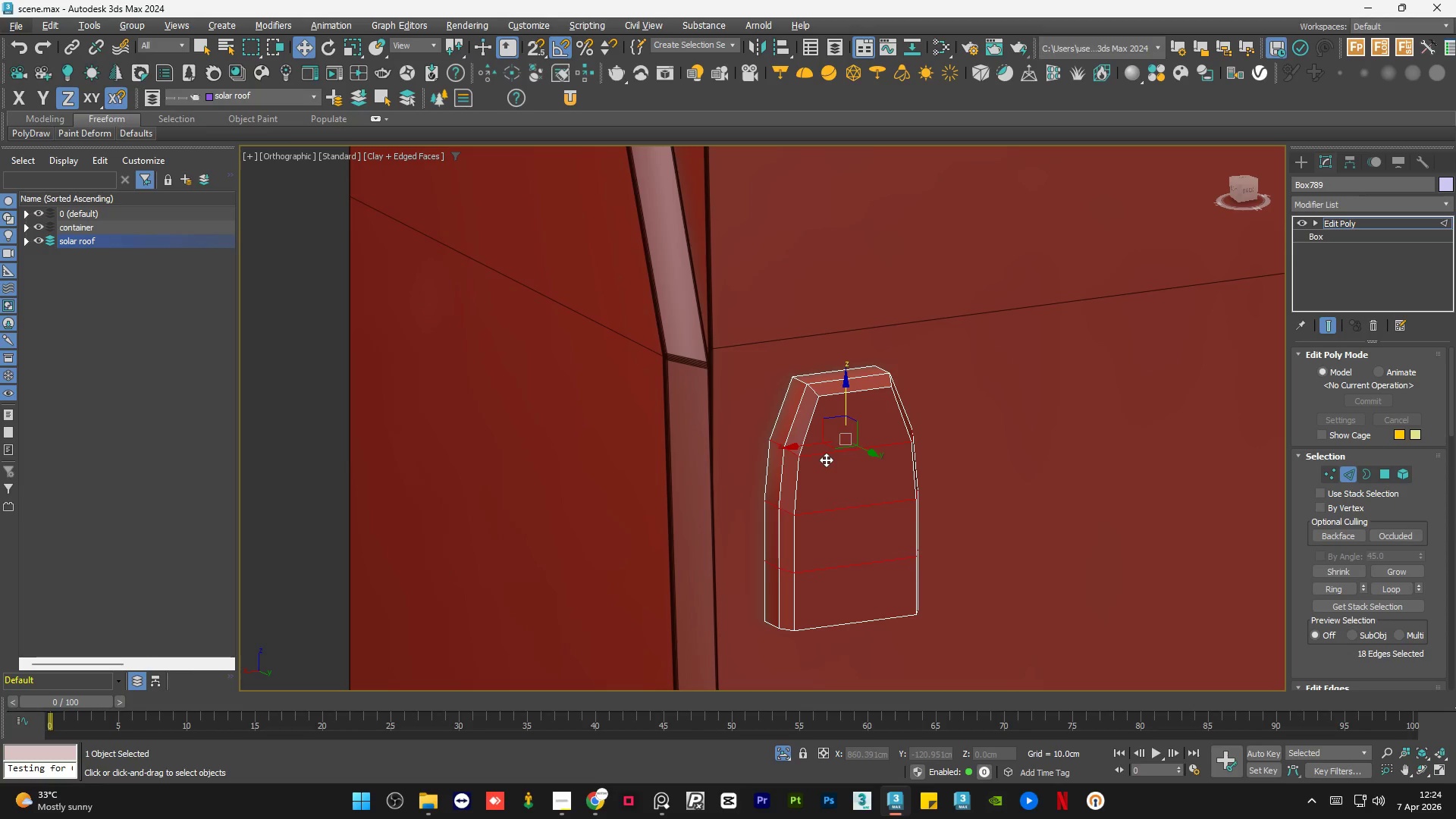 
key(Control+A)
 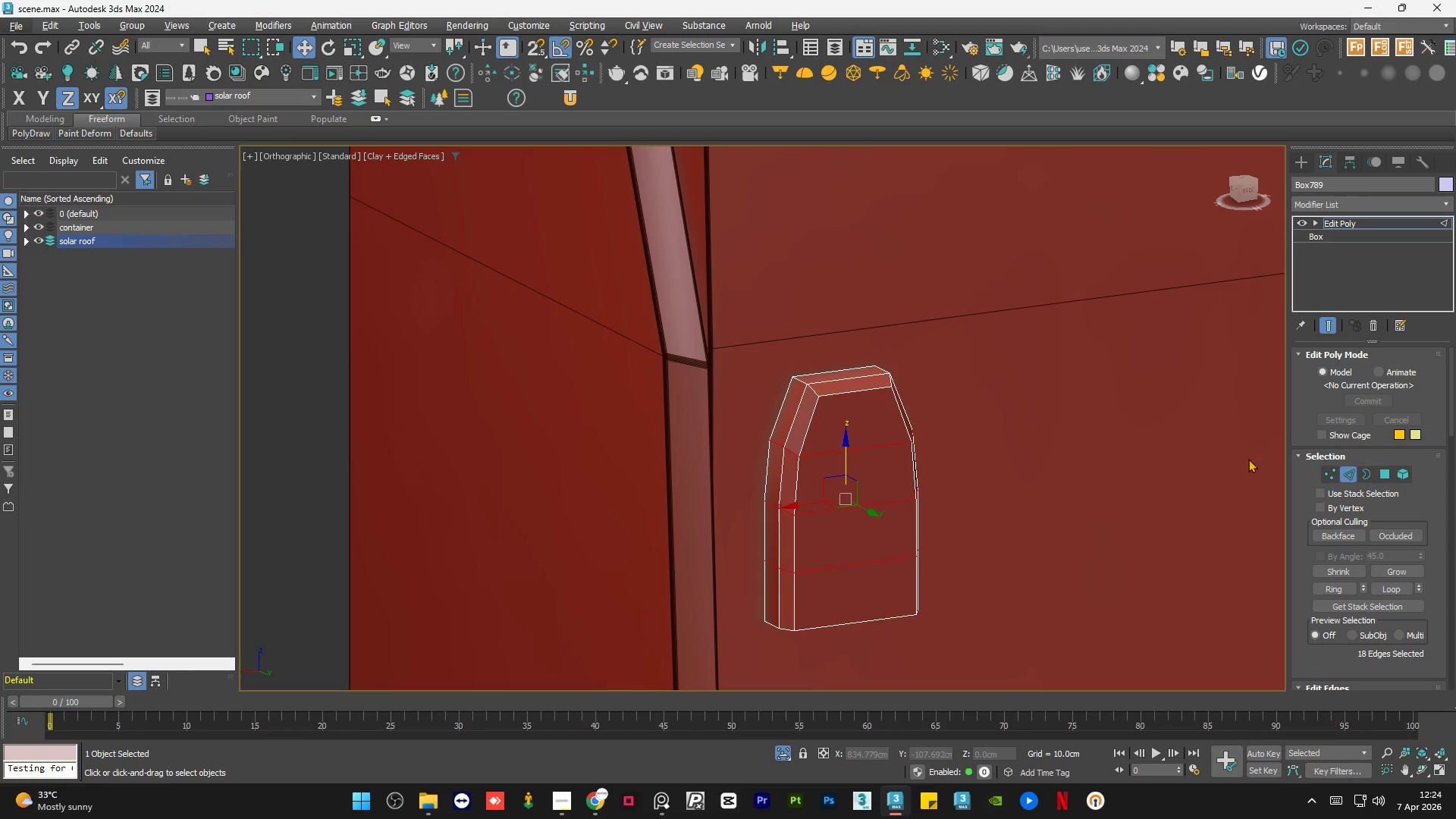 
scroll: coordinate [746, 353], scroll_direction: down, amount: 5.0
 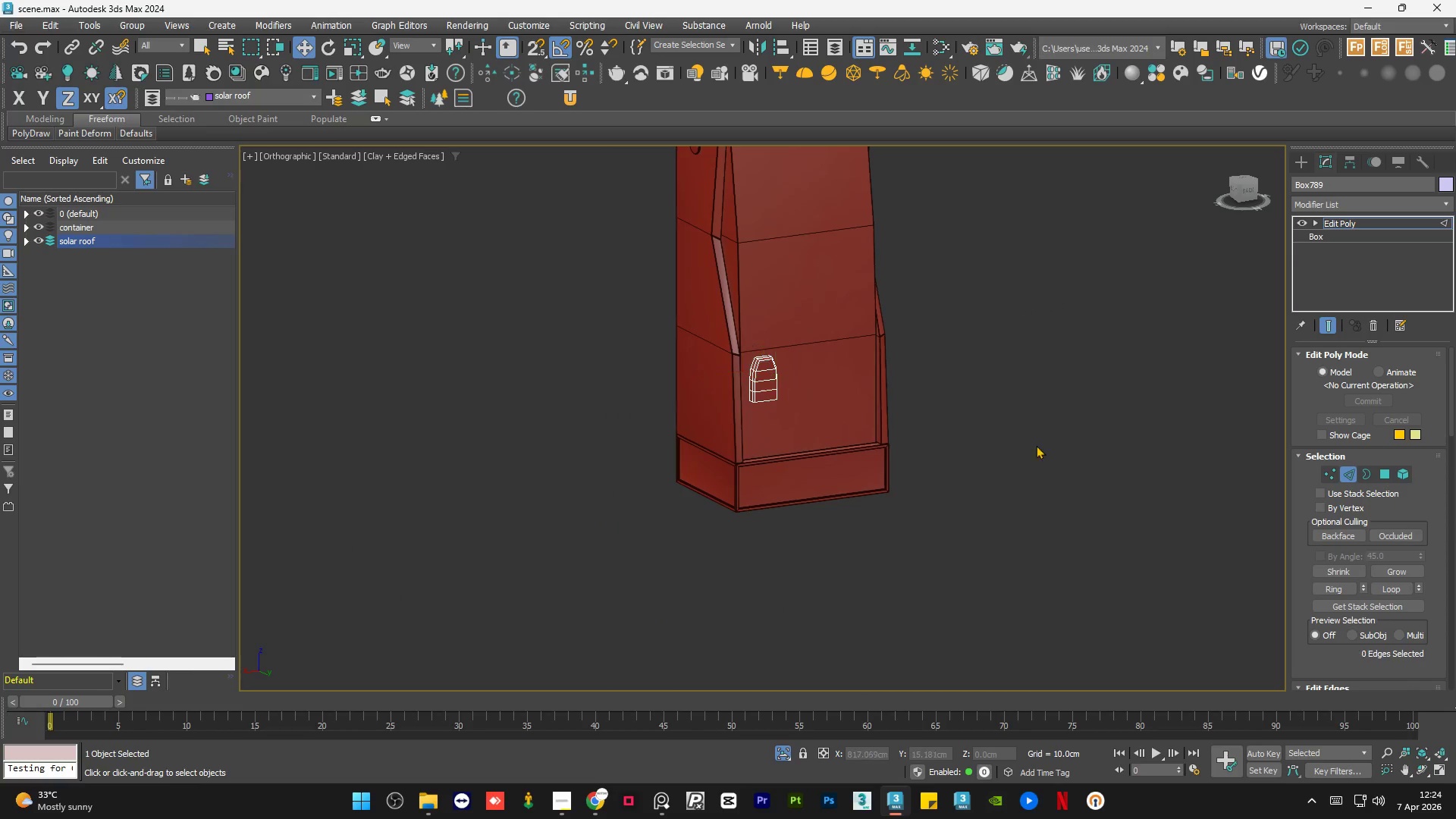 
key(Control+A)
 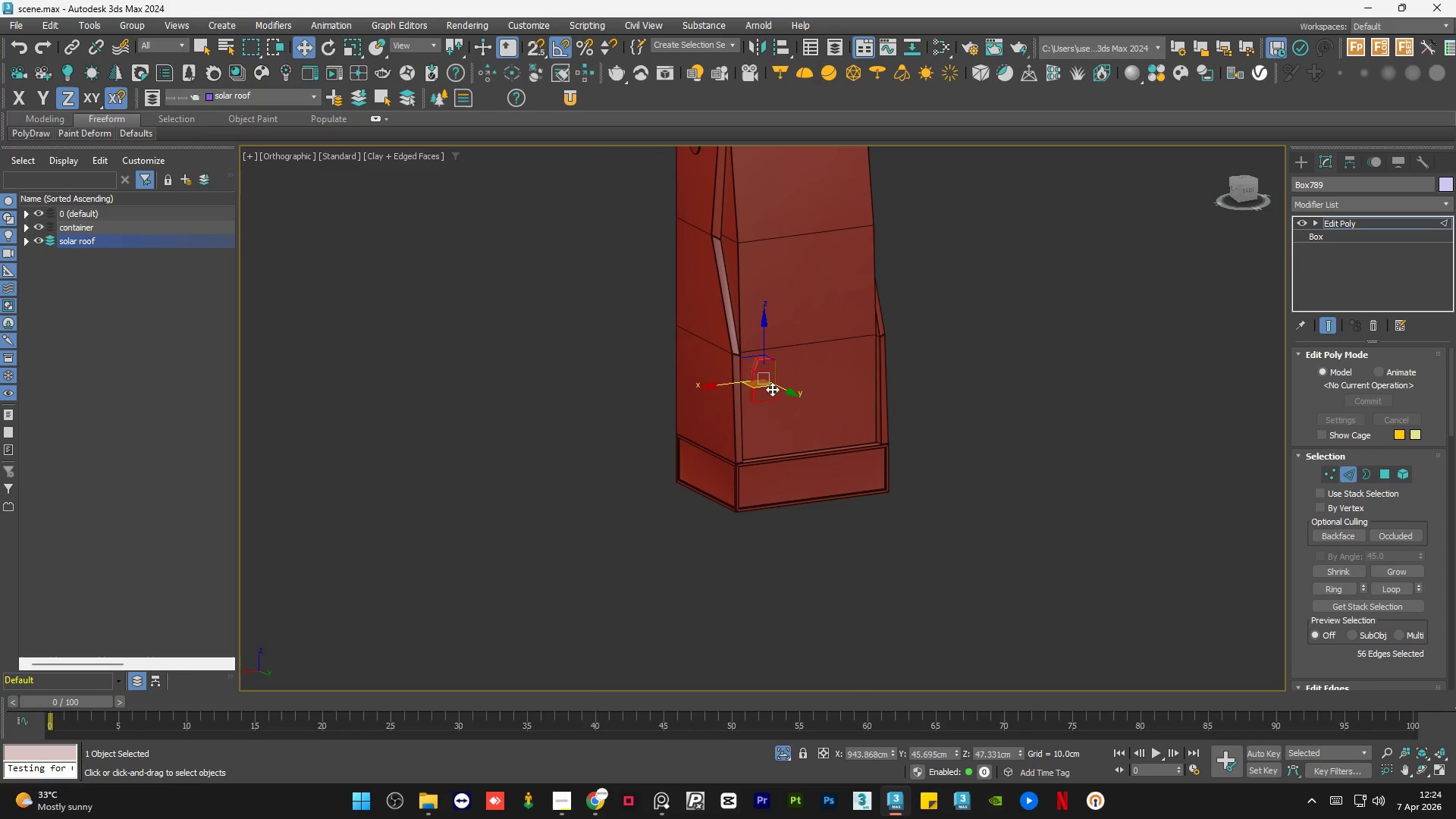 
scroll: coordinate [676, 339], scroll_direction: up, amount: 6.0
 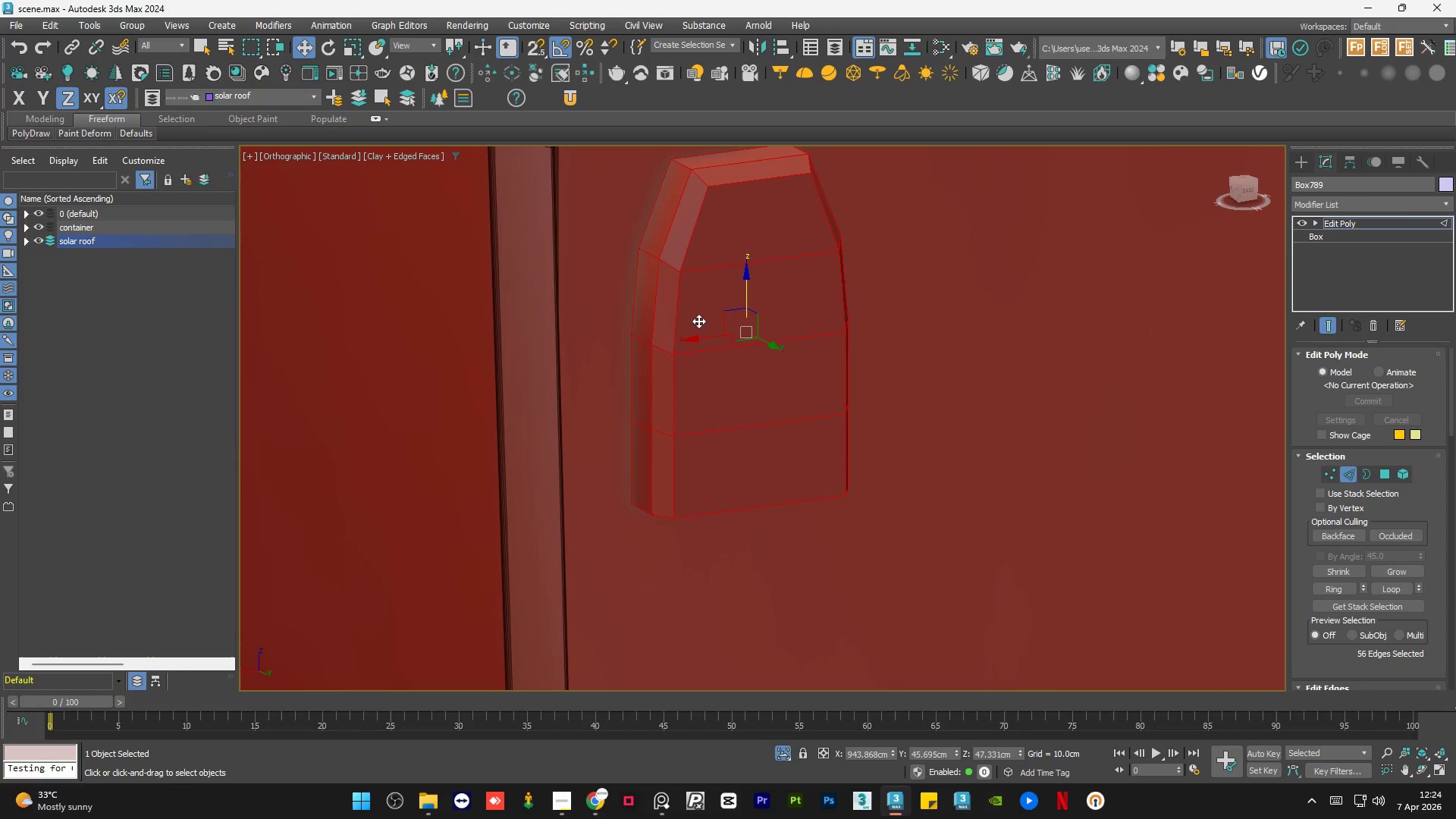 
scroll: coordinate [699, 263], scroll_direction: none, amount: 0.0
 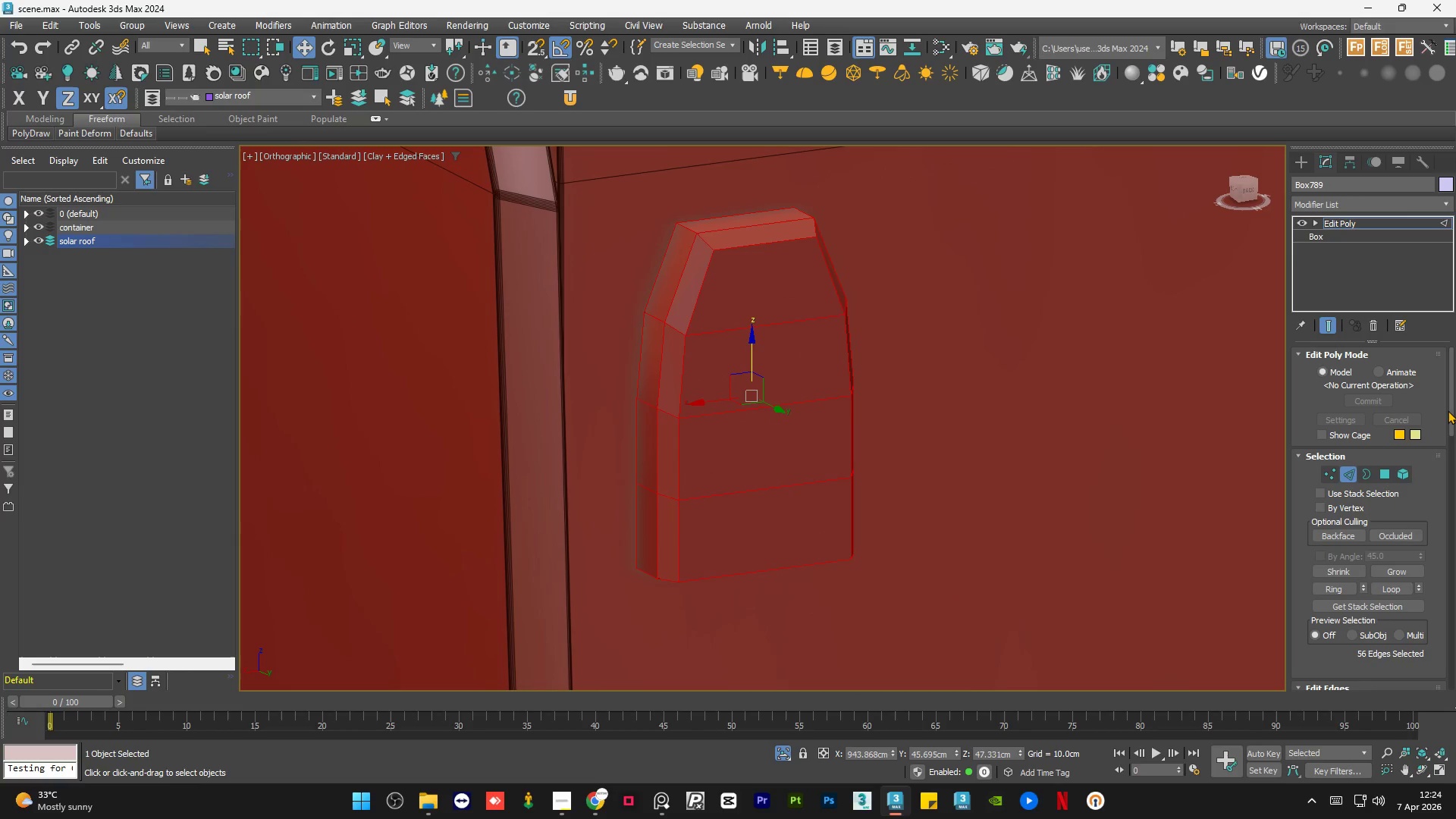 
left_click_drag(start_coordinate=[1450, 409], to_coordinate=[1454, 463])
 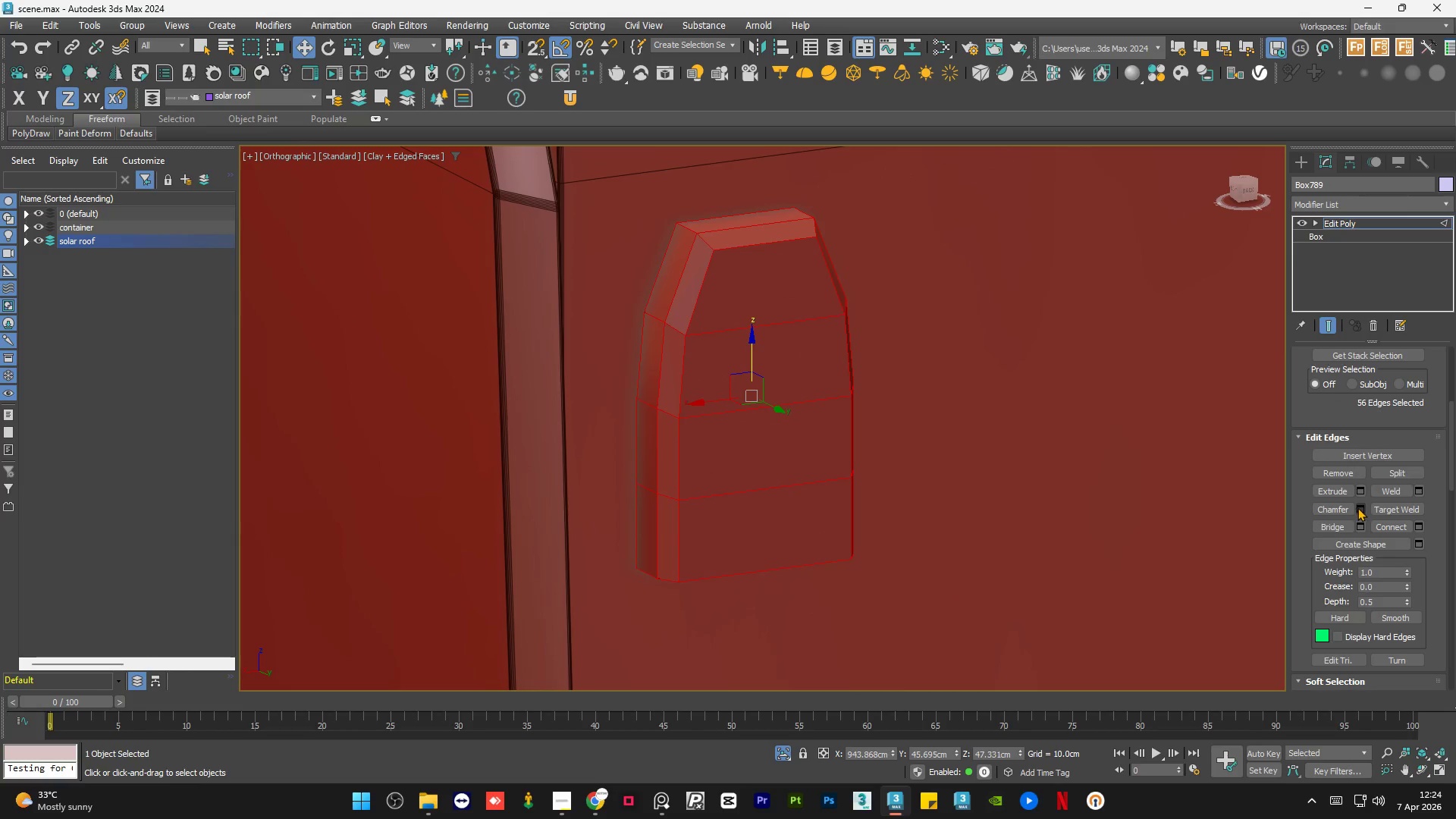 
left_click([1360, 506])
 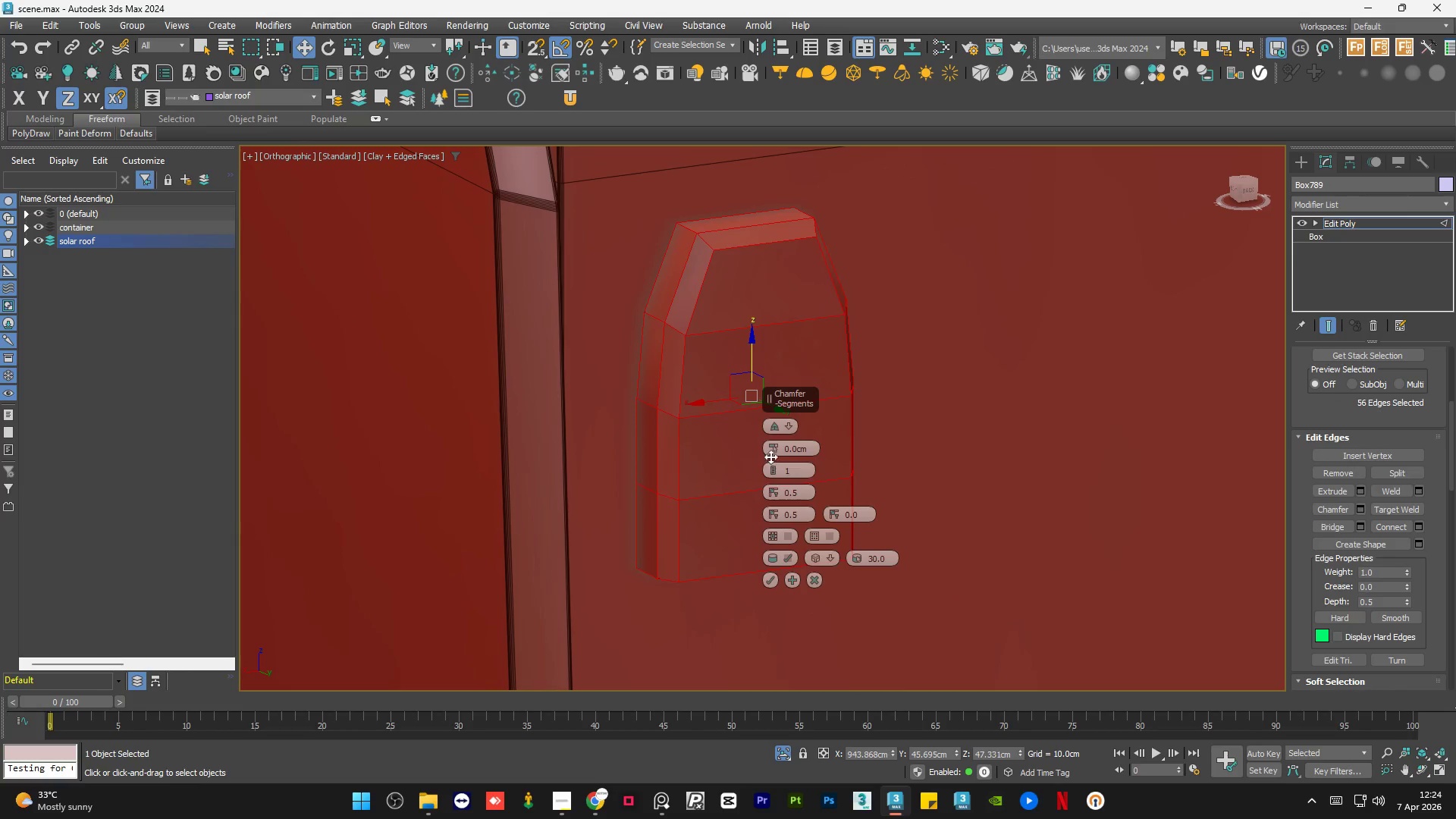 
left_click_drag(start_coordinate=[772, 444], to_coordinate=[777, 441])
 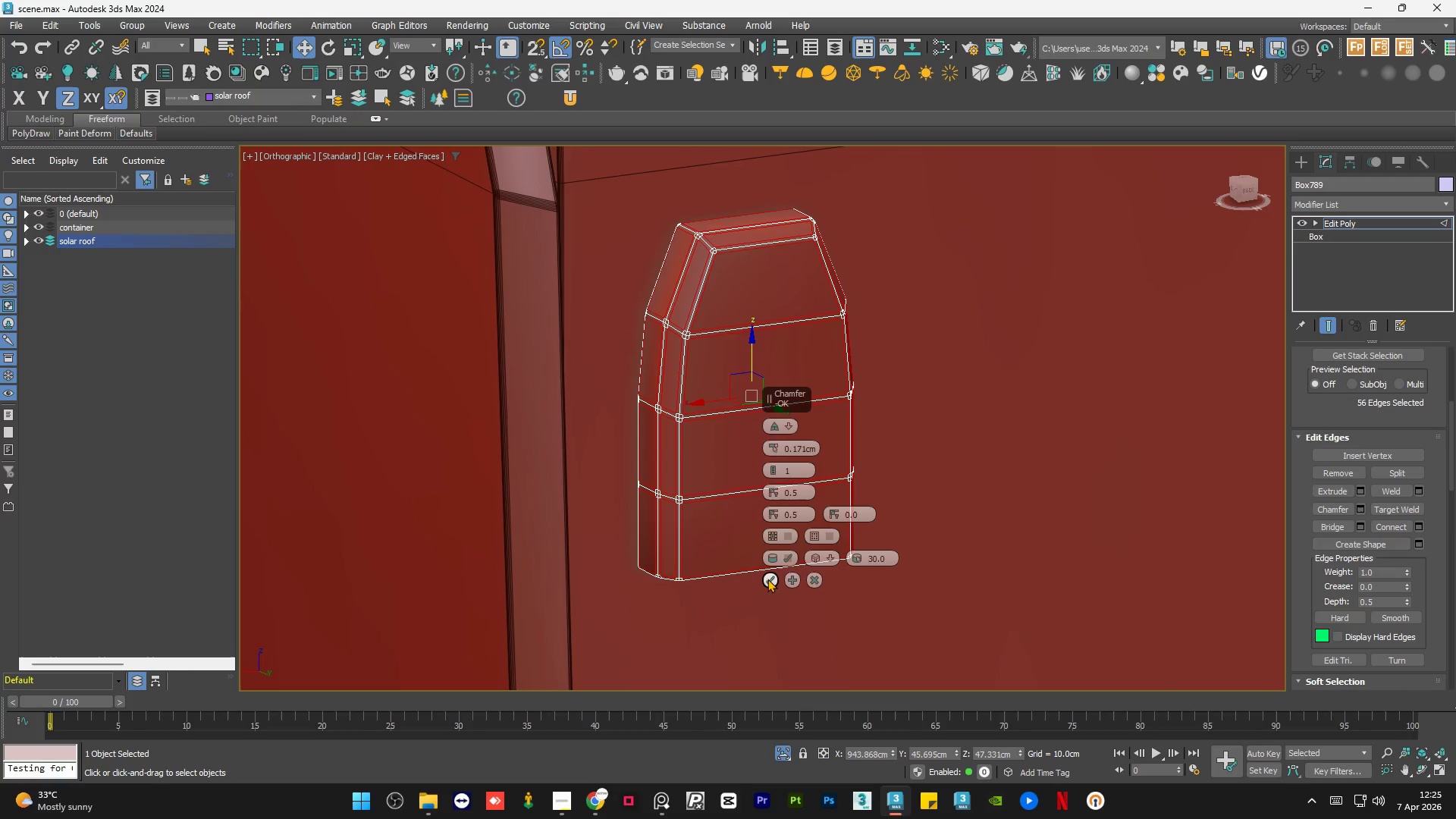 
left_click([767, 579])
 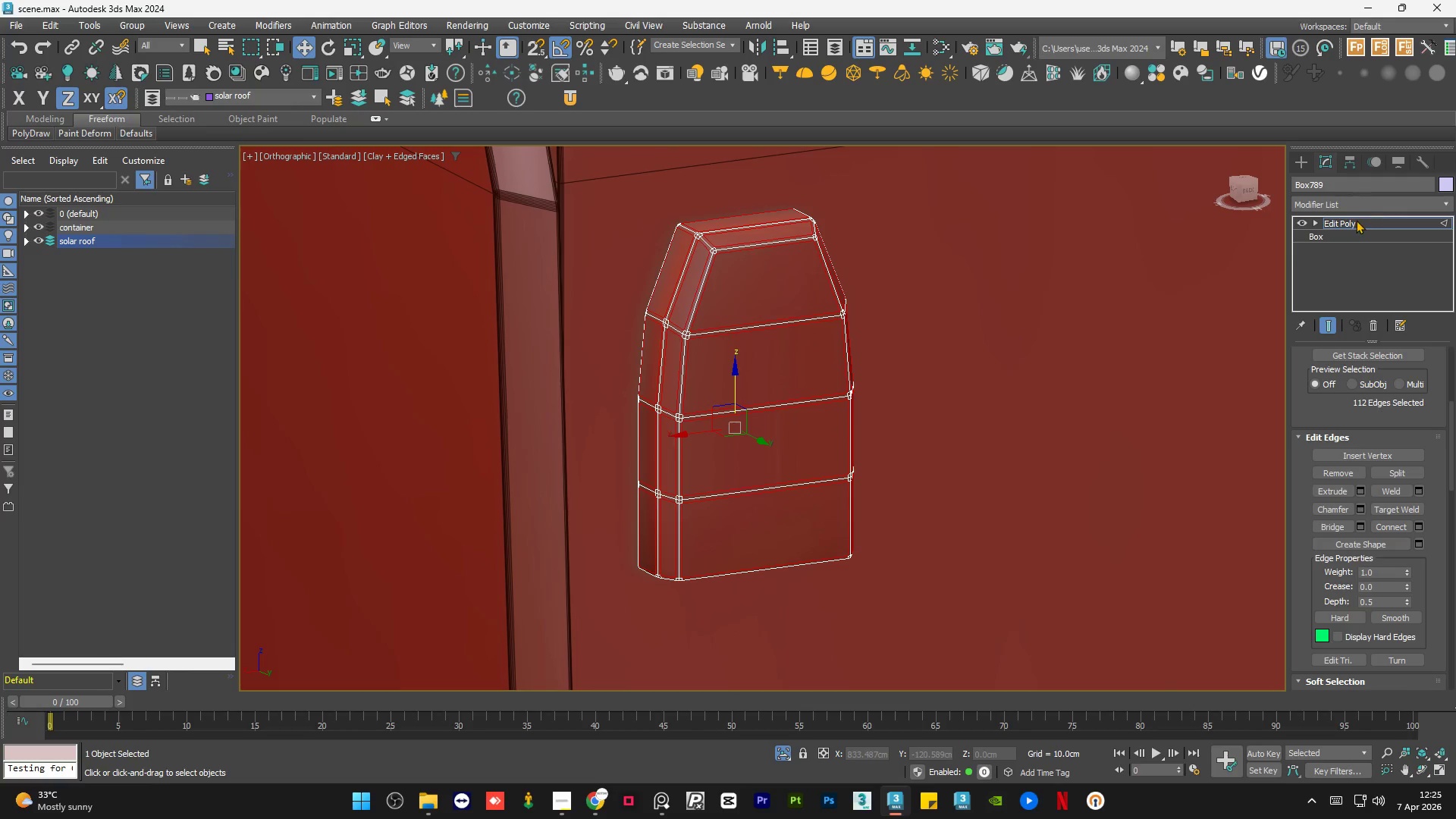 
double_click([1351, 204])
 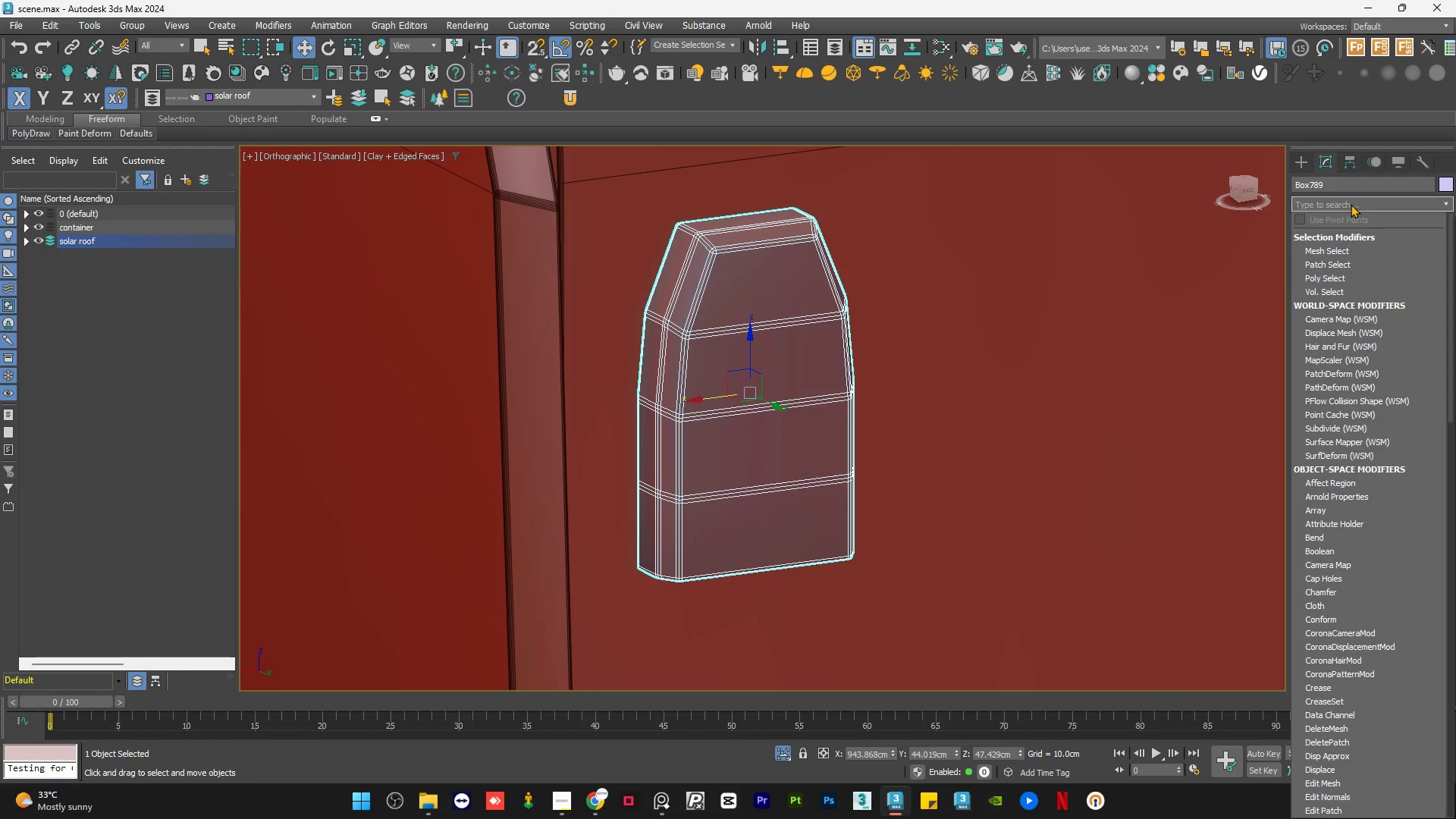 
type(tu)
 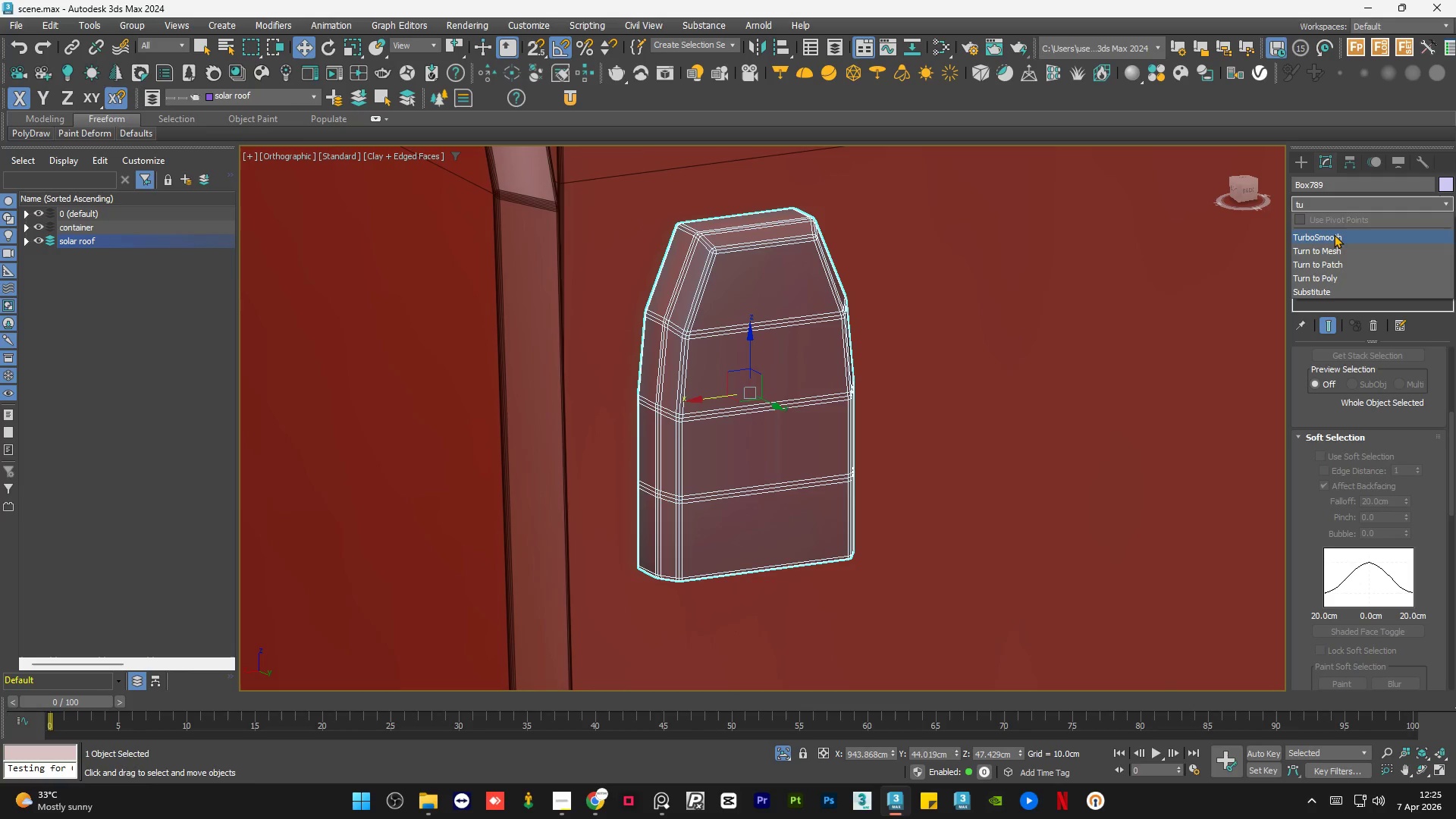 
left_click([1333, 237])
 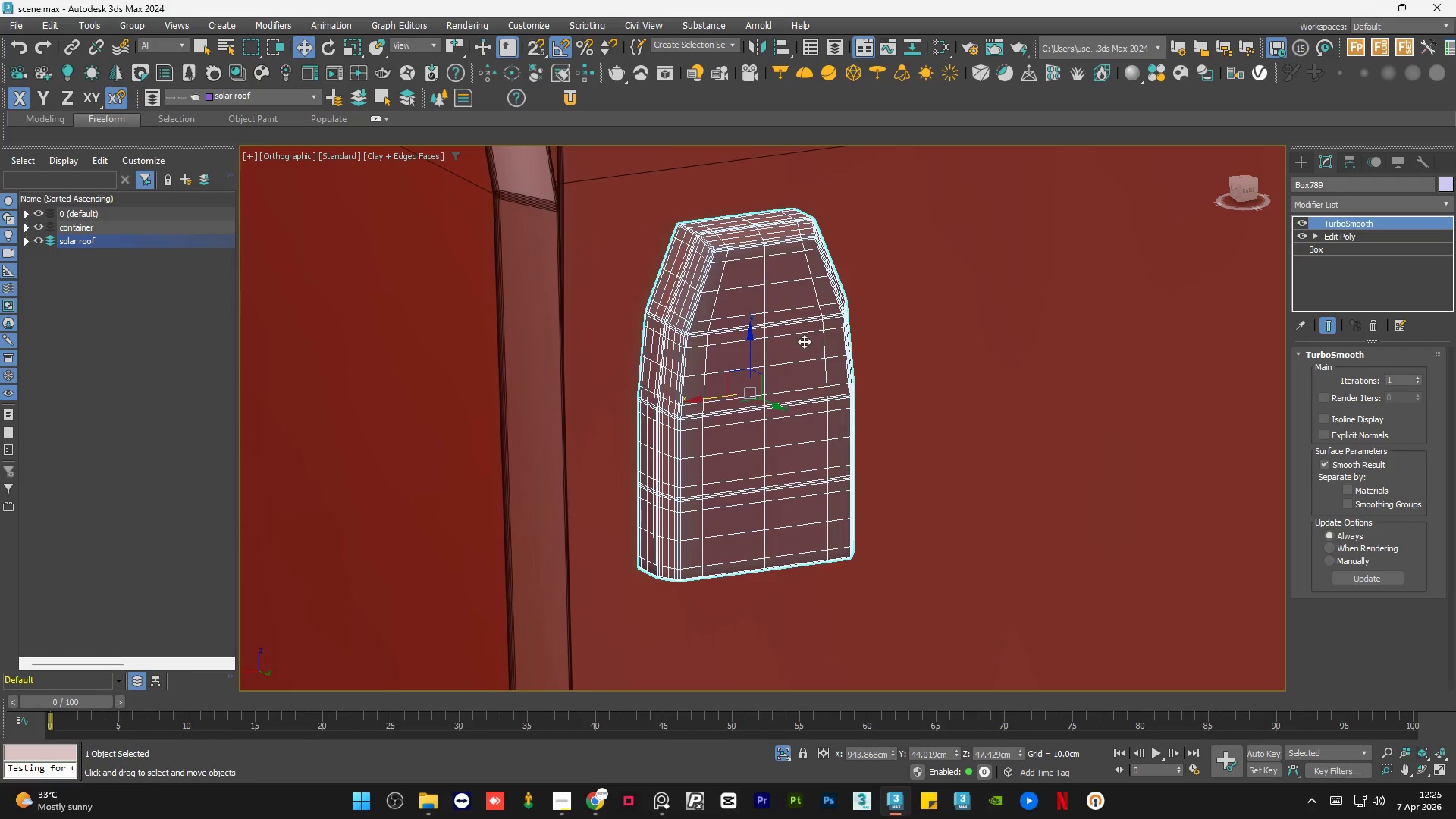 
key(F4)
 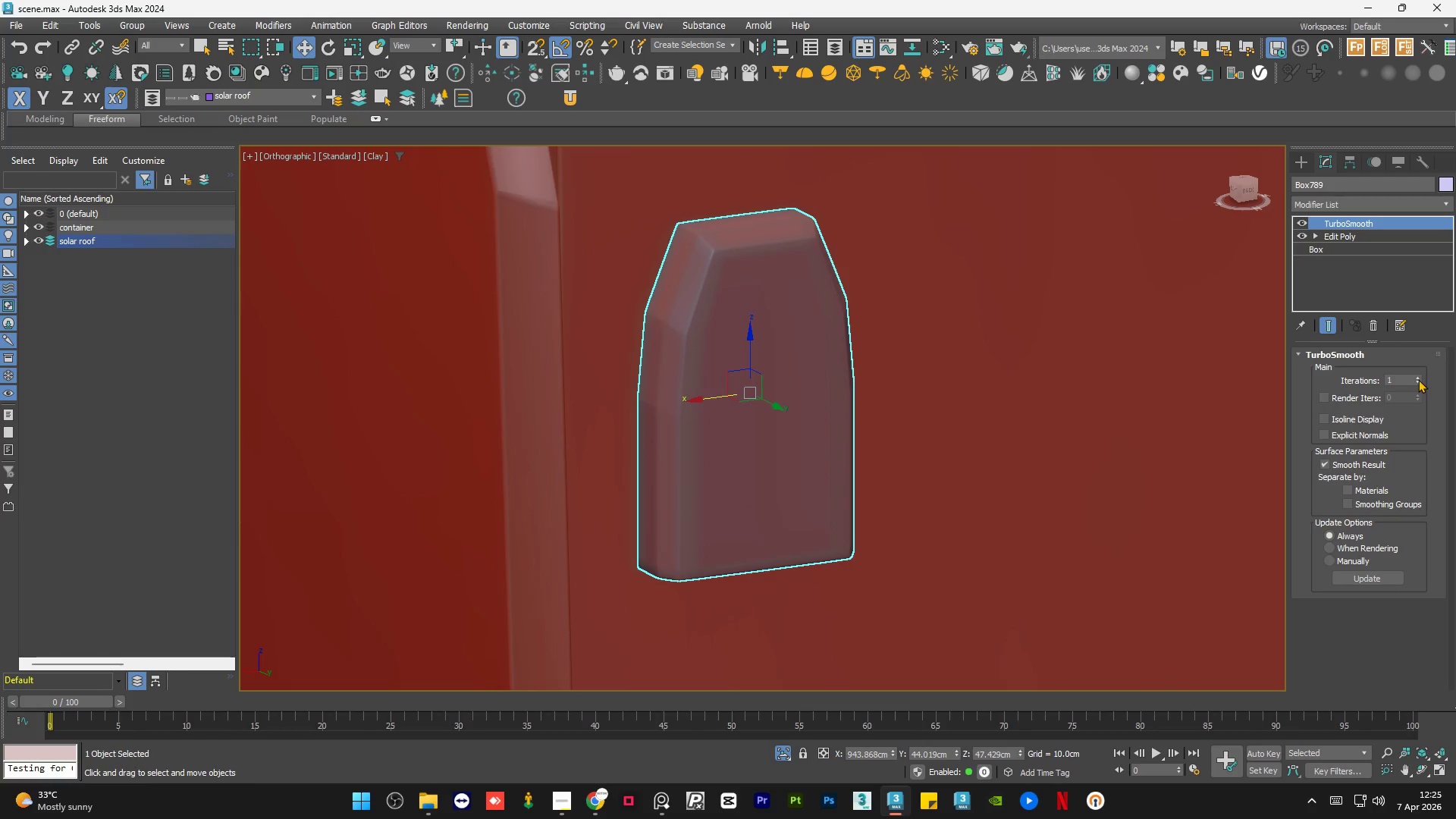 
left_click([1415, 377])
 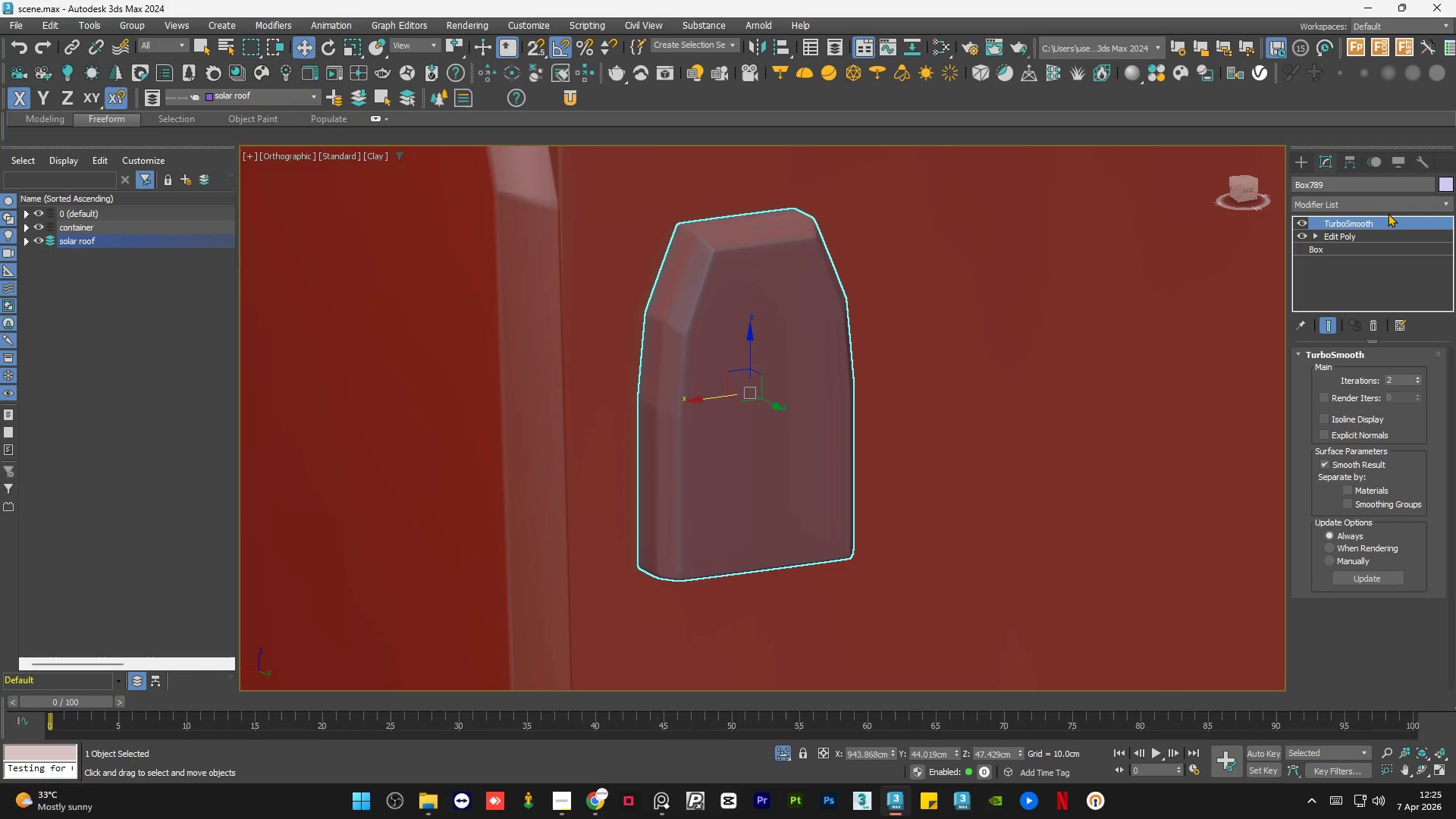 
double_click([1379, 220])
 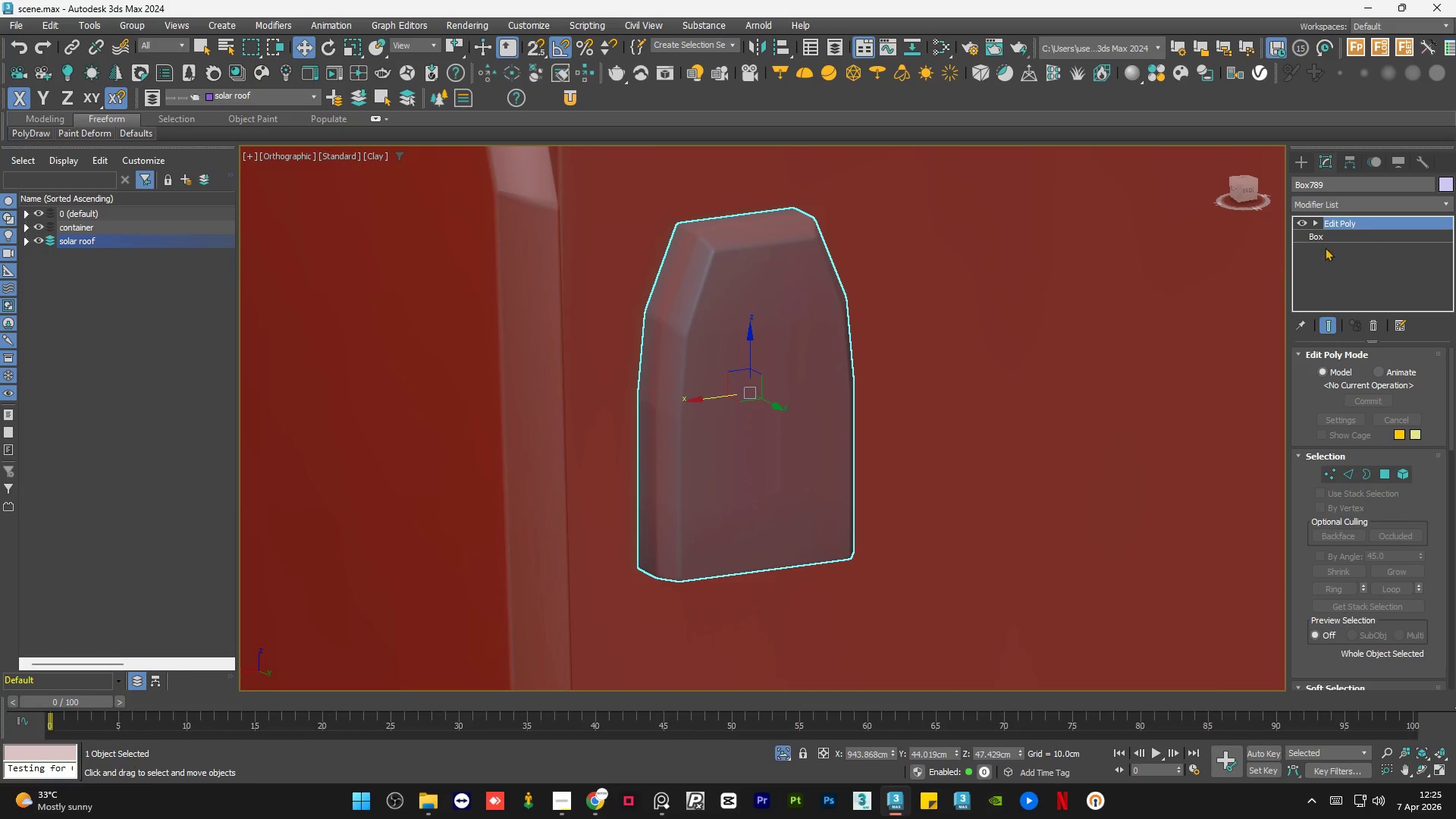 
left_click([1359, 205])
 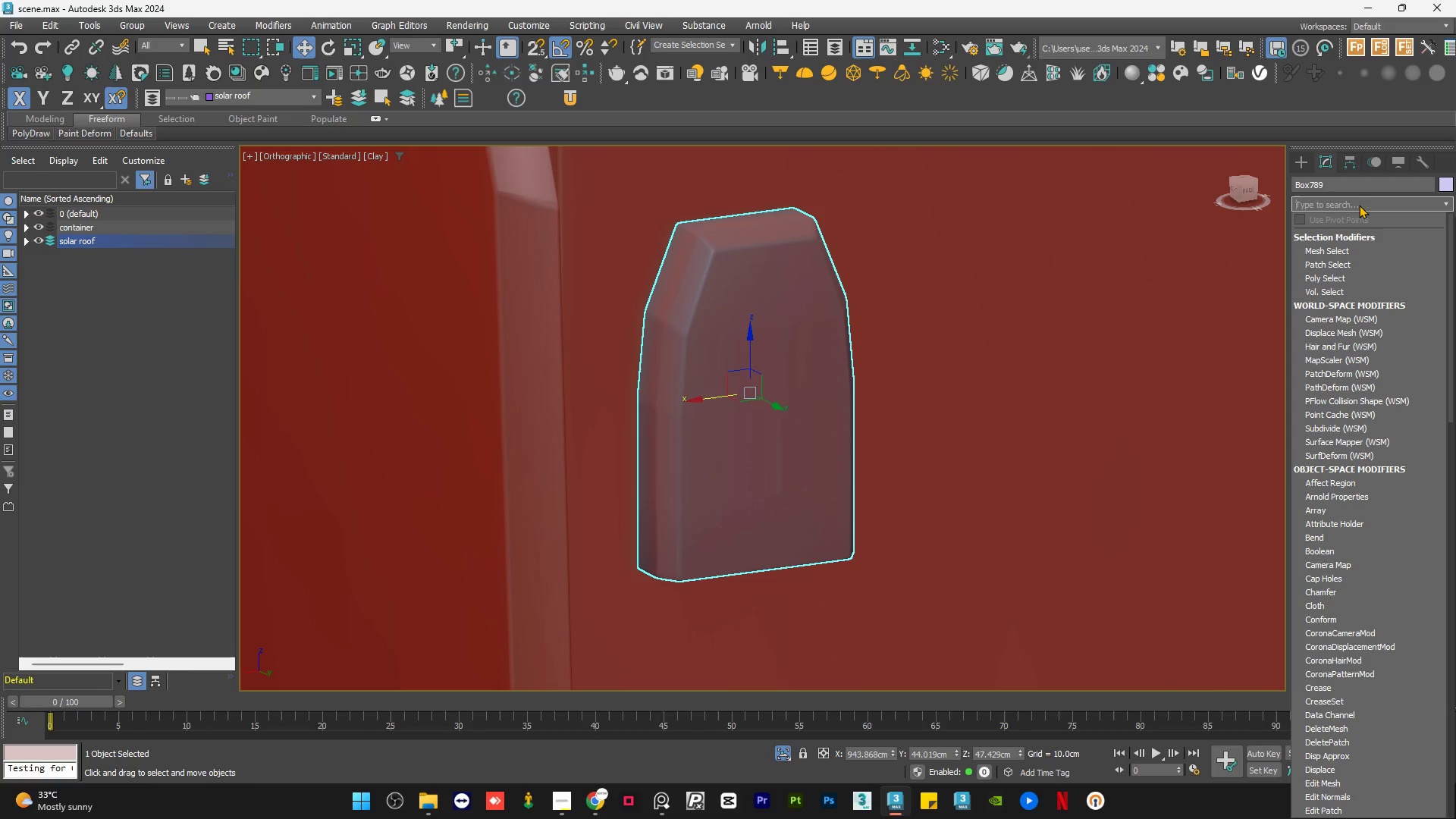 
key(T)
 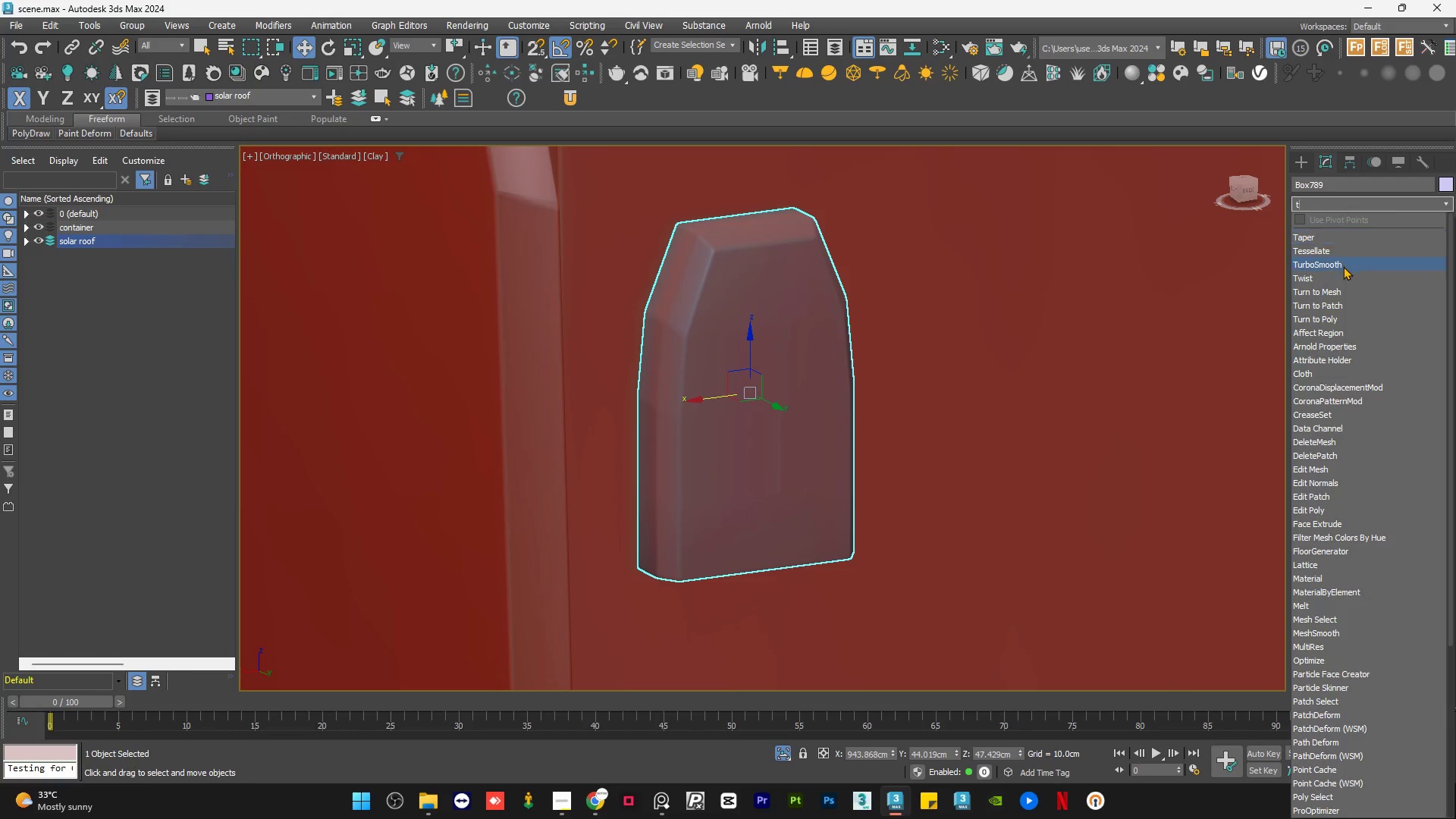 
left_click([1343, 266])
 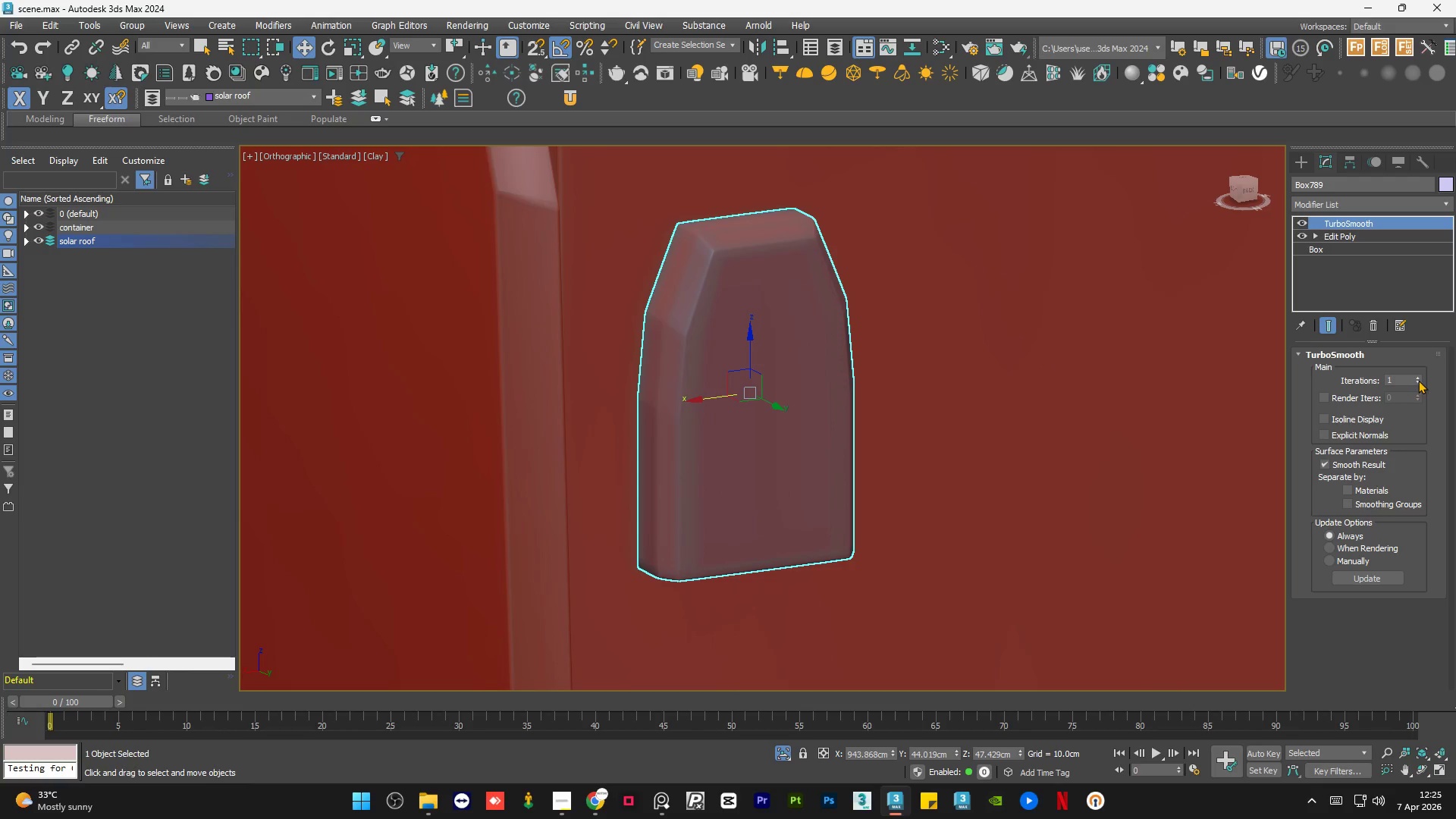 
left_click([1416, 375])
 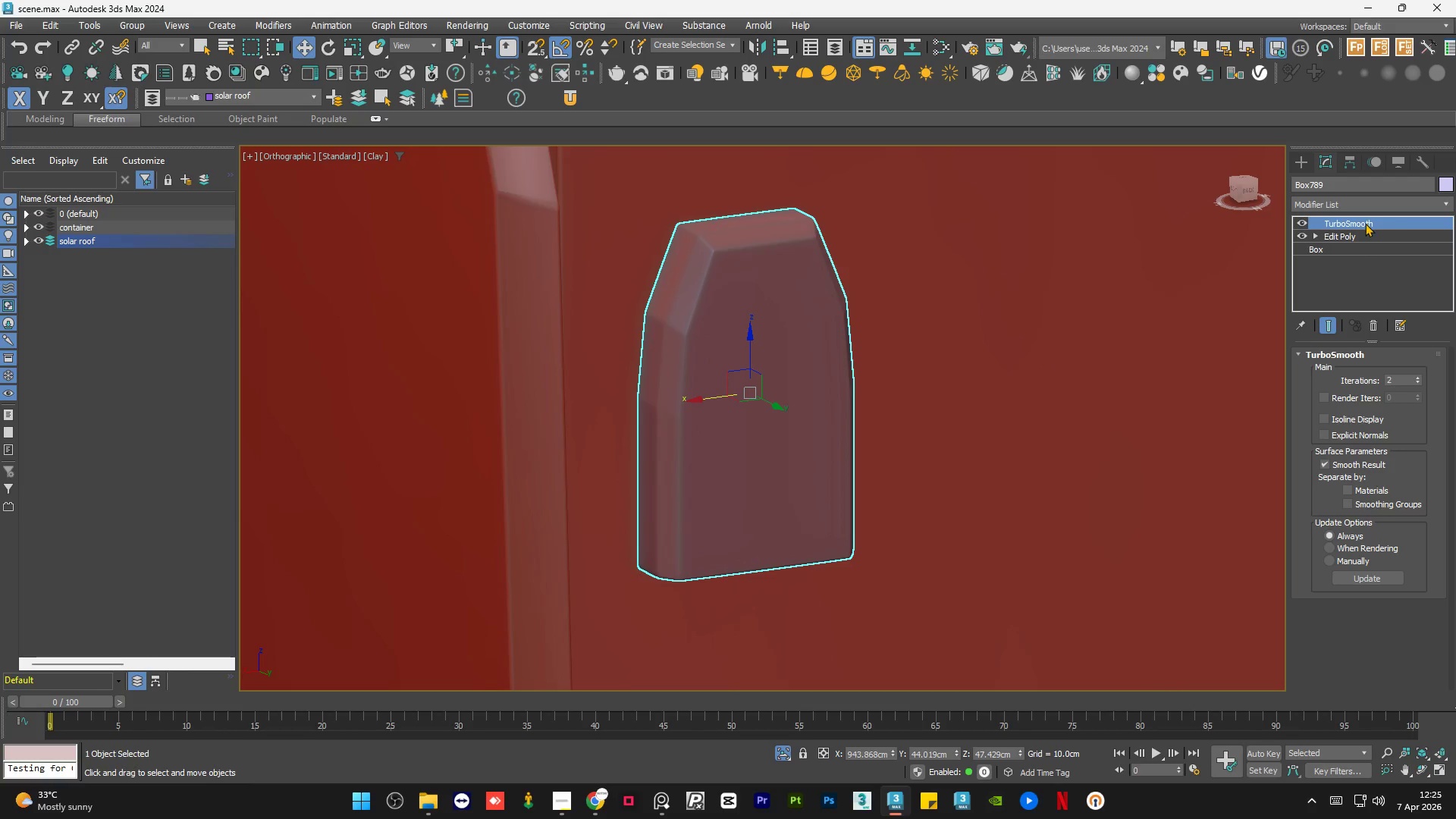 
right_click([1365, 222])
 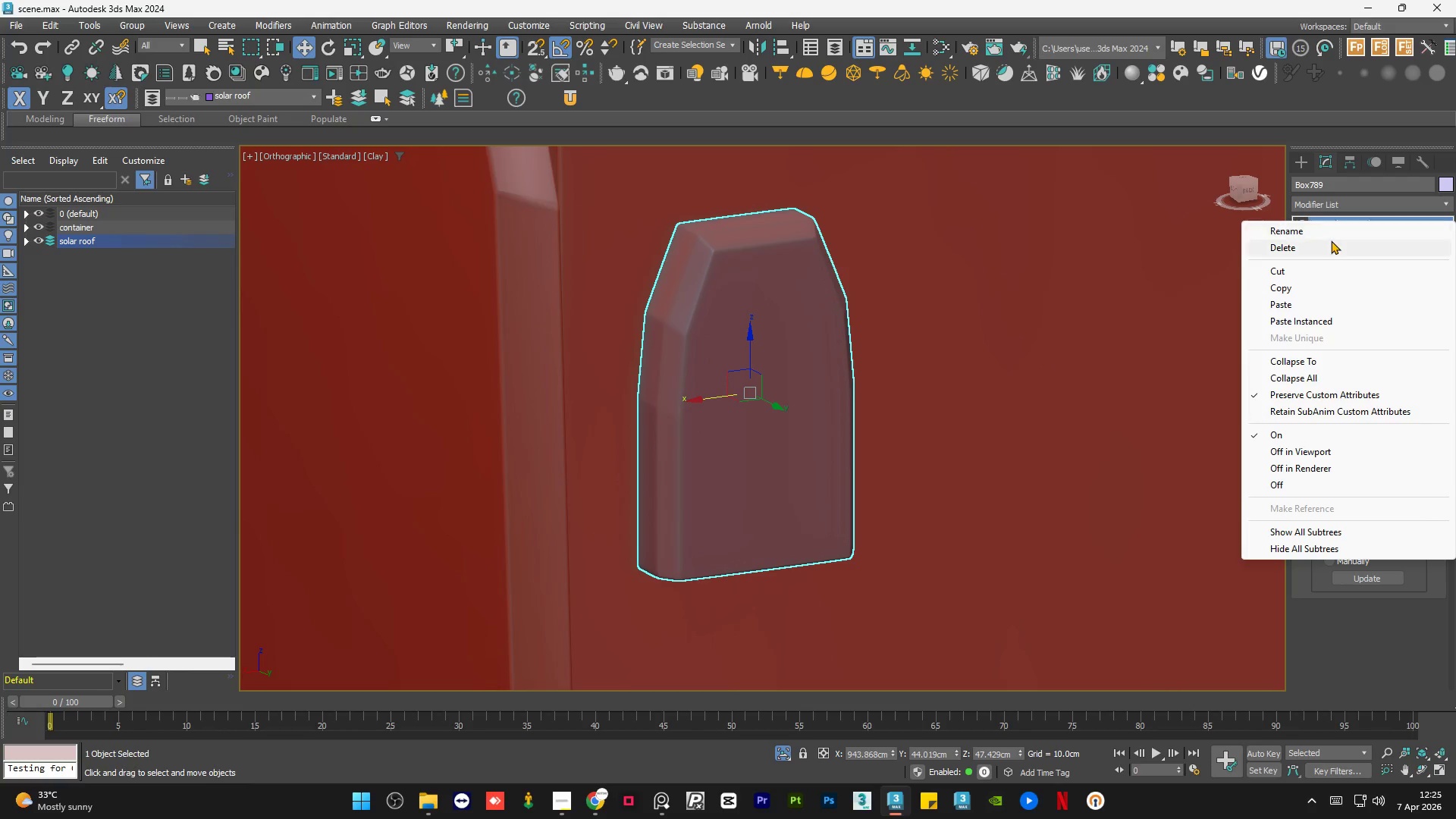 
left_click([1327, 243])
 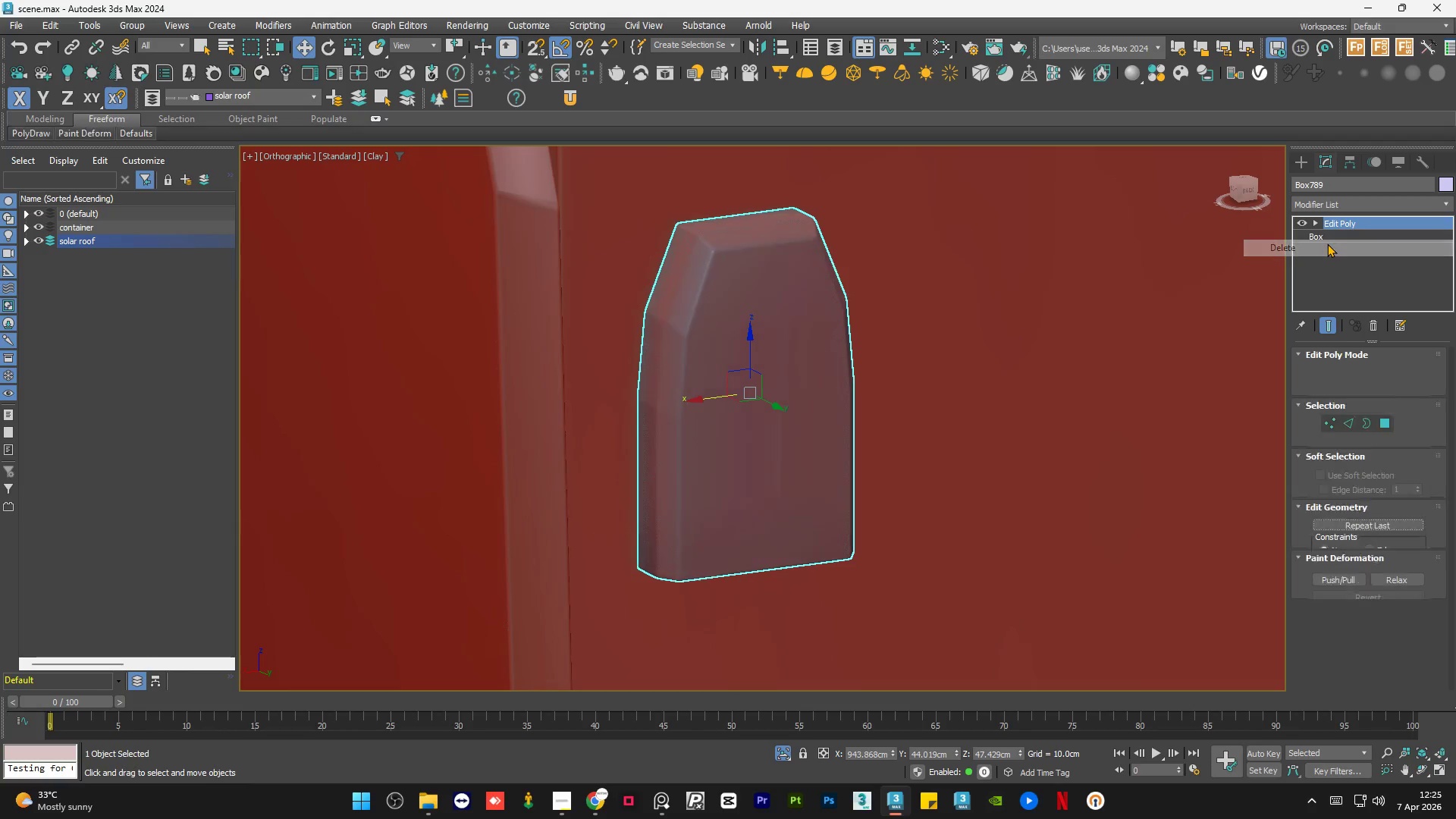 
key(Control+Z)
 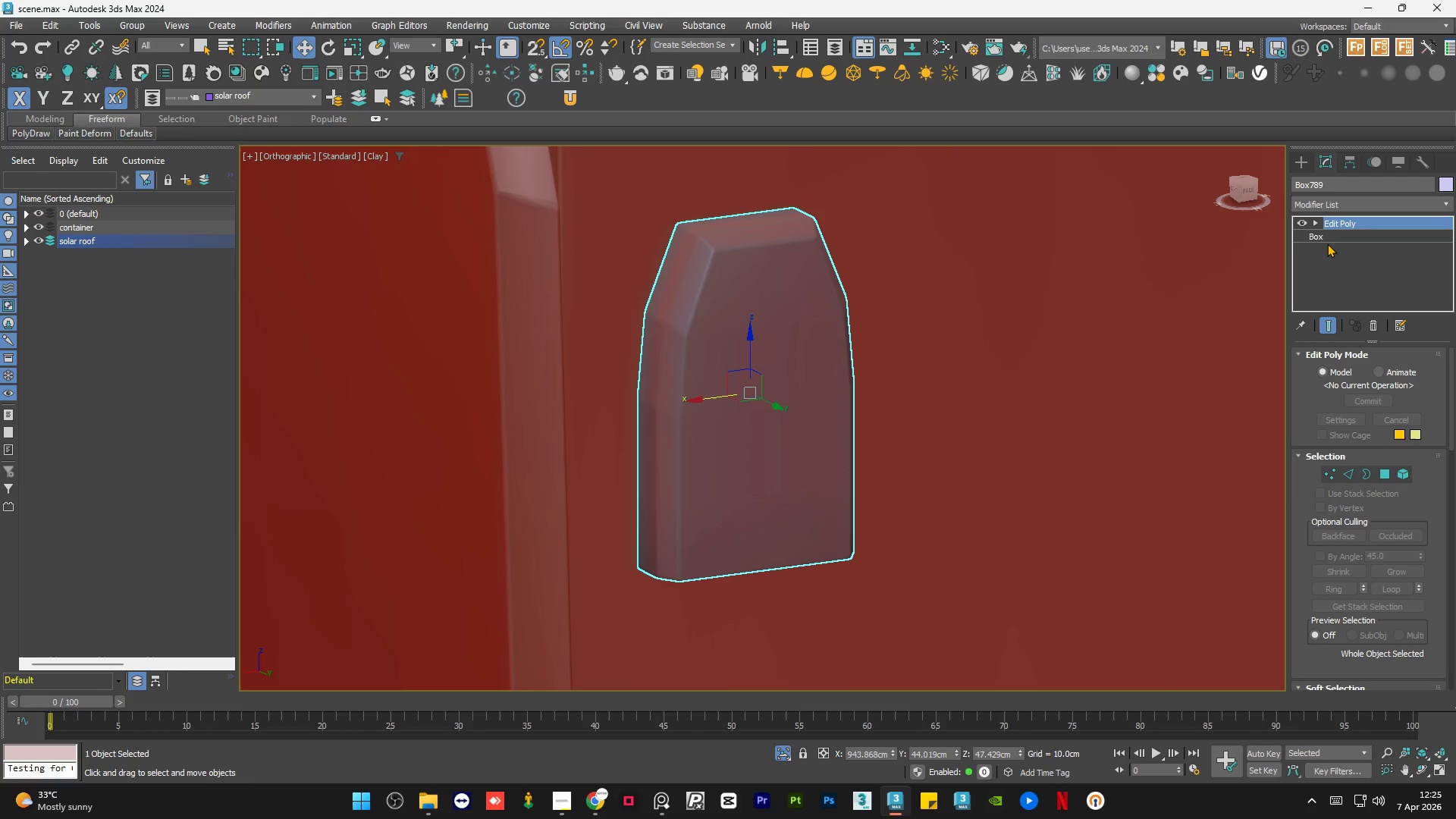 
key(Control+Z)
 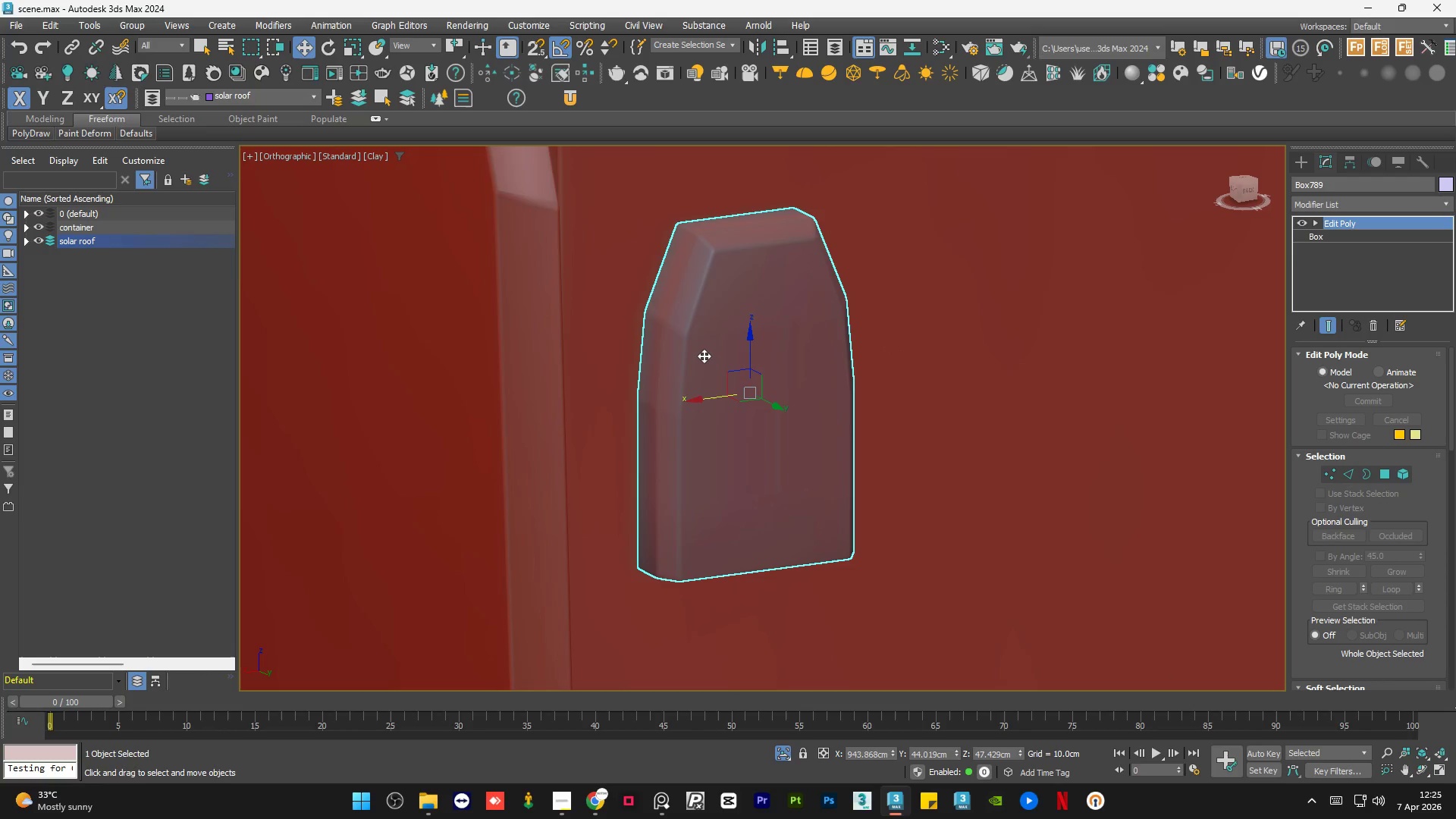 
key(Control+Z)
 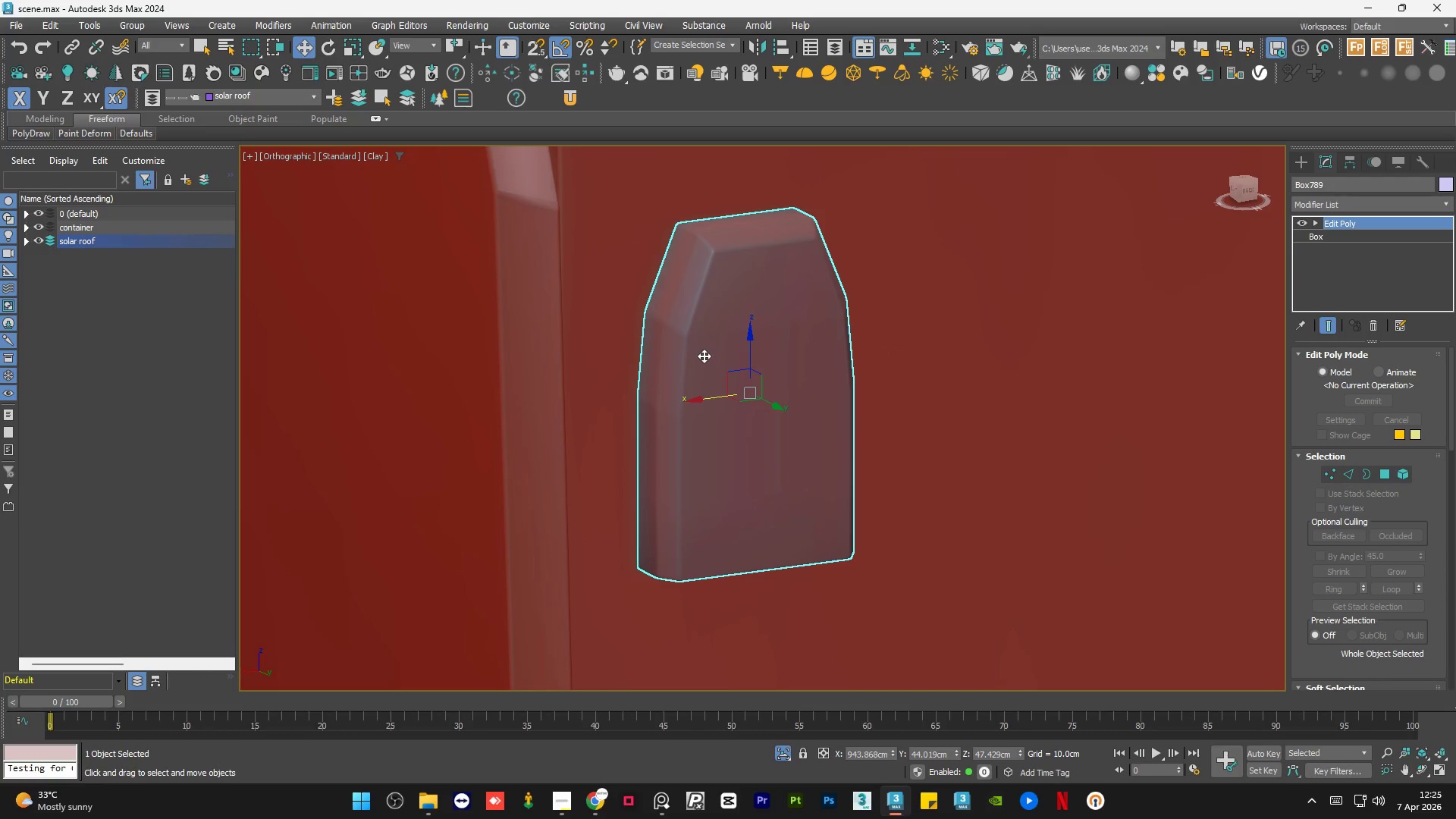 
left_click([998, 399])
 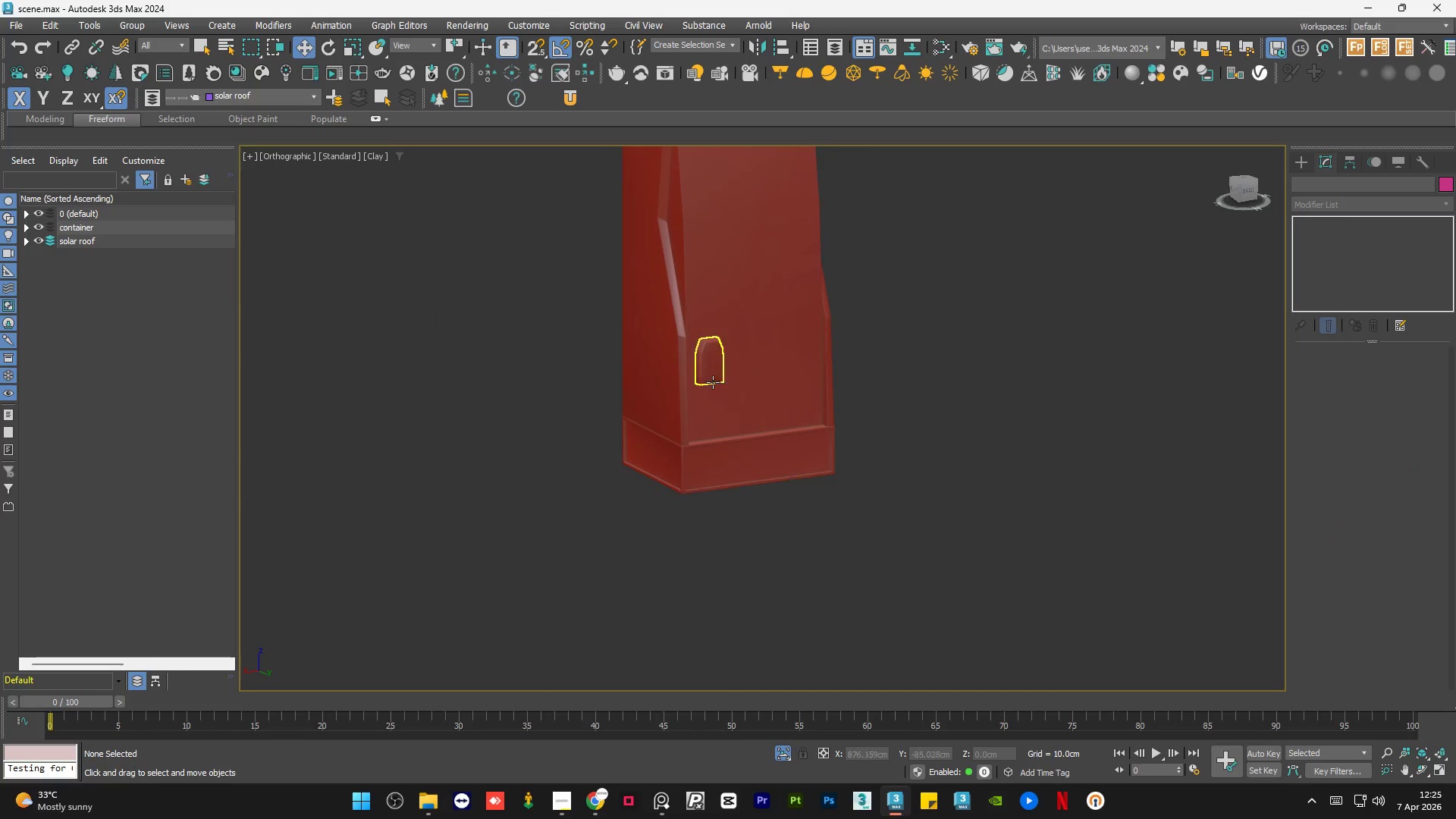 
scroll: coordinate [704, 356], scroll_direction: down, amount: 6.0
 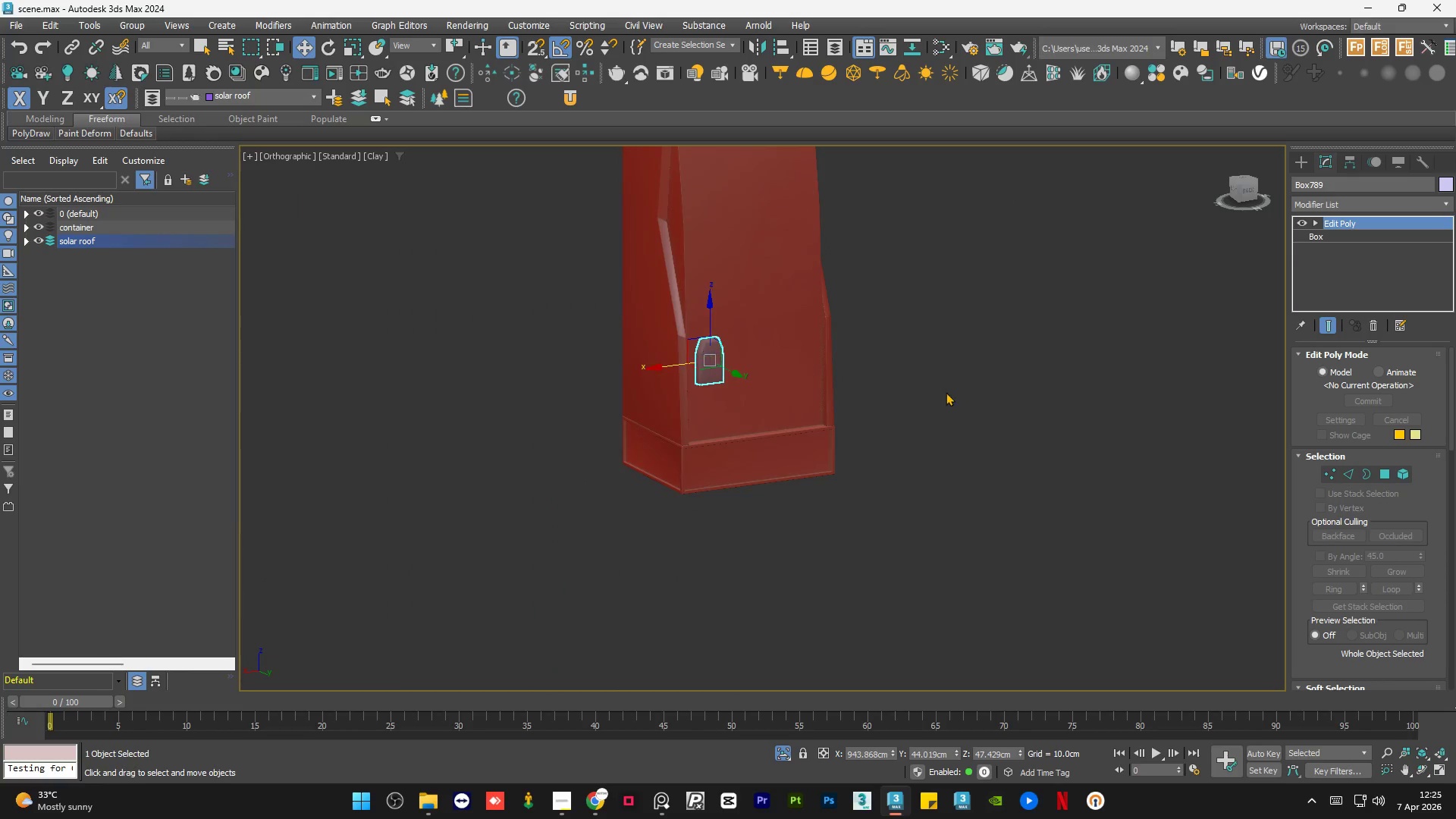 
key(Control+ControlLeft)
 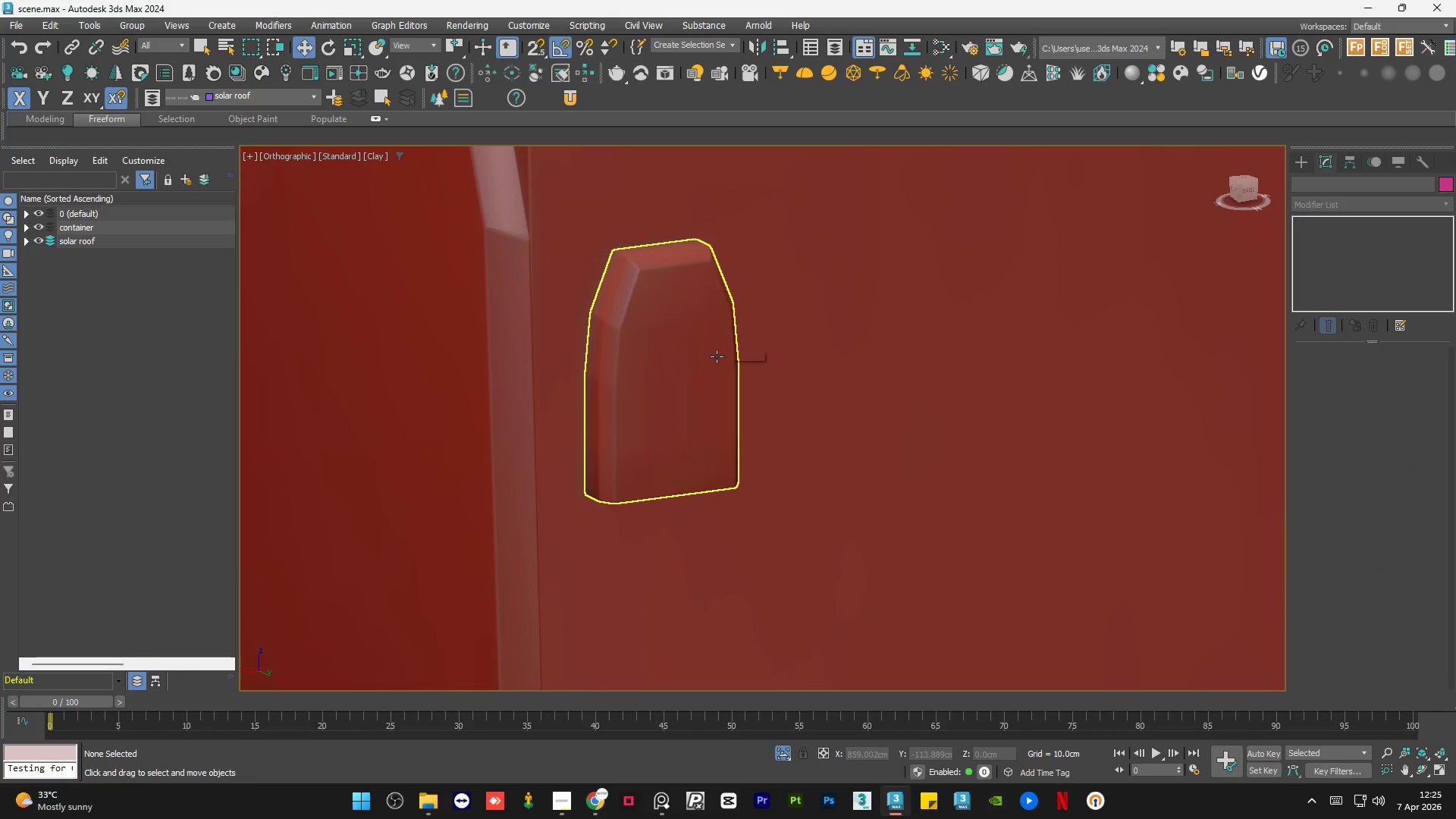 
scroll: coordinate [717, 356], scroll_direction: up, amount: 5.0
 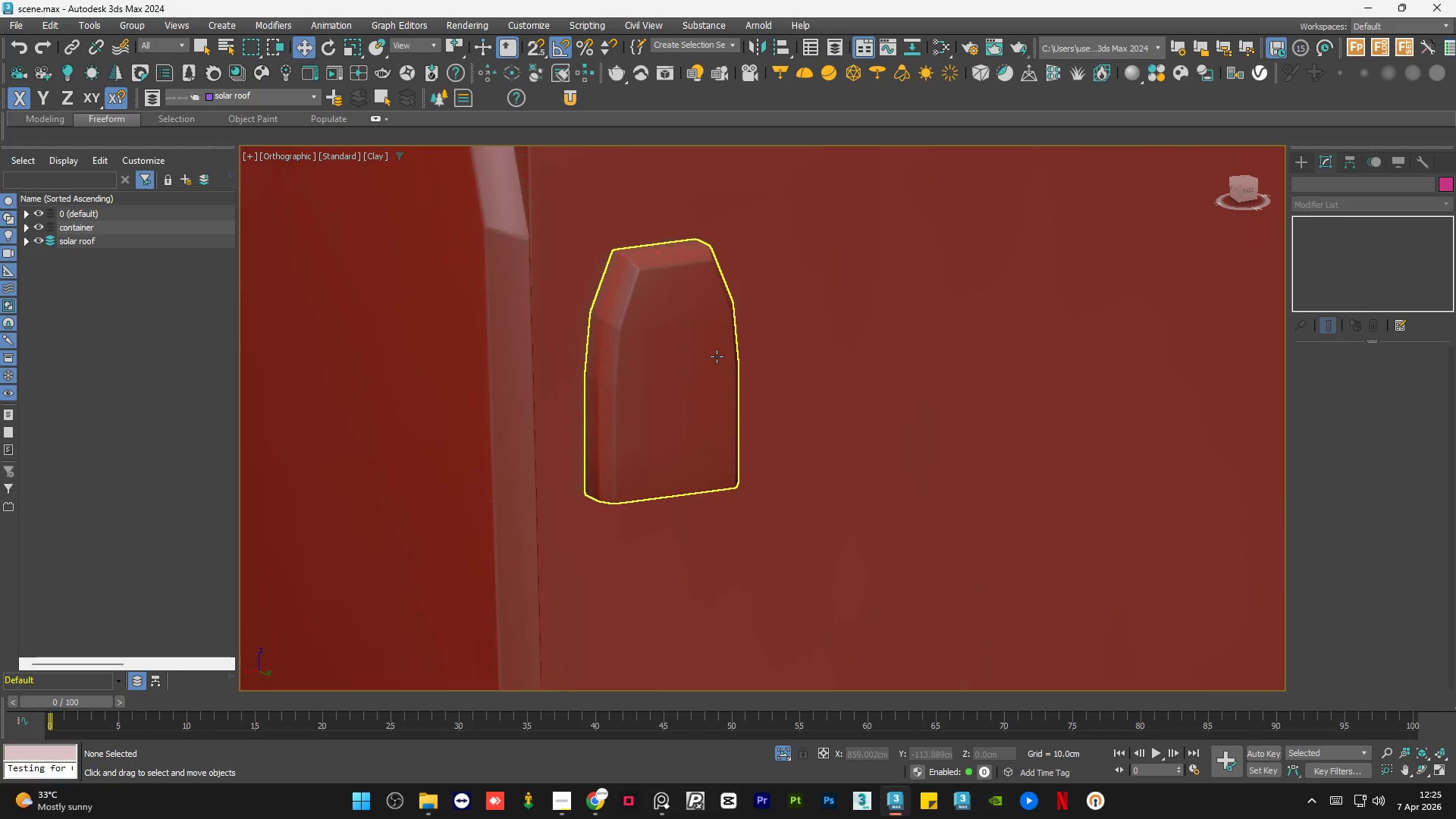 
key(F4)
 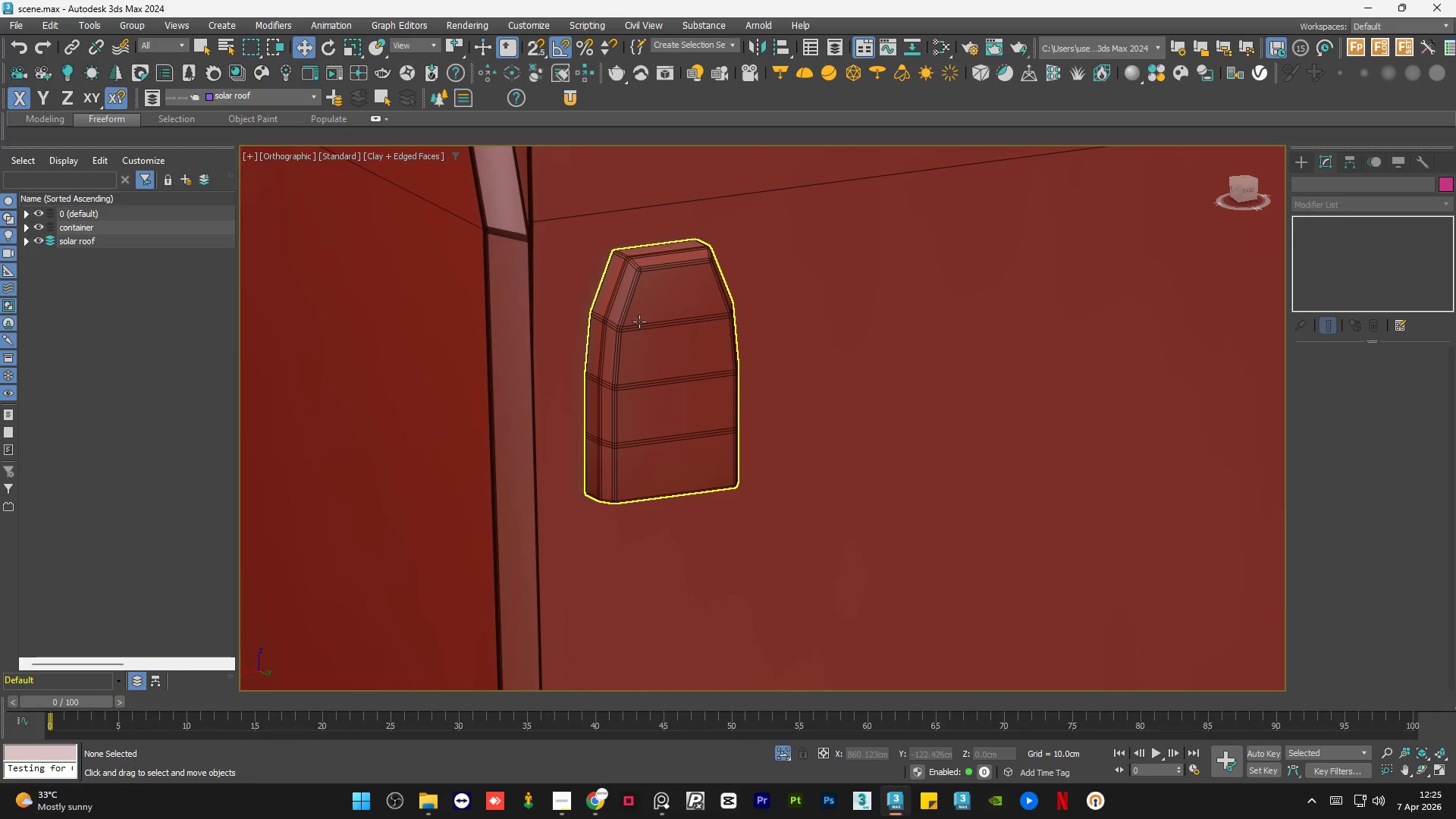 
key(Control+ControlLeft)
 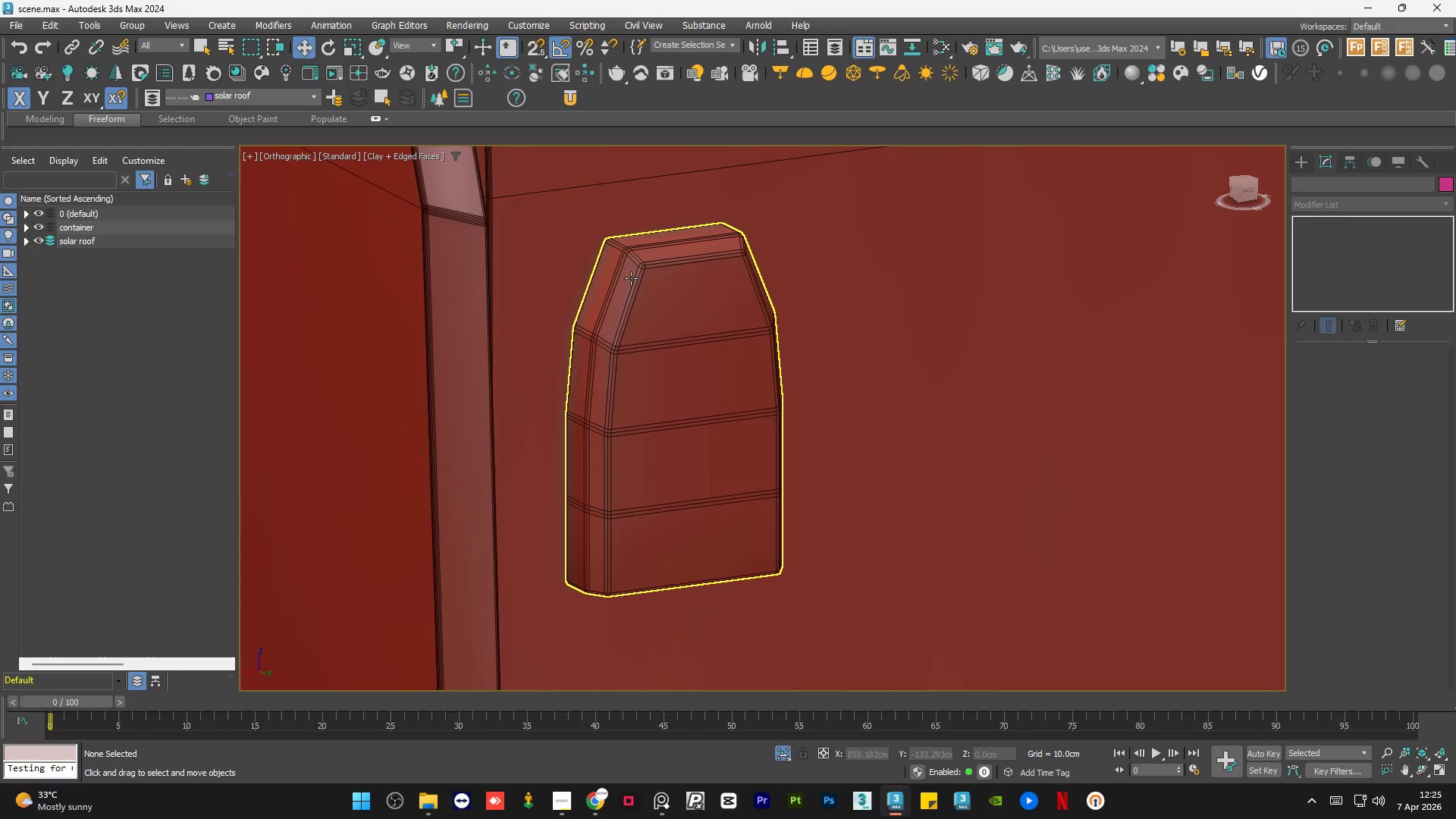 
scroll: coordinate [631, 278], scroll_direction: up, amount: 1.0
 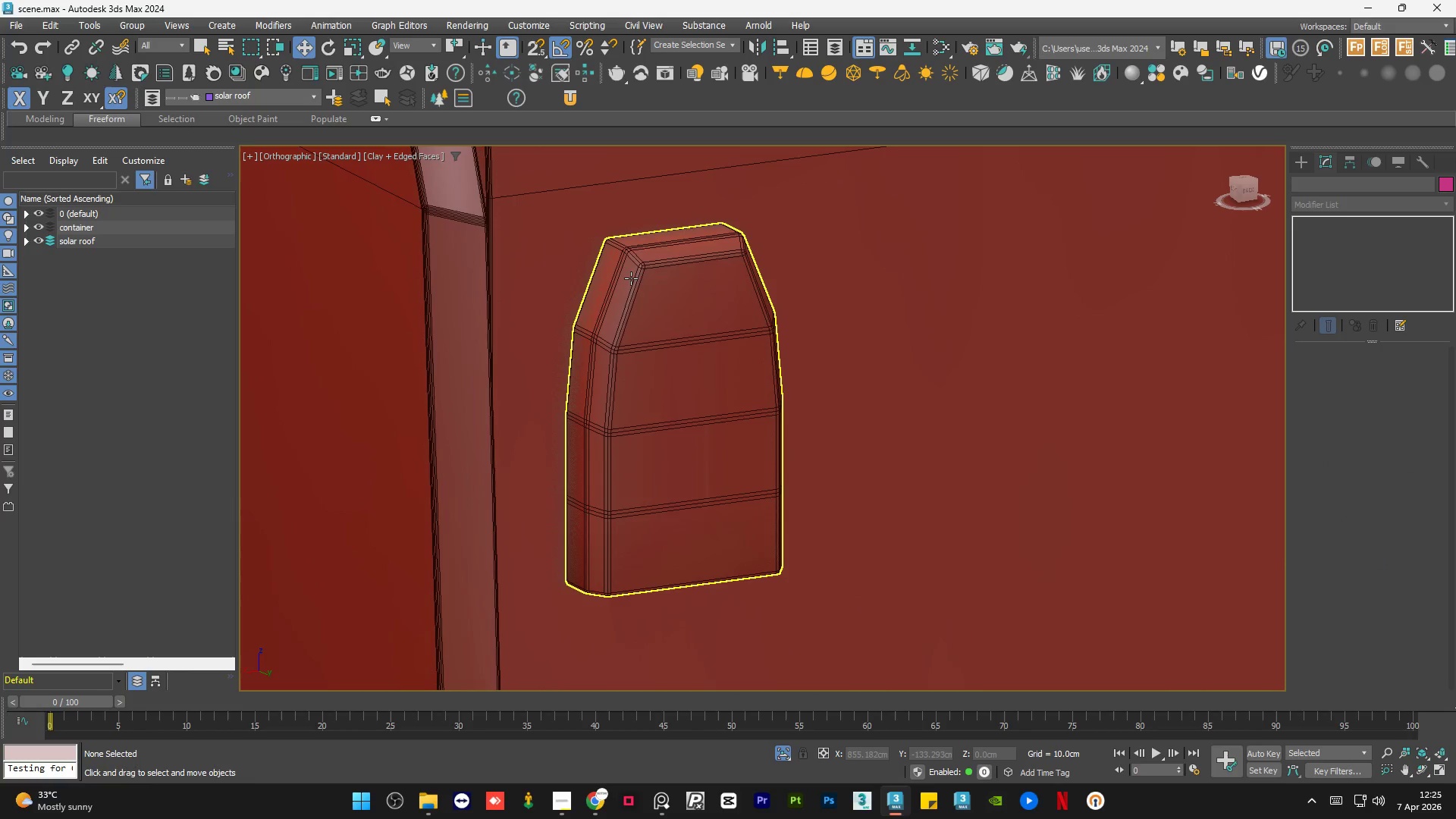 
key(Control+Z)
 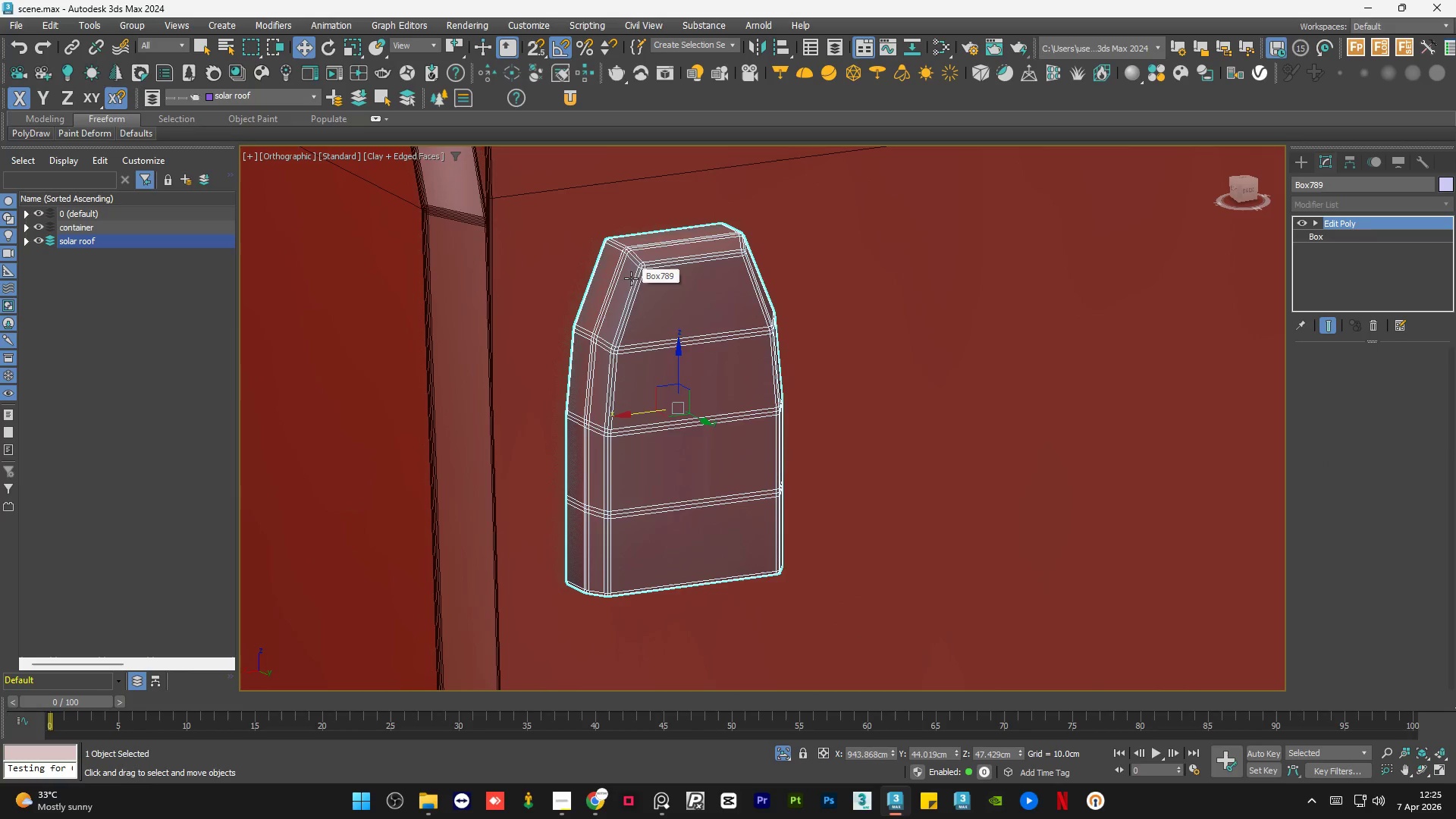 
key(Control+Z)
 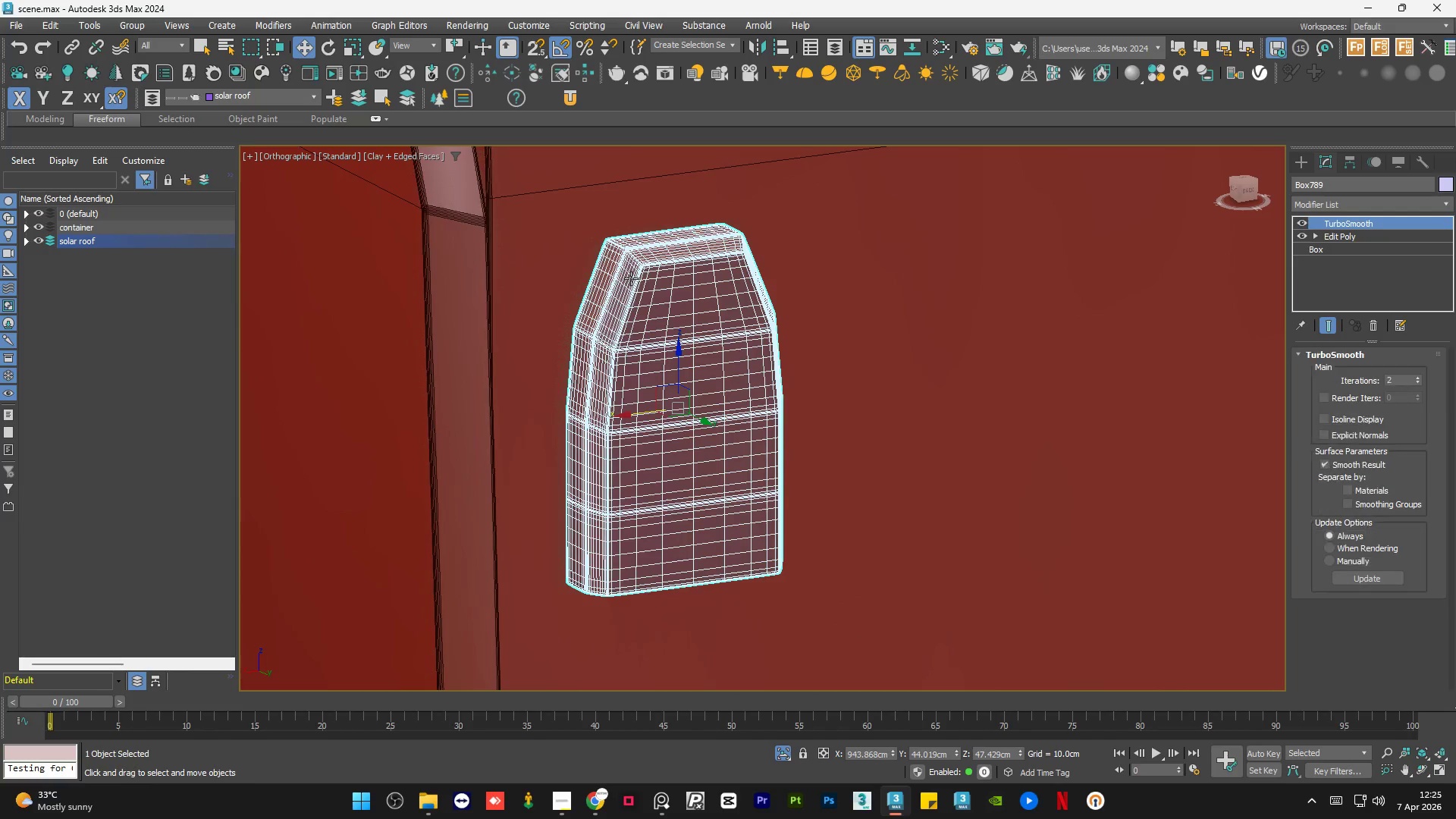 
key(Control+Z)
 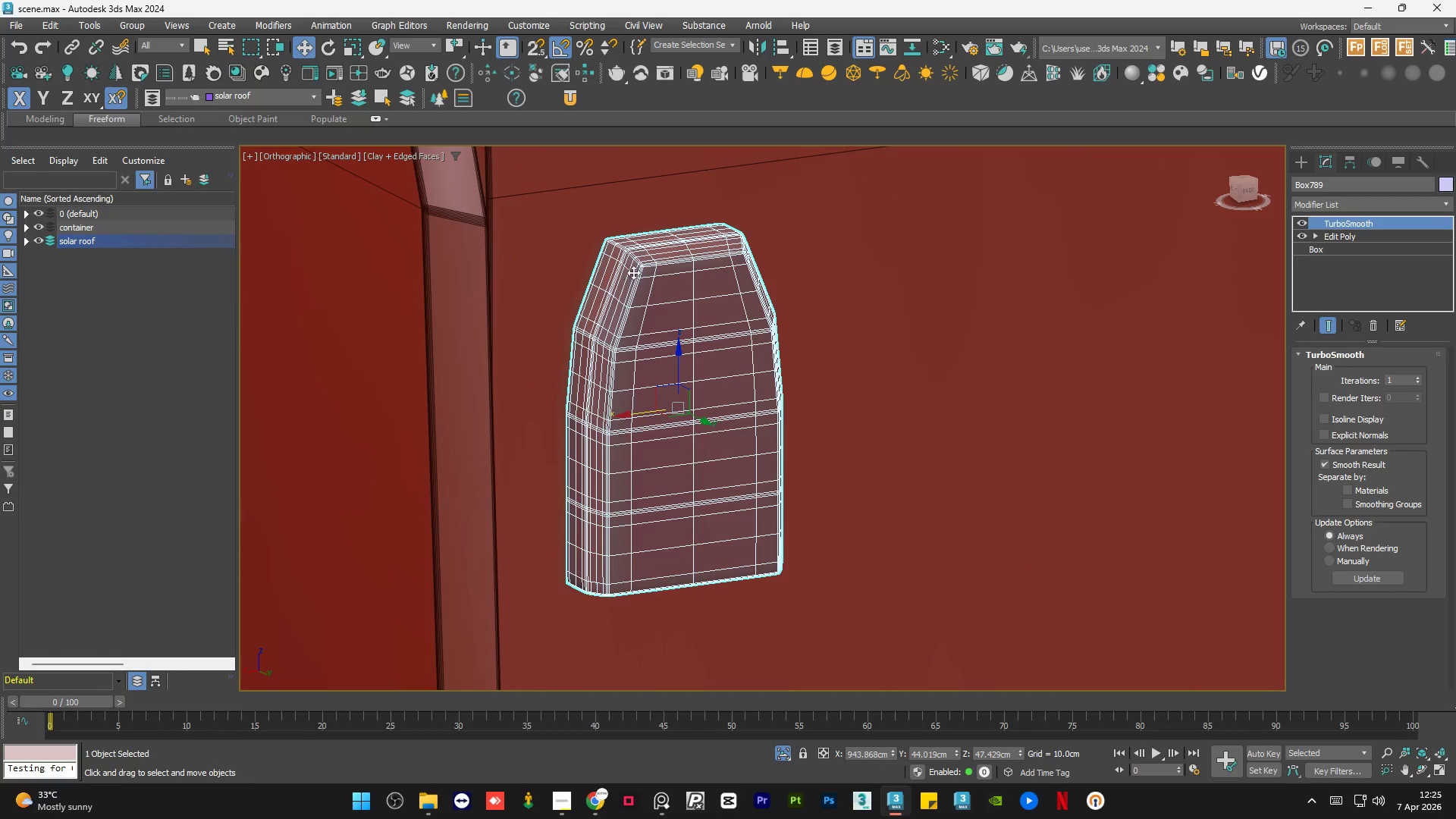 
key(Control+Z)
 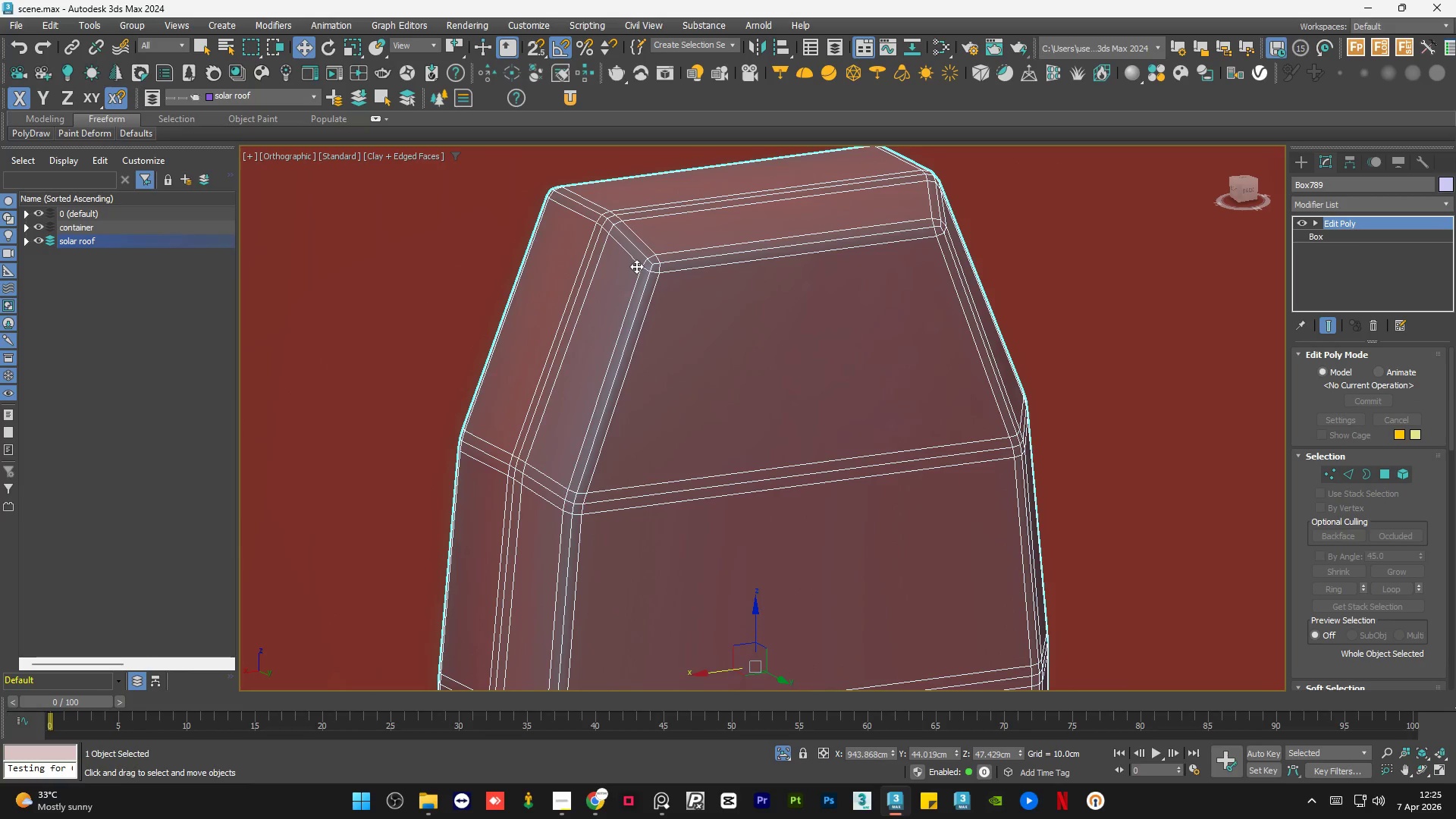 
scroll: coordinate [636, 266], scroll_direction: up, amount: 3.0
 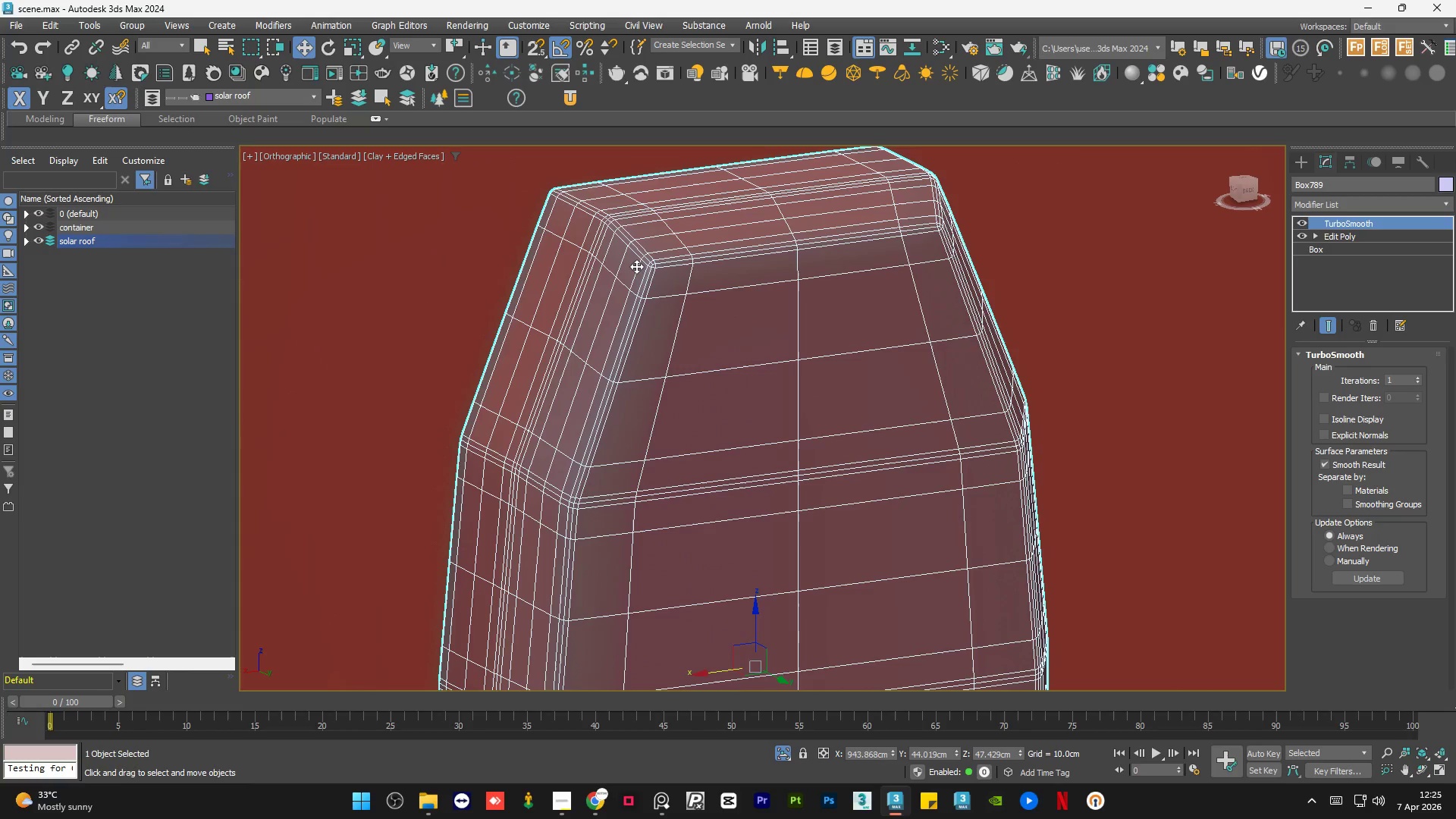 
key(Control+Z)
 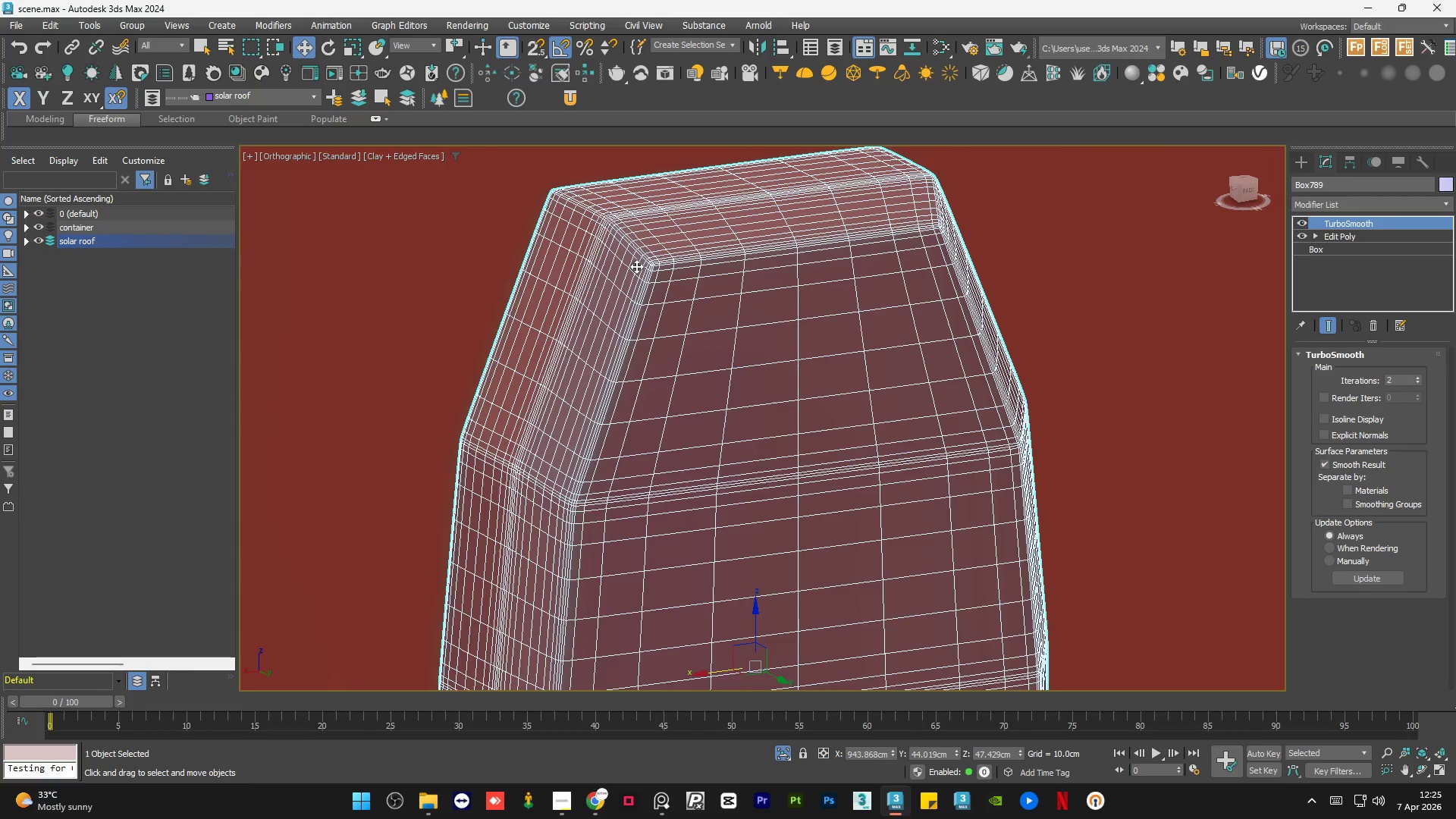 
key(Control+Z)
 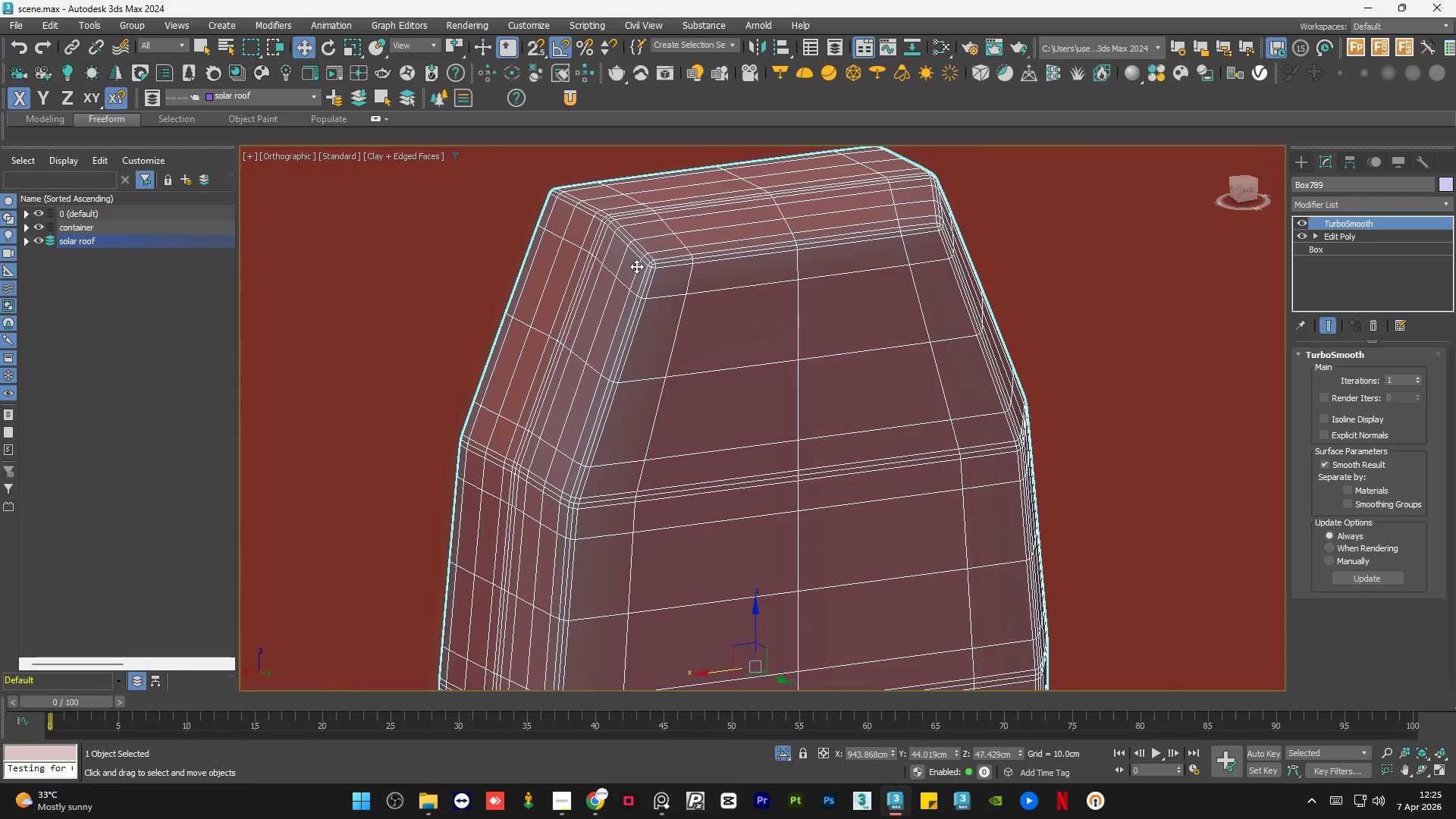 
key(Control+Z)
 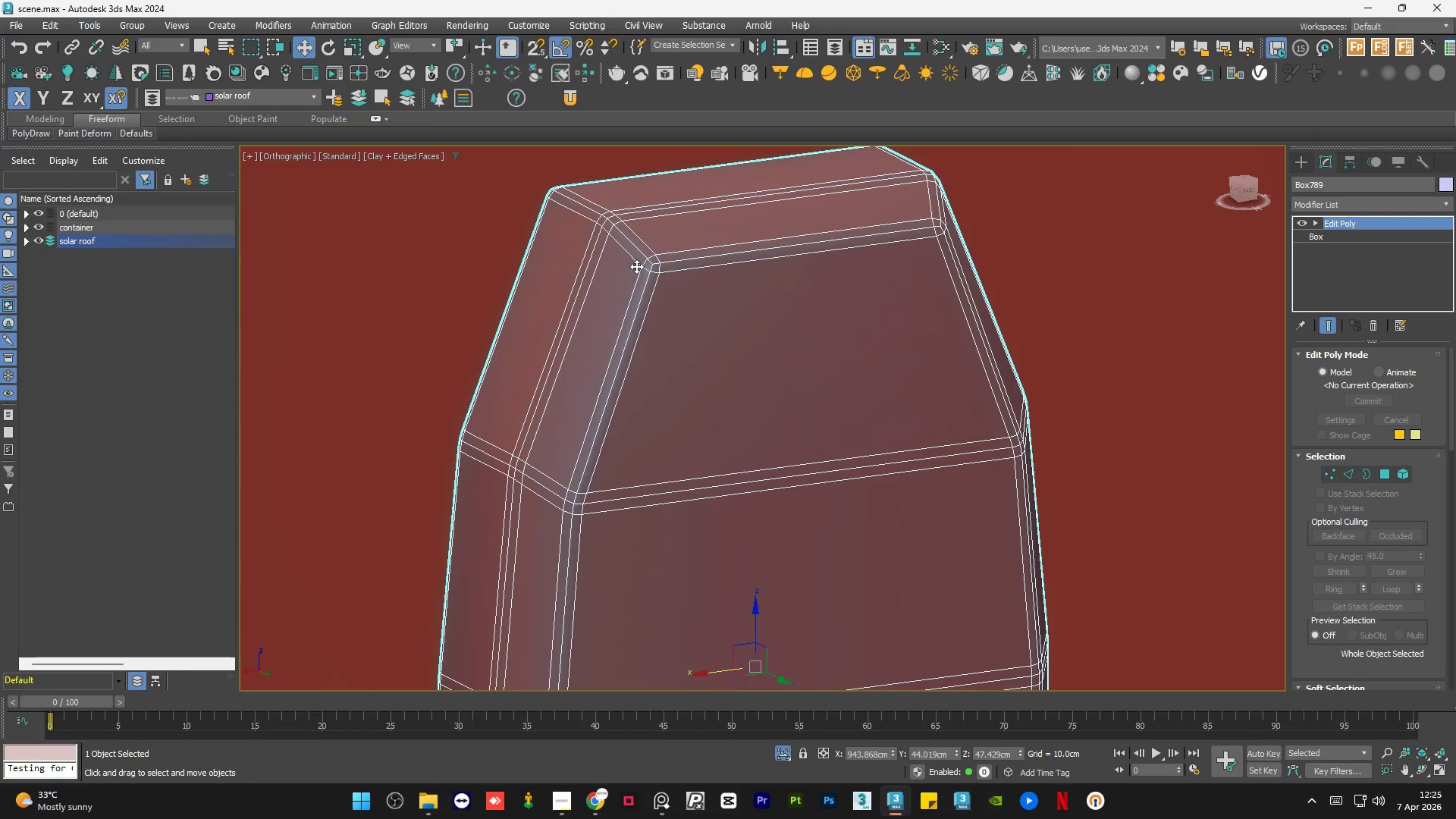 
key(Control+Z)
 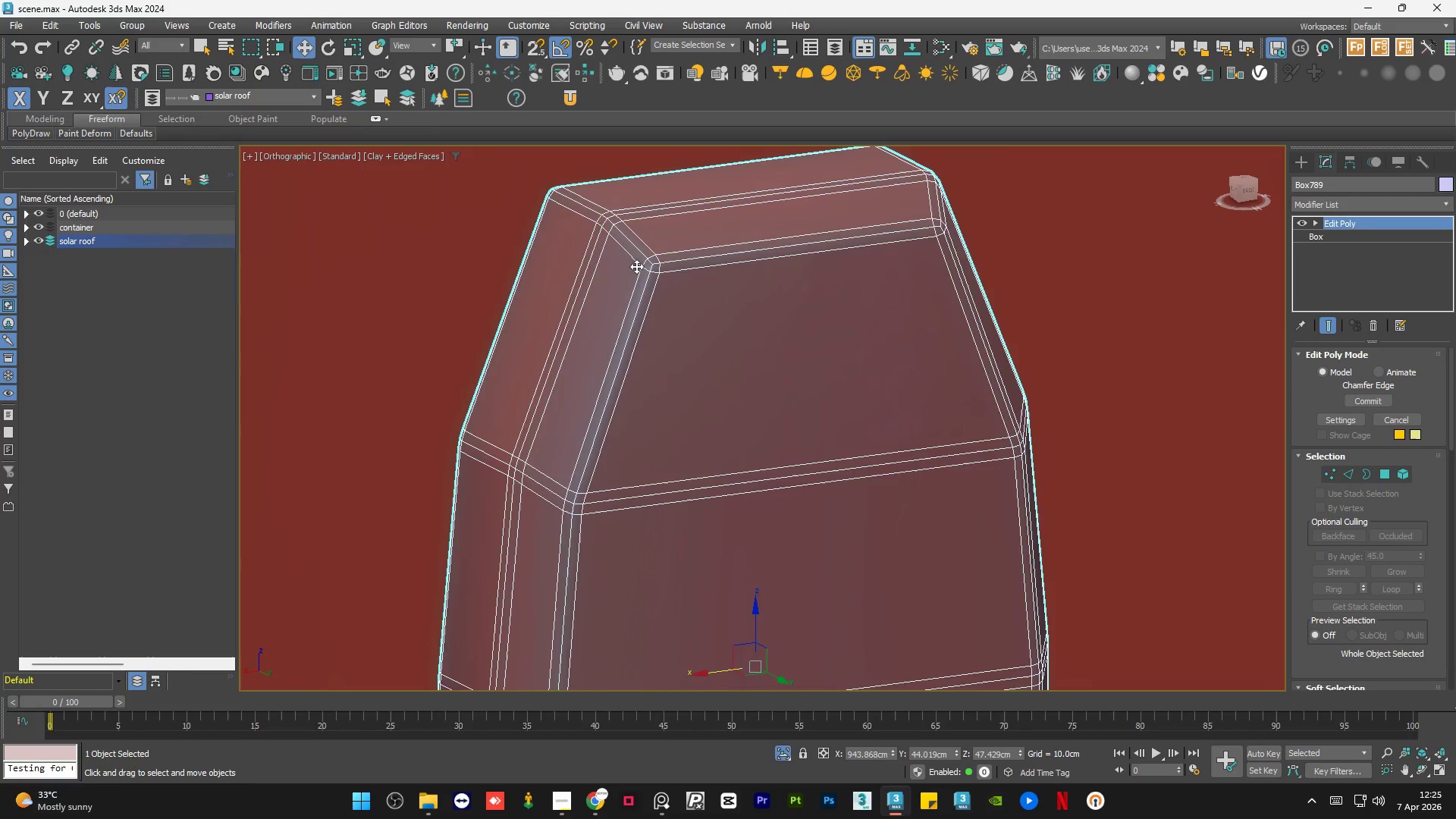 
key(Control+Z)
 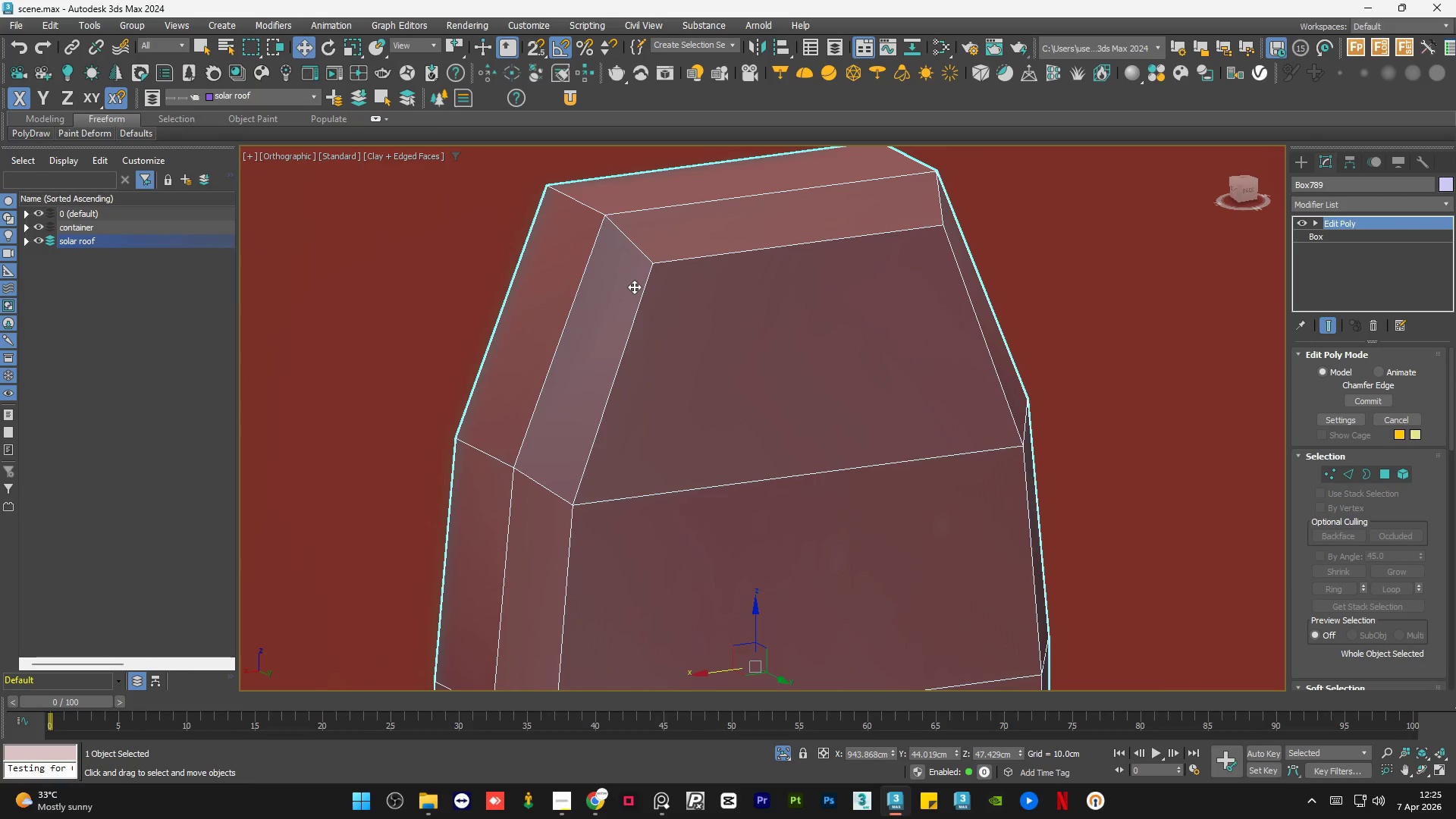 
scroll: coordinate [634, 287], scroll_direction: down, amount: 5.0
 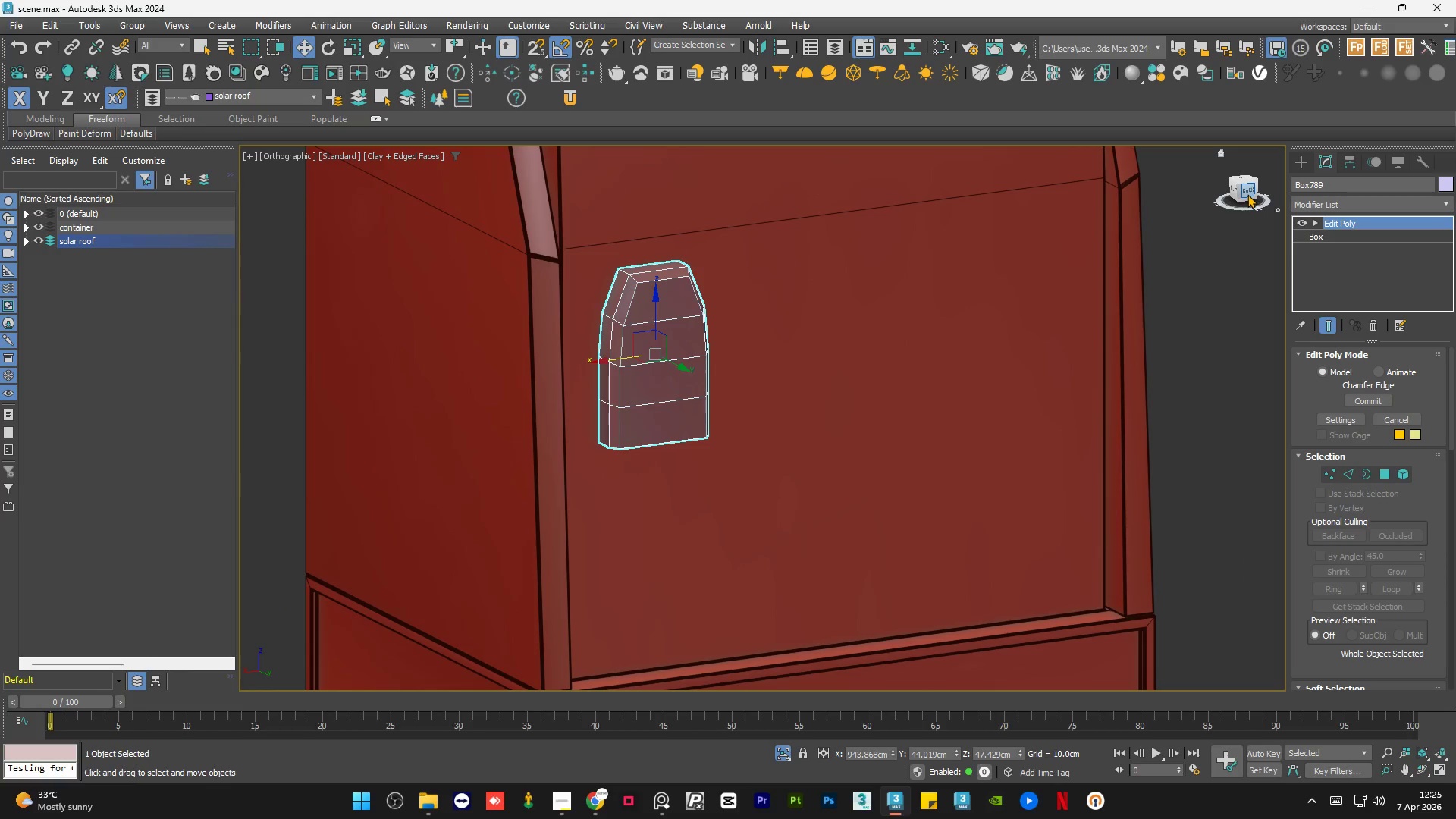 
key(Alt+Q)
 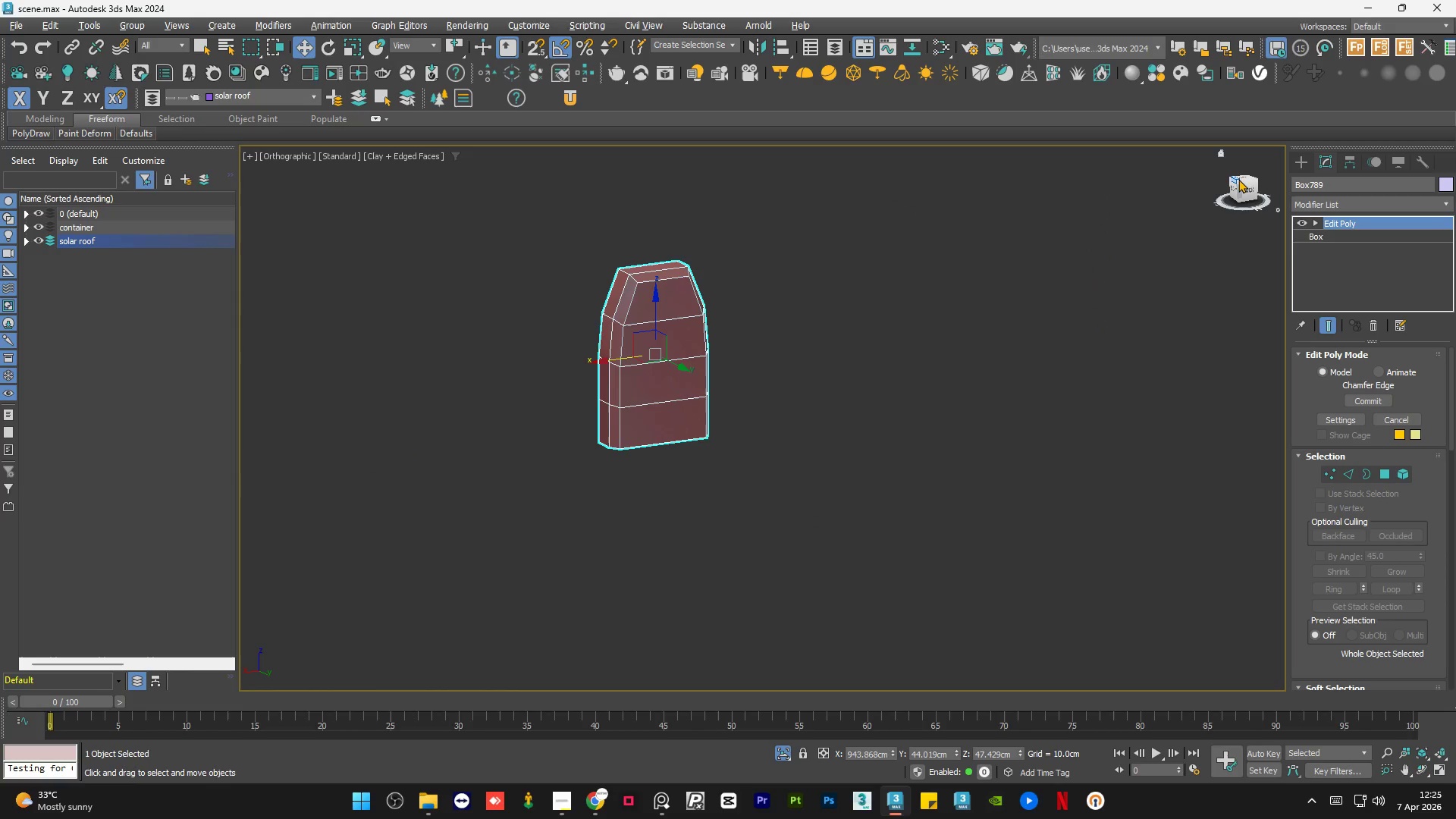 
left_click([1244, 177])
 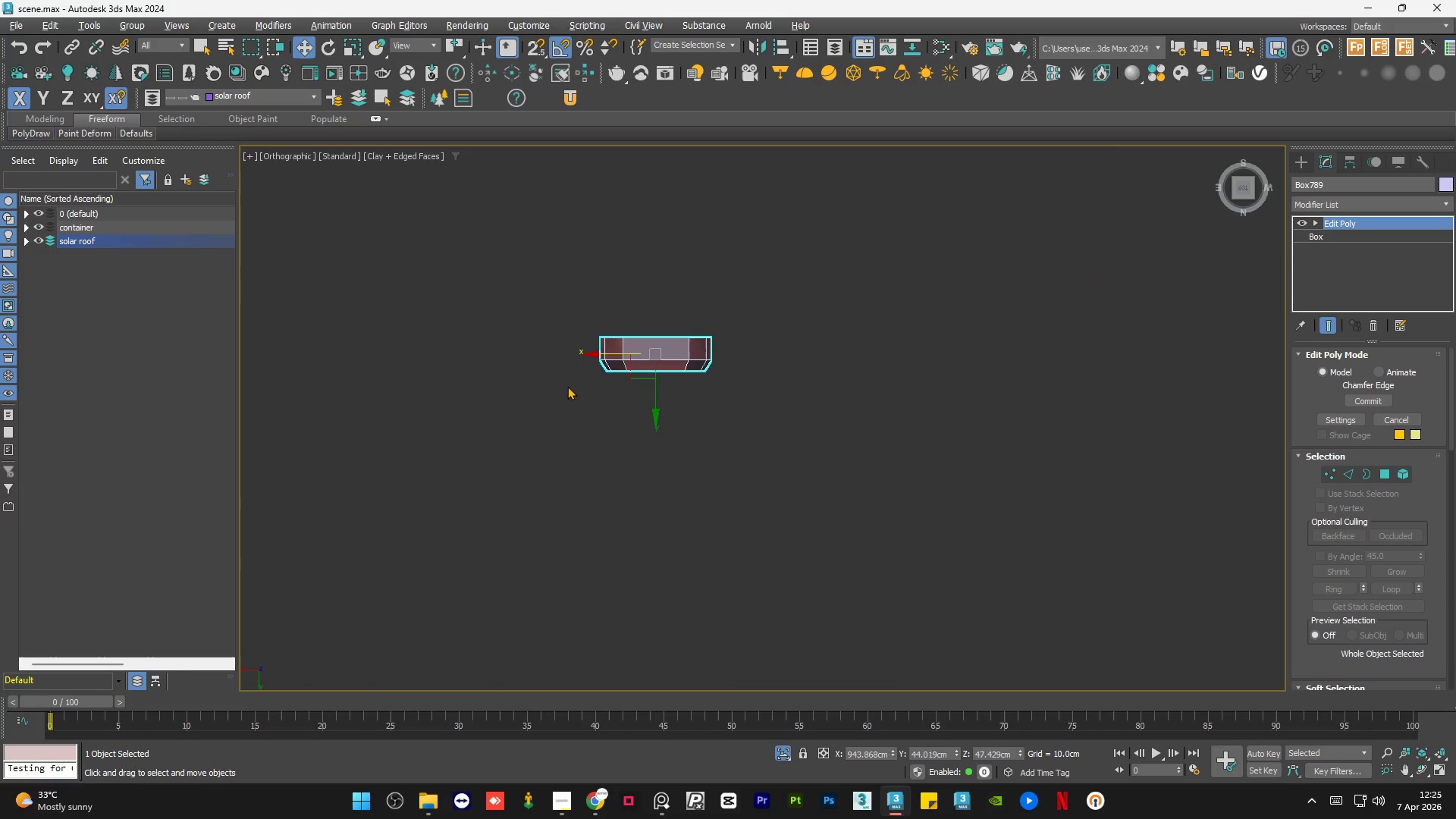 
scroll: coordinate [674, 347], scroll_direction: up, amount: 3.0
 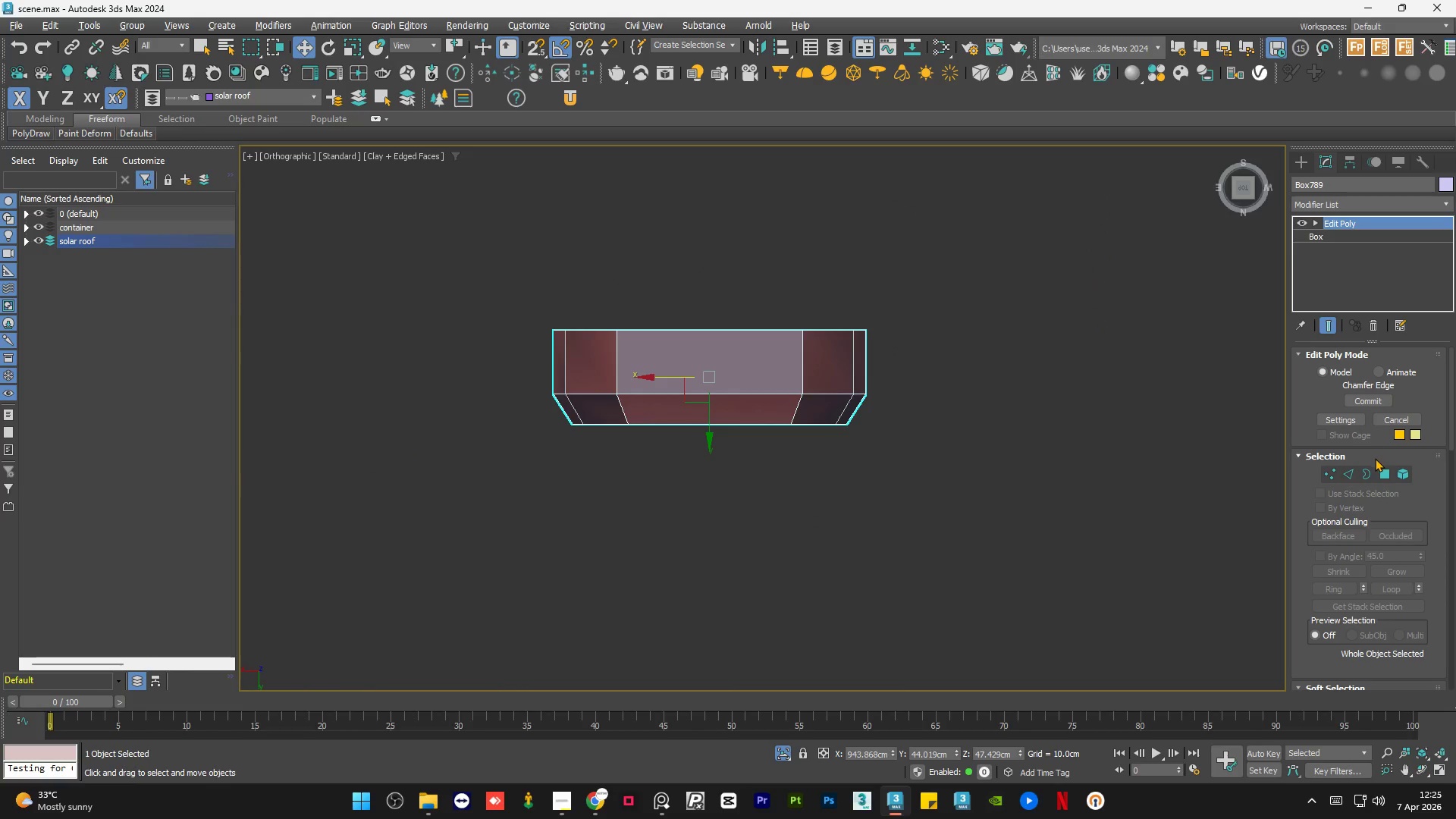 
left_click([1348, 475])
 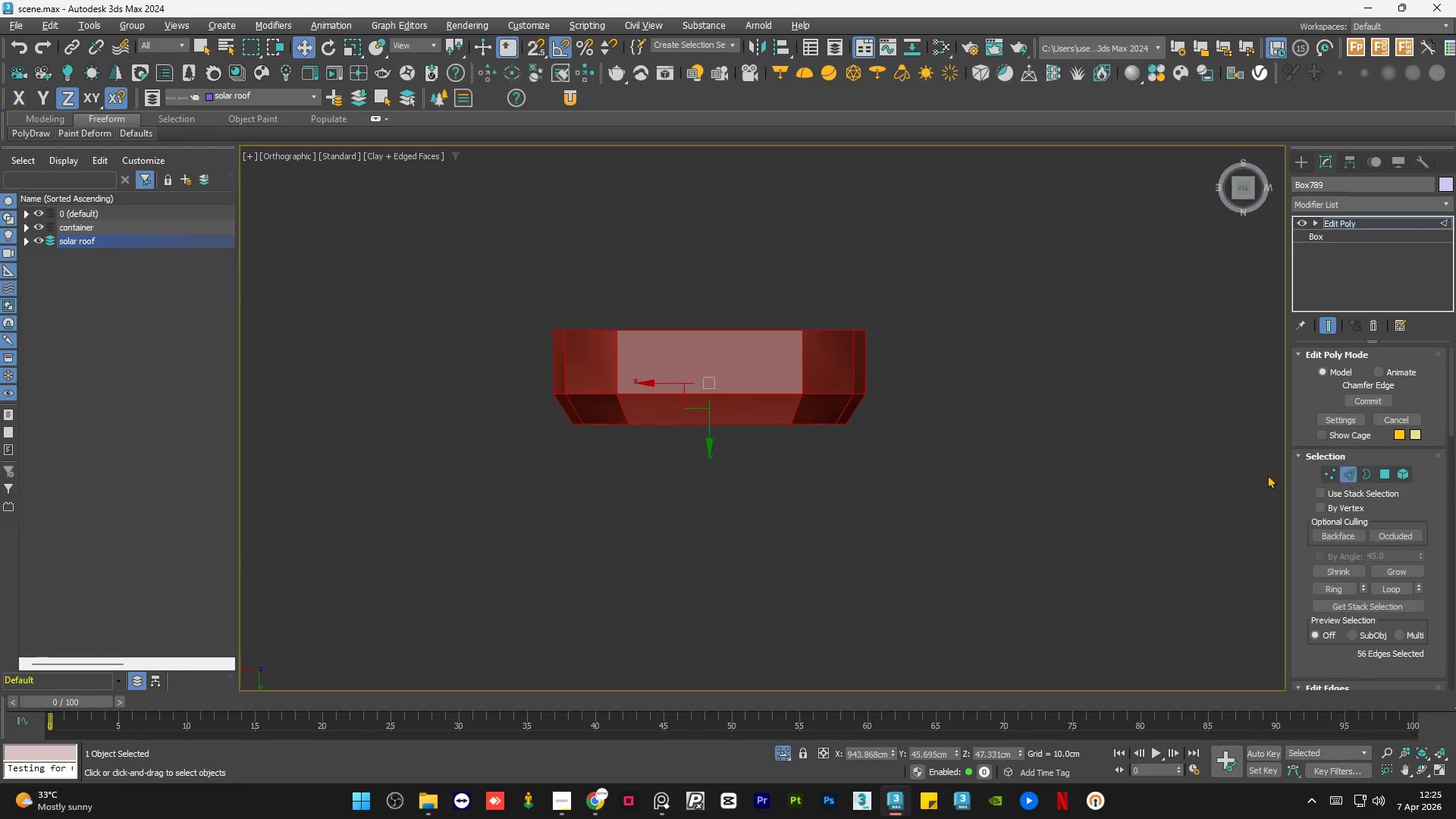 
key(Alt+1)
 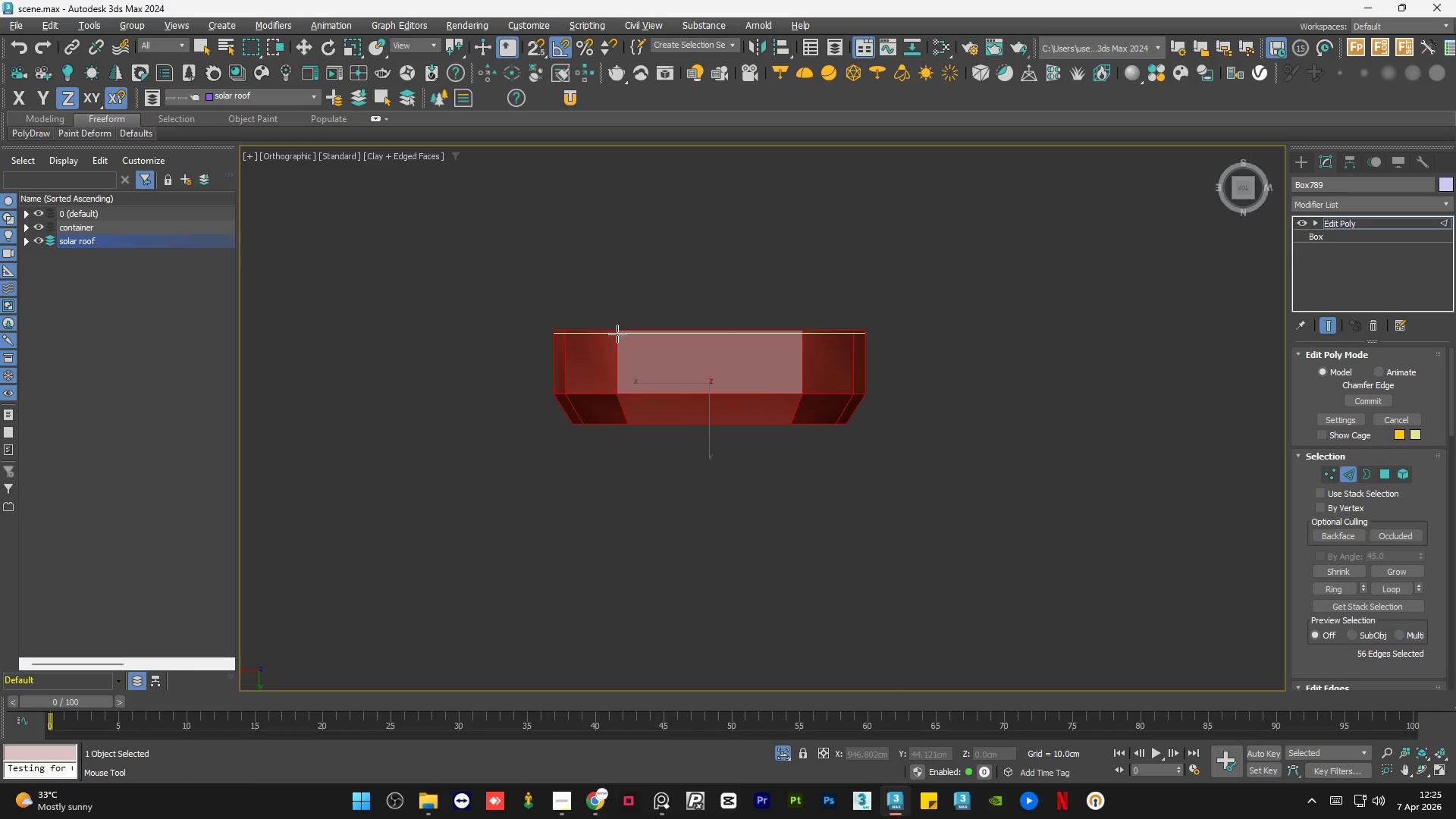 
left_click([619, 334])
 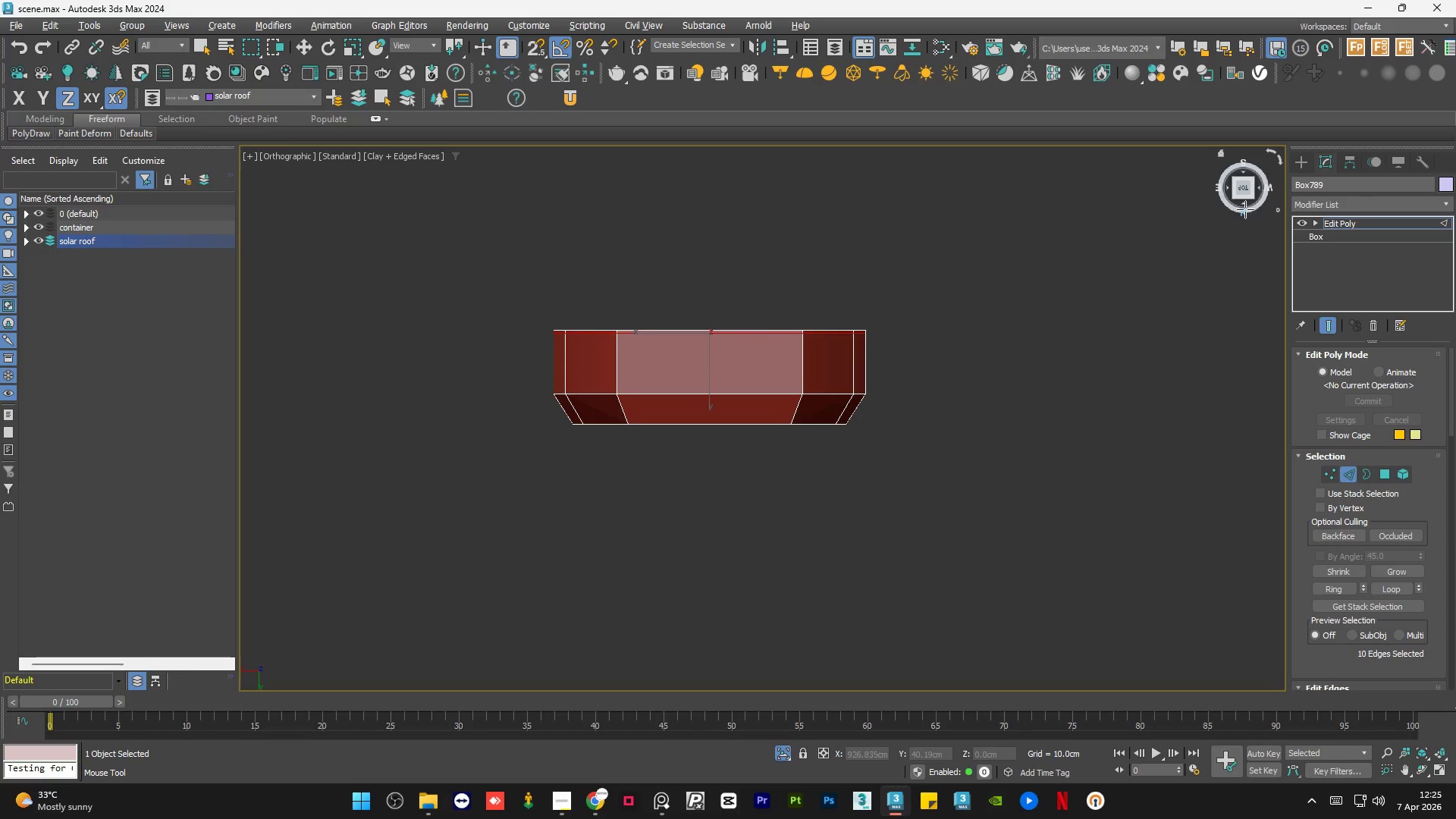 
left_click([1244, 203])
 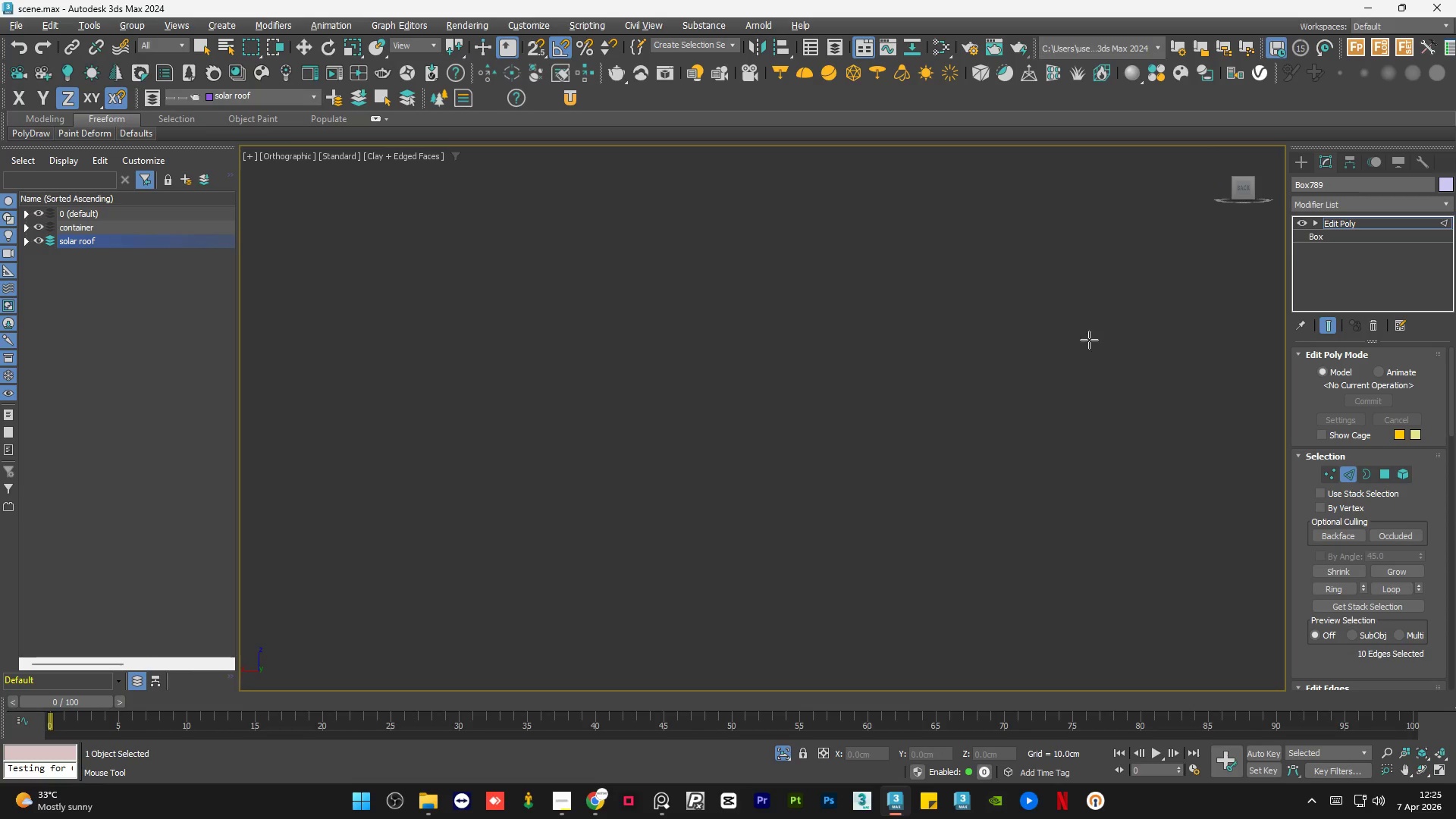 
key(Z)
 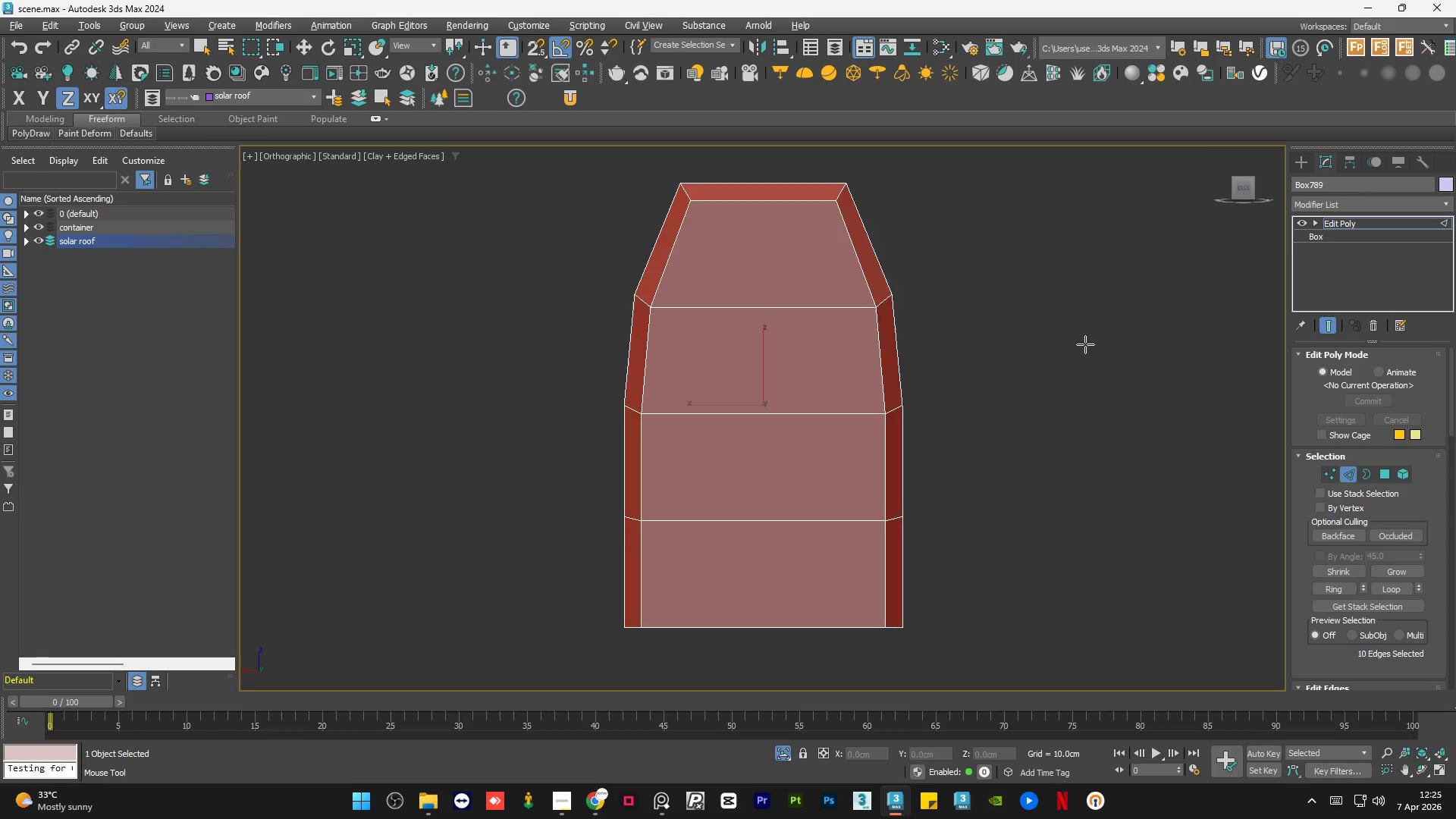 
key(Control+ControlLeft)
 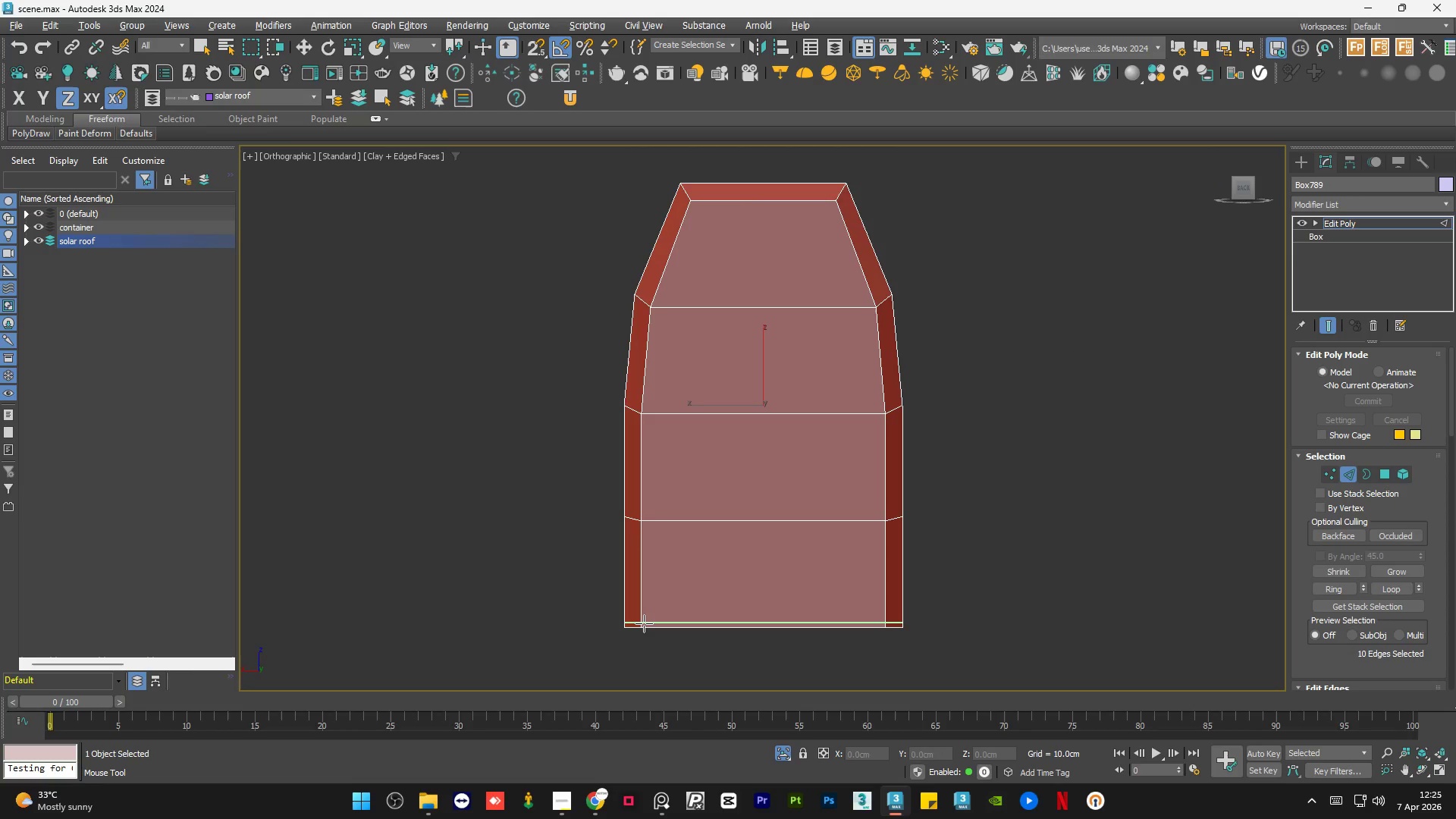 
left_click([643, 625])
 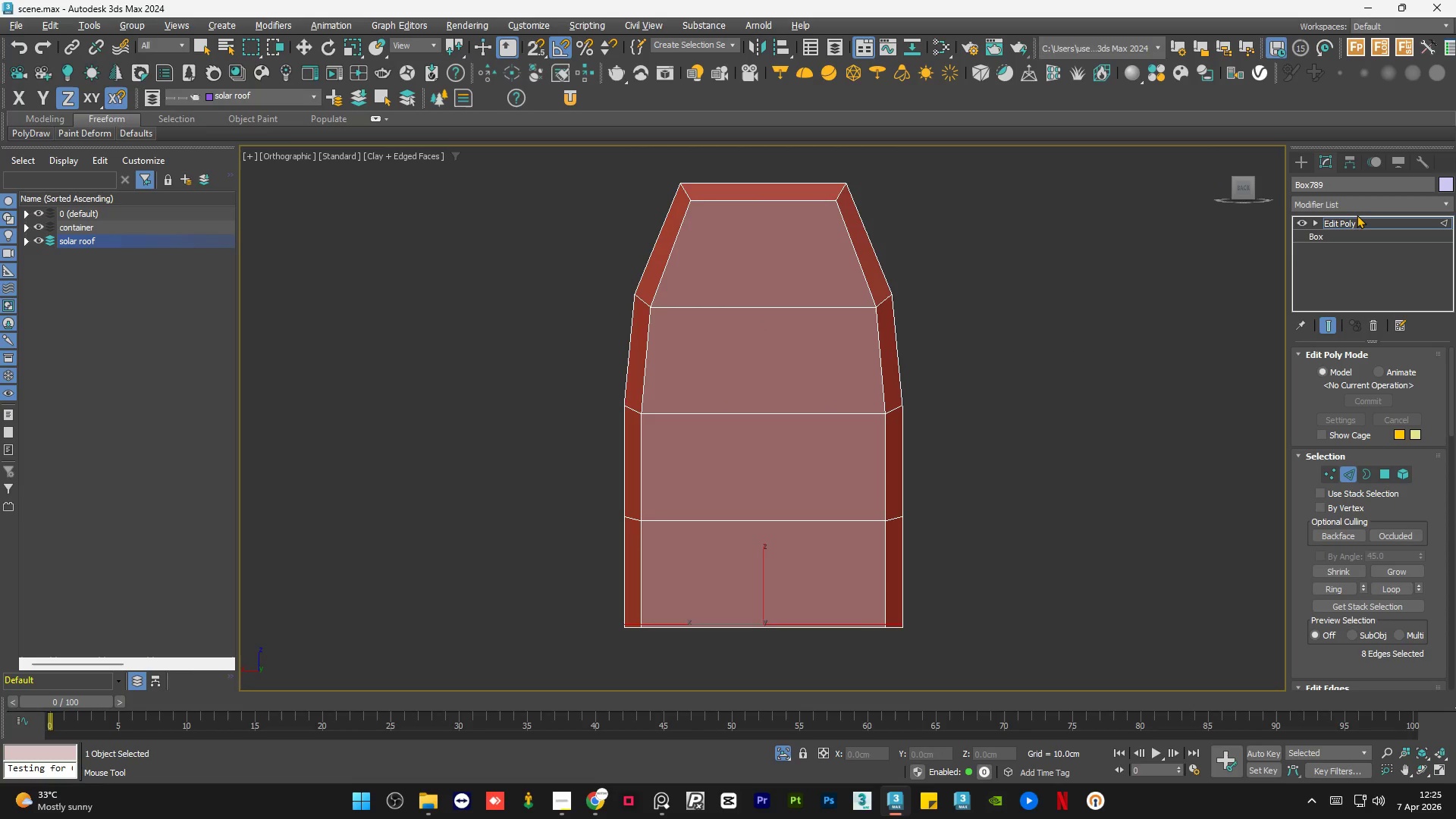 
left_click([1348, 208])
 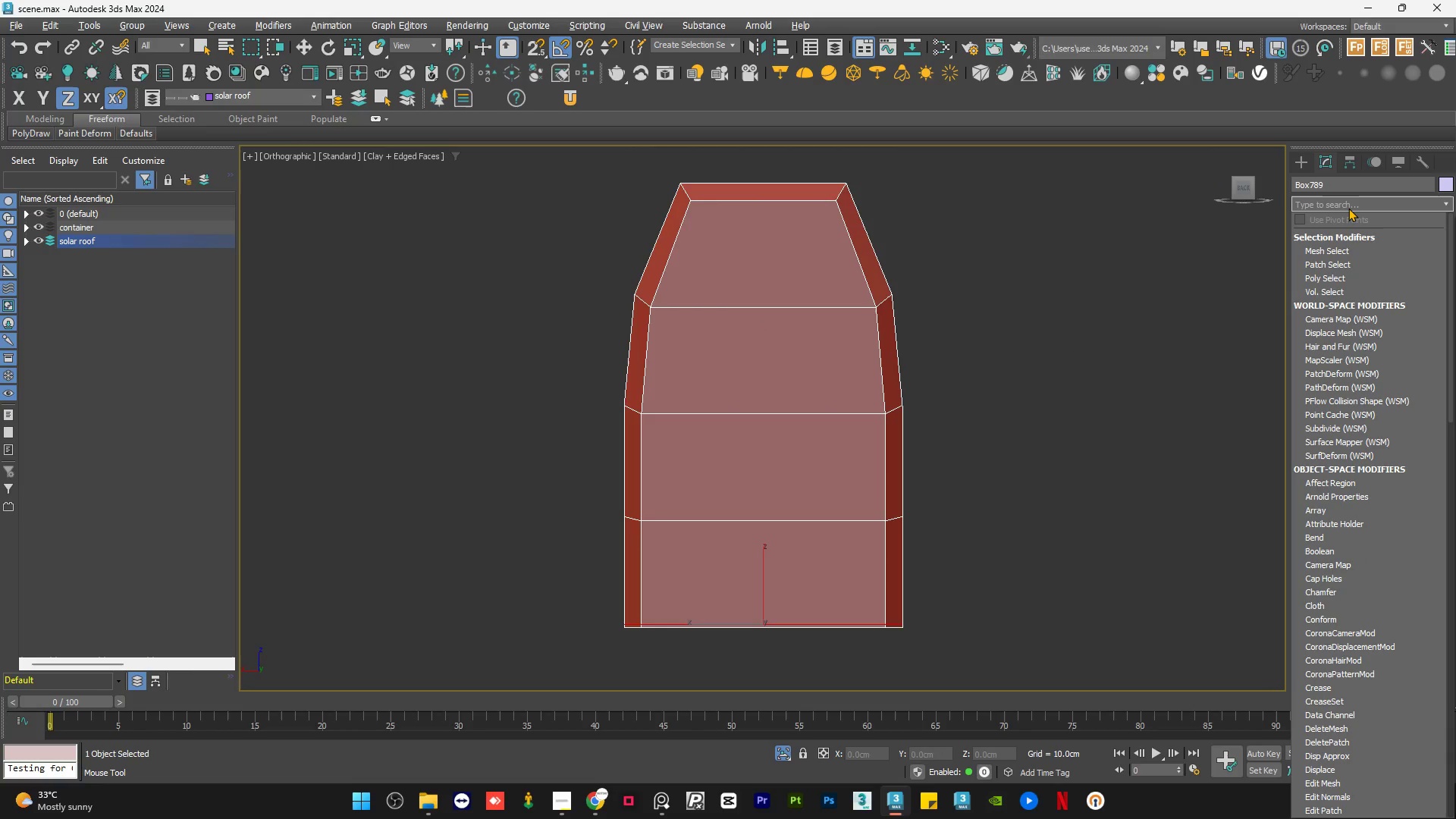 
type(tu)
 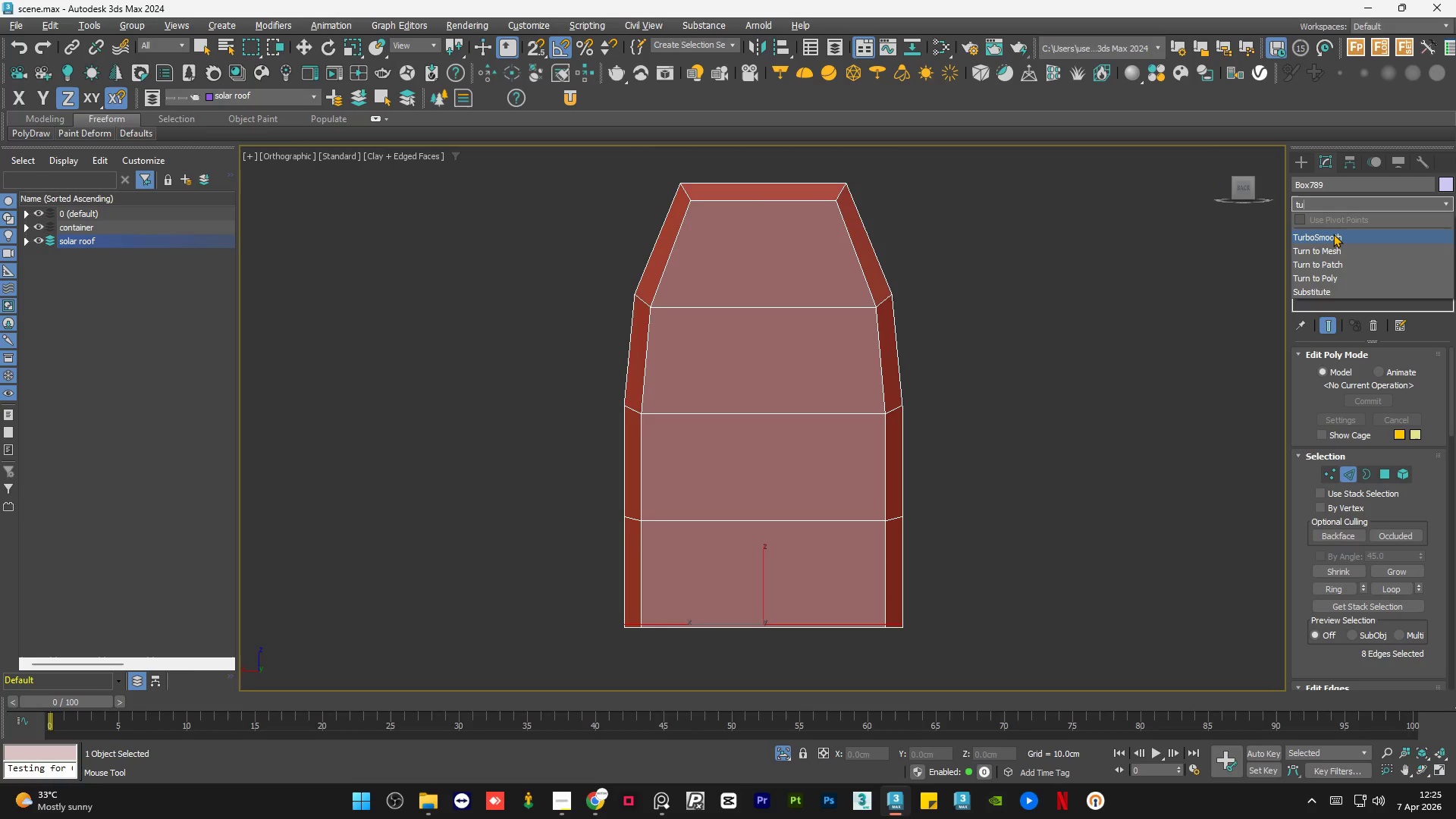 
left_click([1333, 235])
 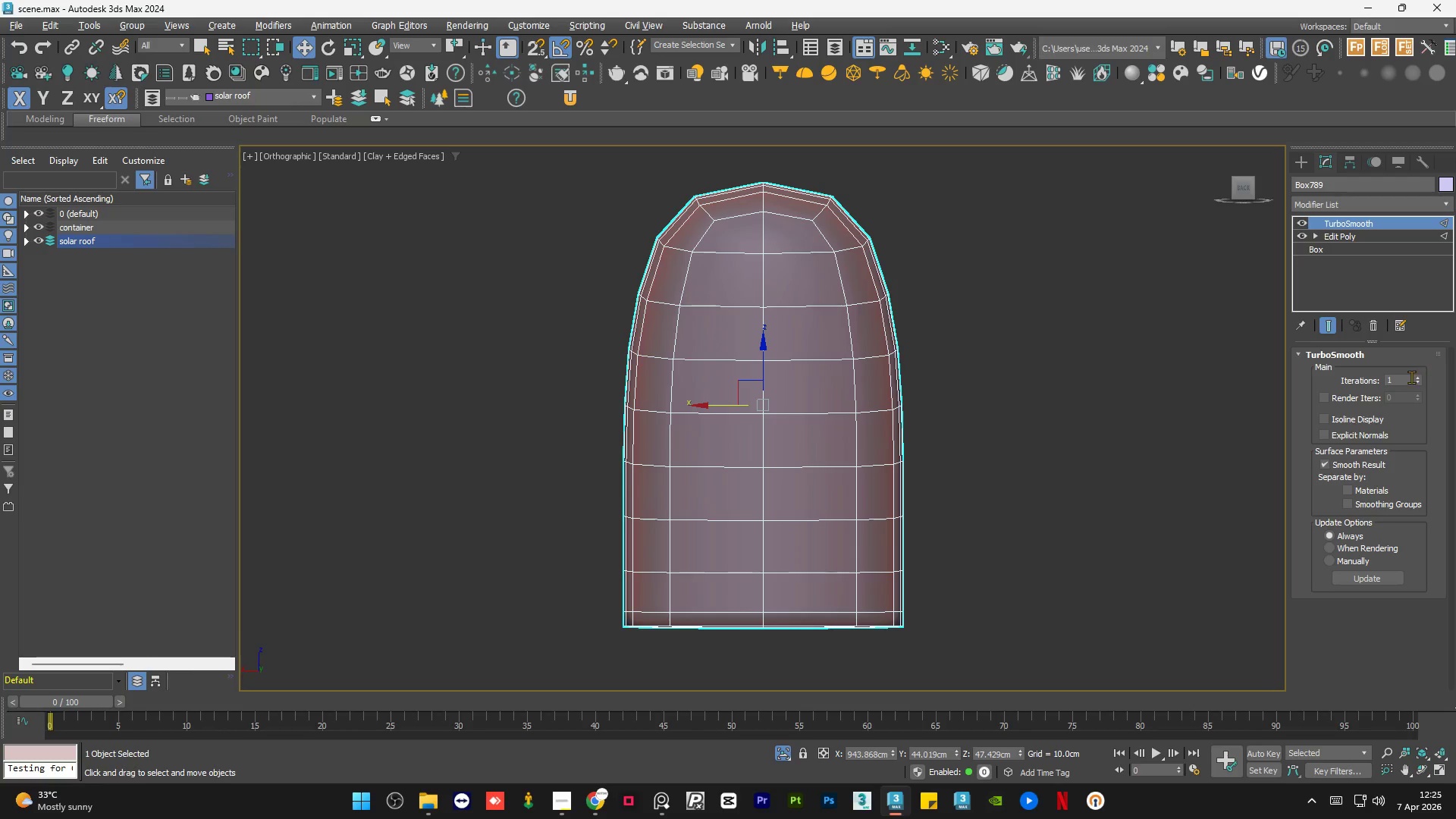 
left_click([1415, 377])
 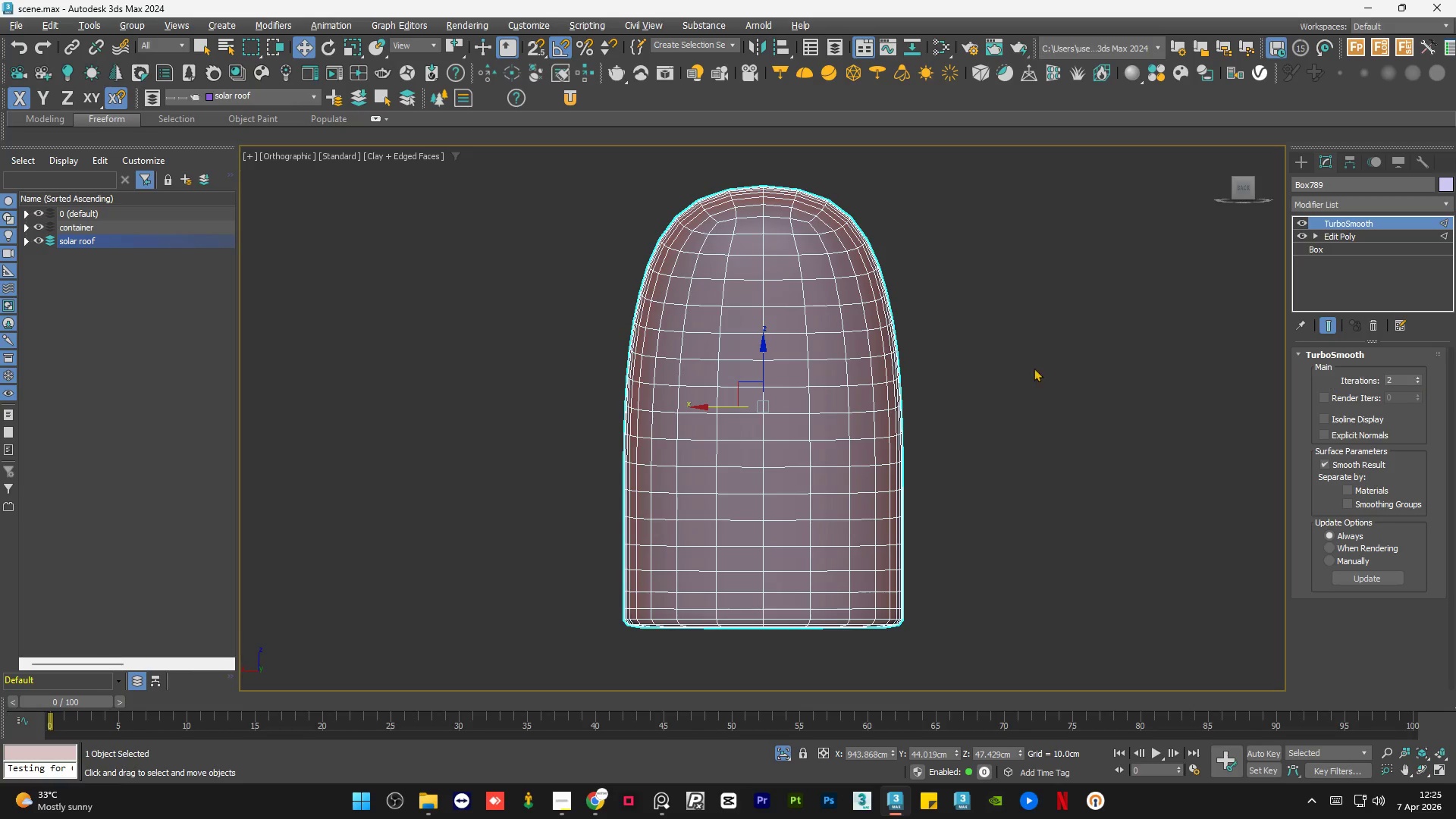 
hold_key(key=AltLeft, duration=1.5)
 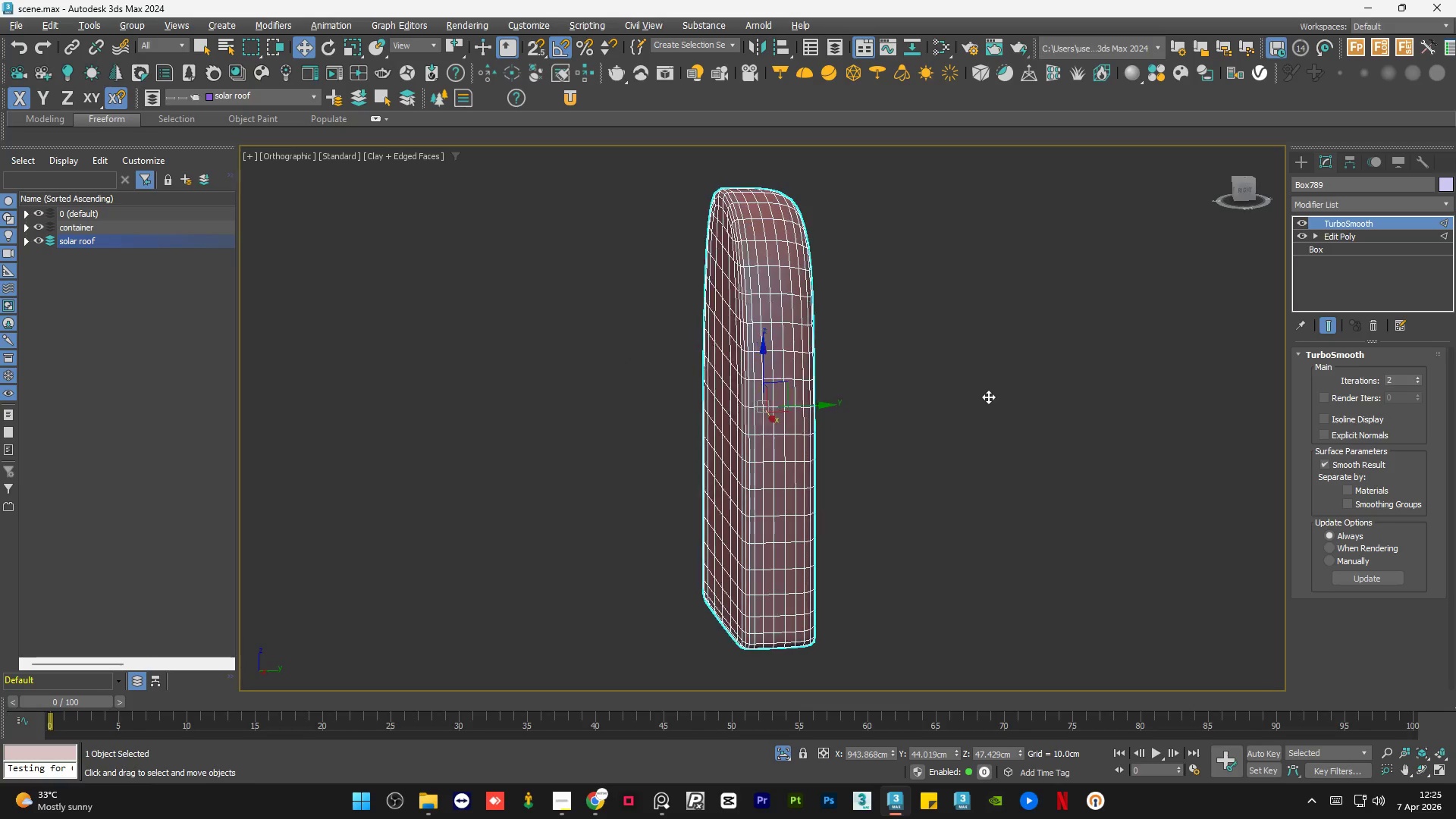 
hold_key(key=AltLeft, duration=1.03)
 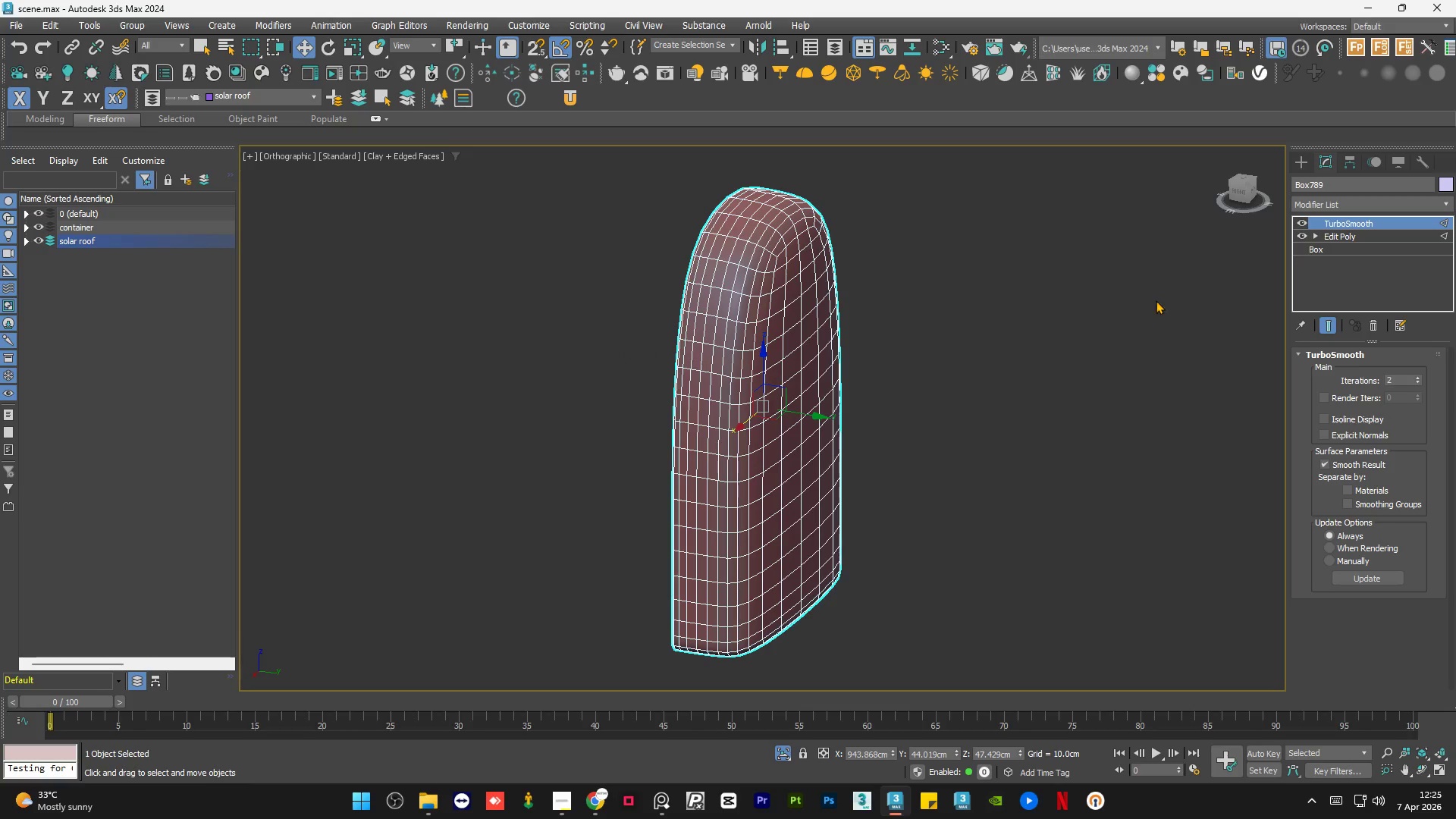 
hold_key(key=AltLeft, duration=3.09)
left_click([1104, 306])
 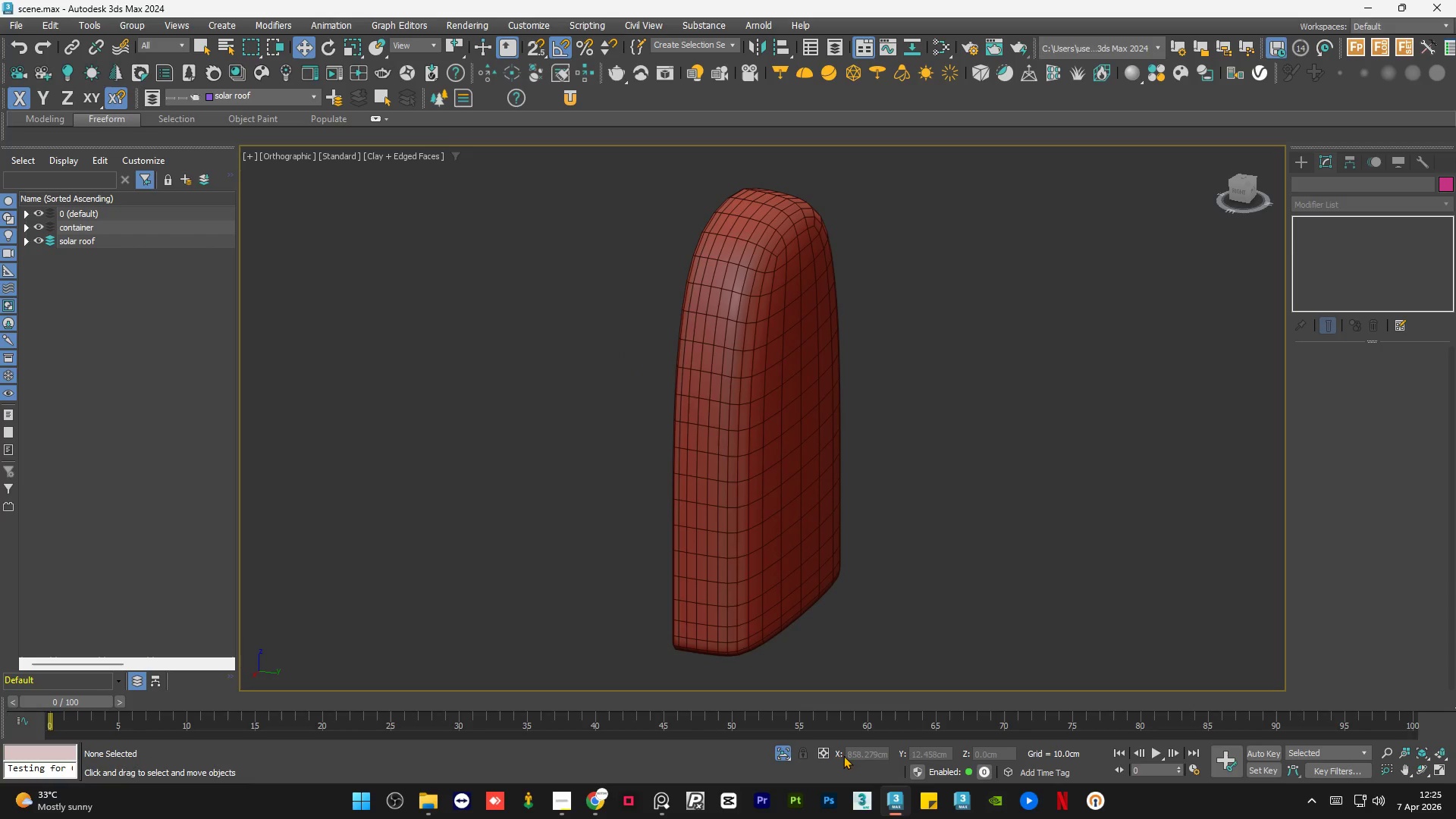 
left_click([784, 755])
 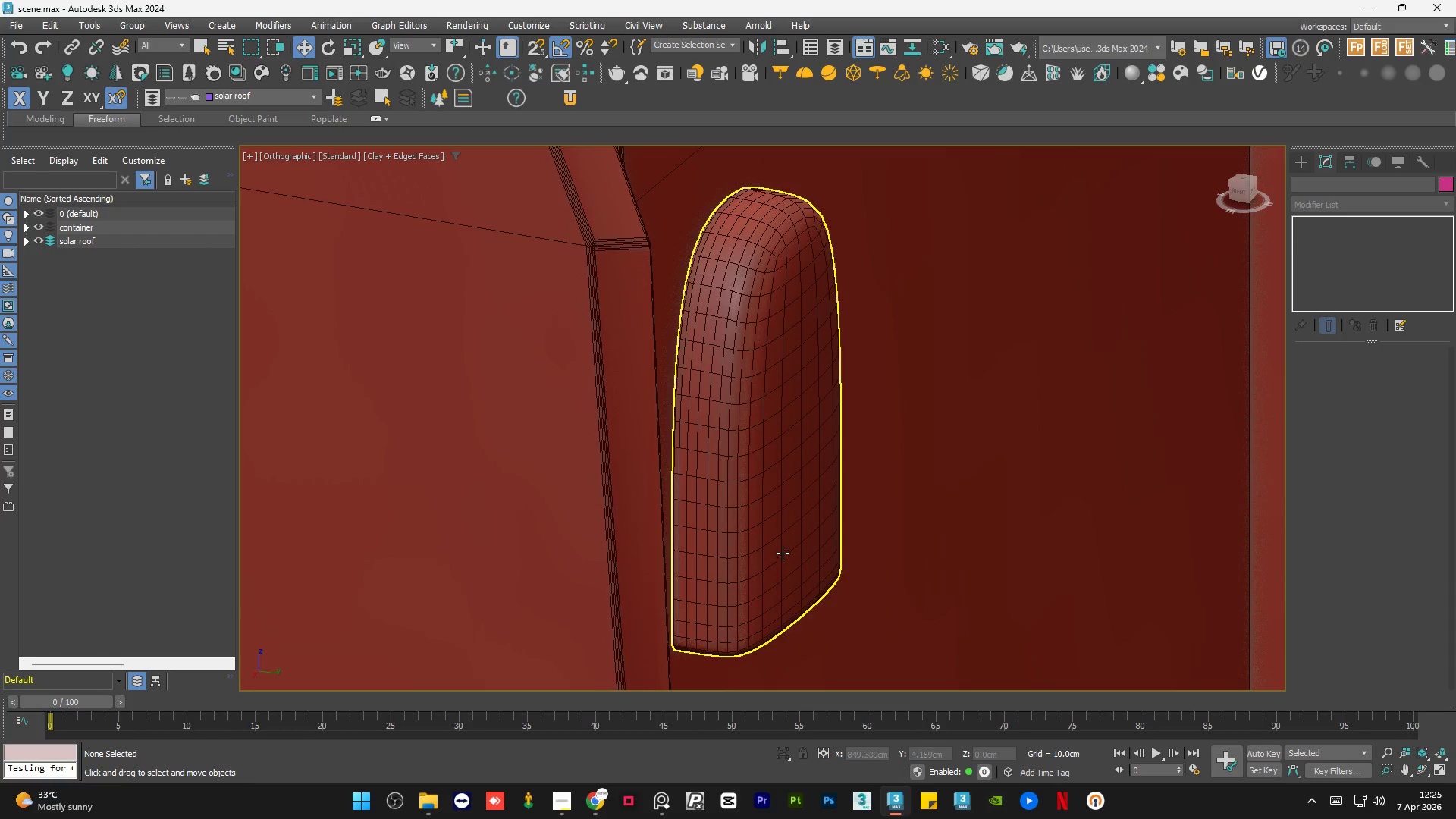 
hold_key(key=AltLeft, duration=0.67)
scroll: coordinate [814, 497], scroll_direction: down, amount: 3.0
 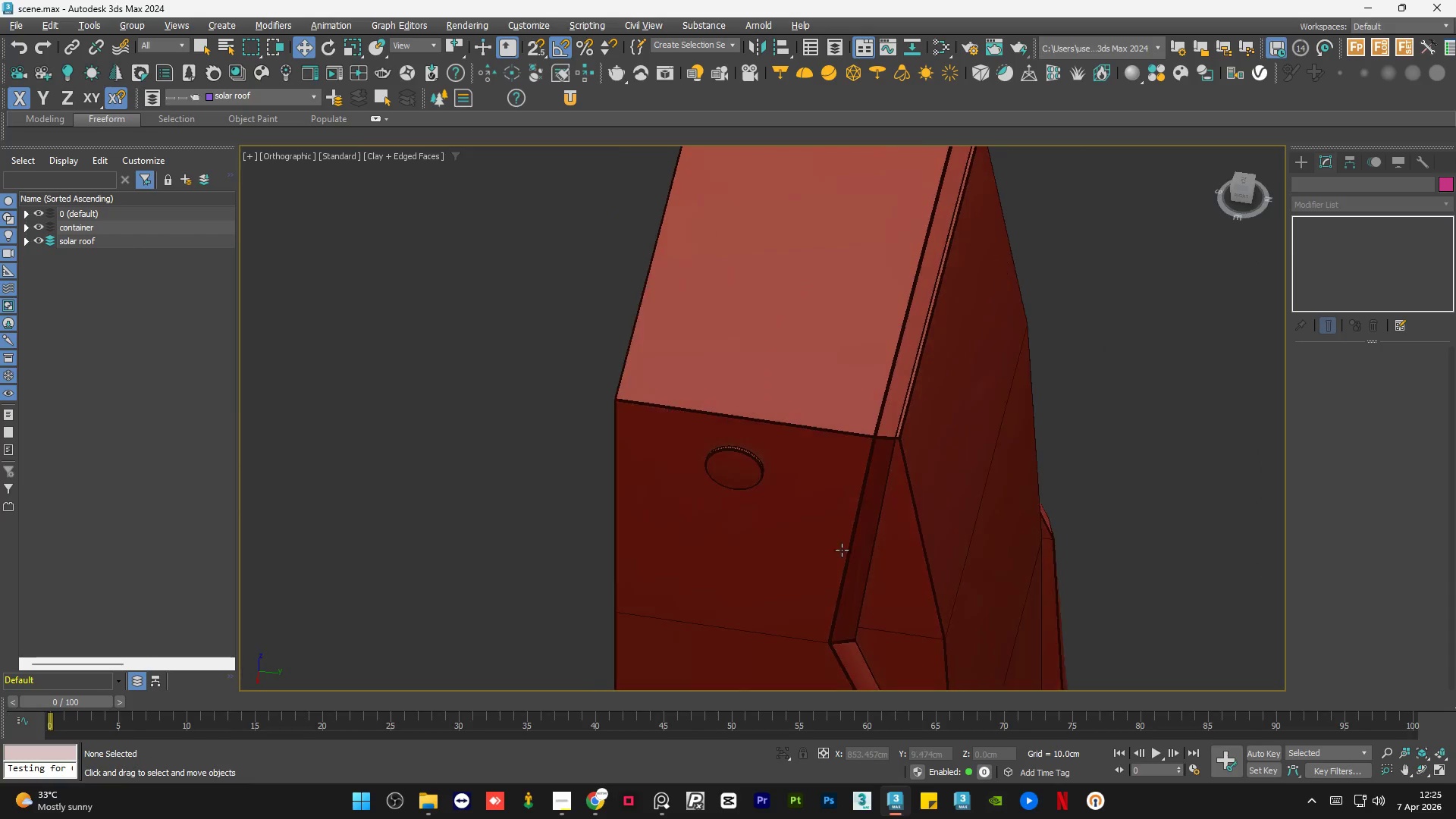 
hold_key(key=AltLeft, duration=0.69)
scroll: coordinate [760, 391], scroll_direction: down, amount: 6.0
 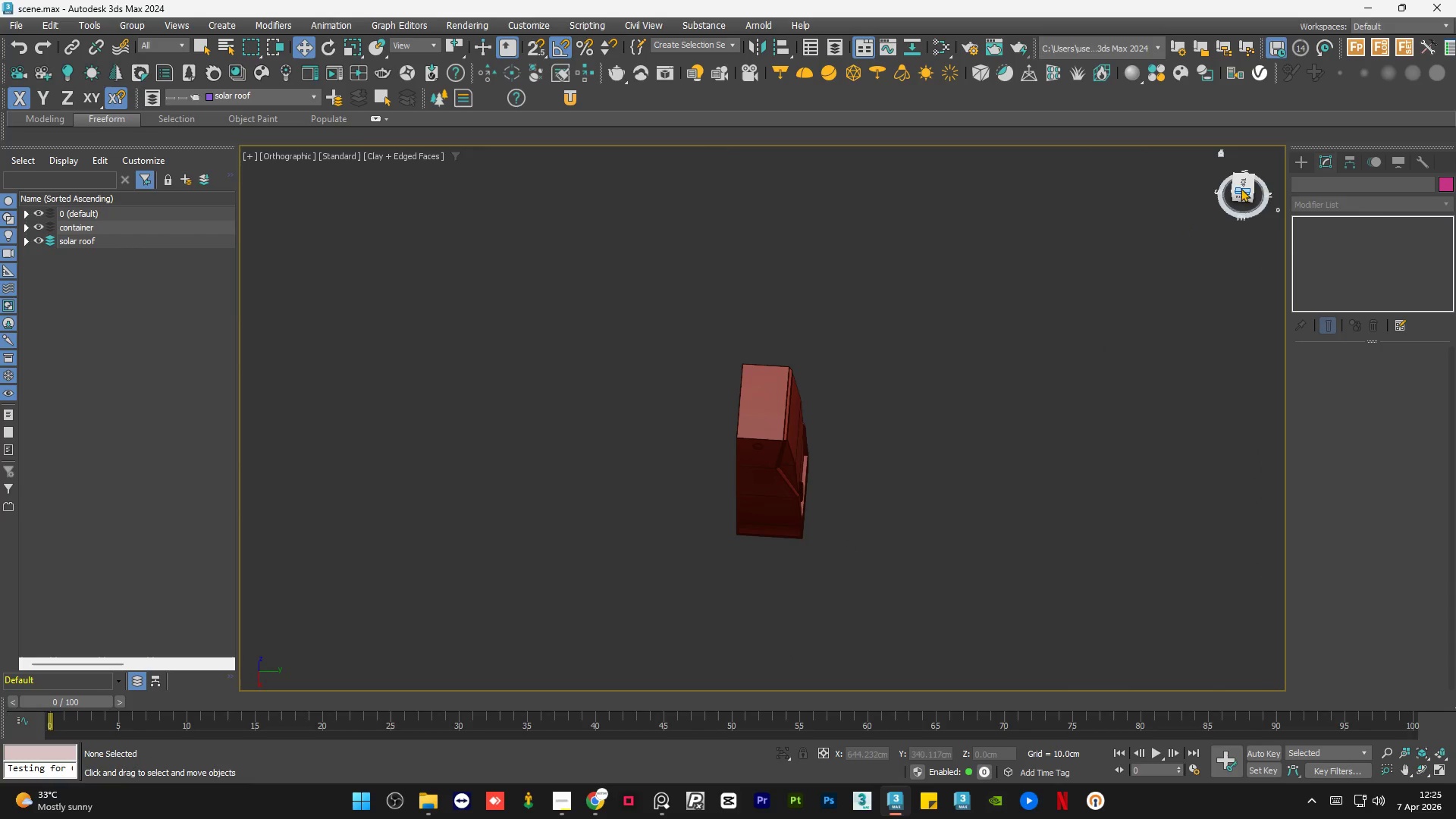 
left_click([1244, 180])
 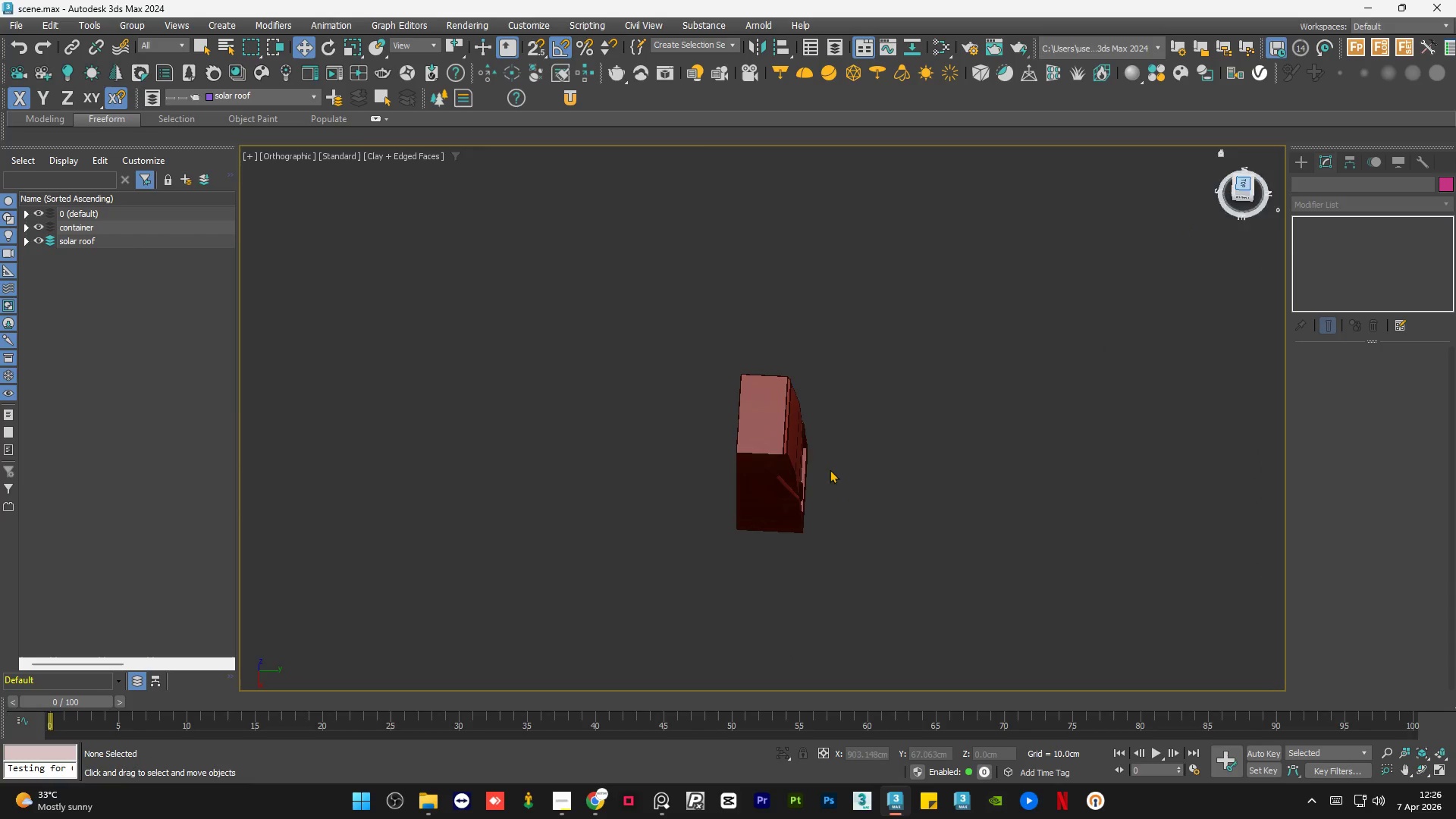 
scroll: coordinate [811, 524], scroll_direction: up, amount: 7.0
 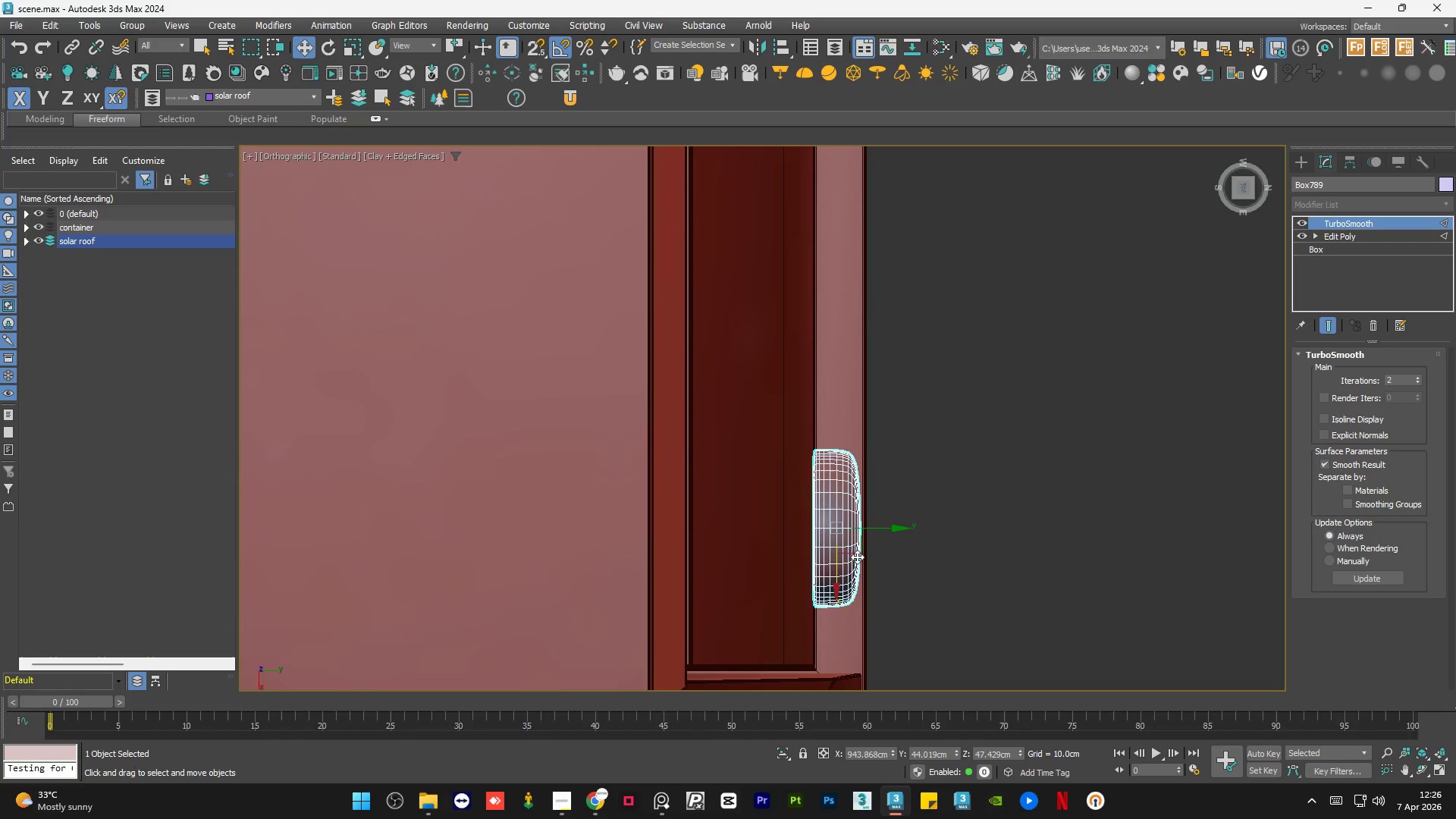 
double_click([988, 465])
 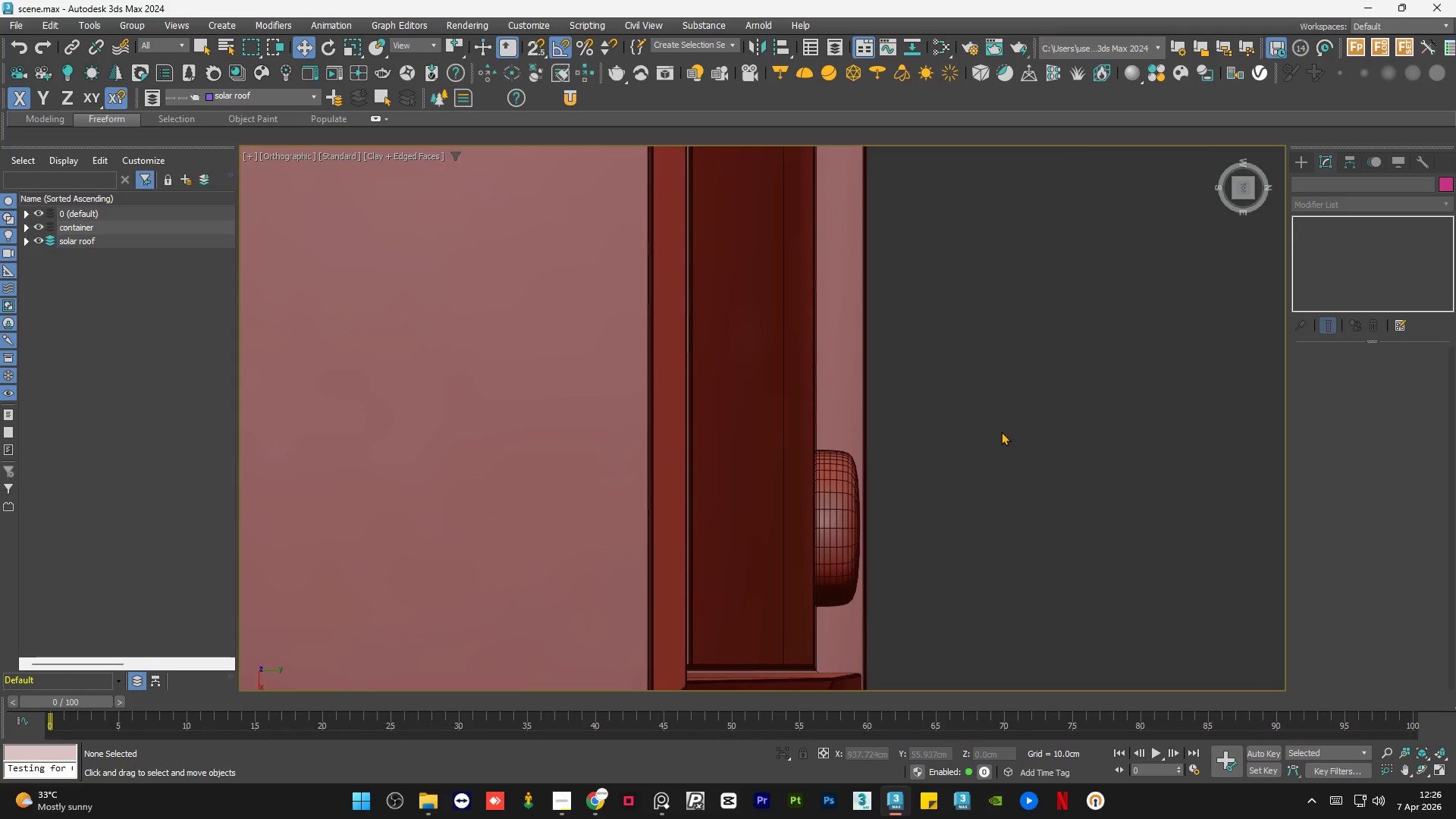 
hold_key(key=AltLeft, duration=1.0)
 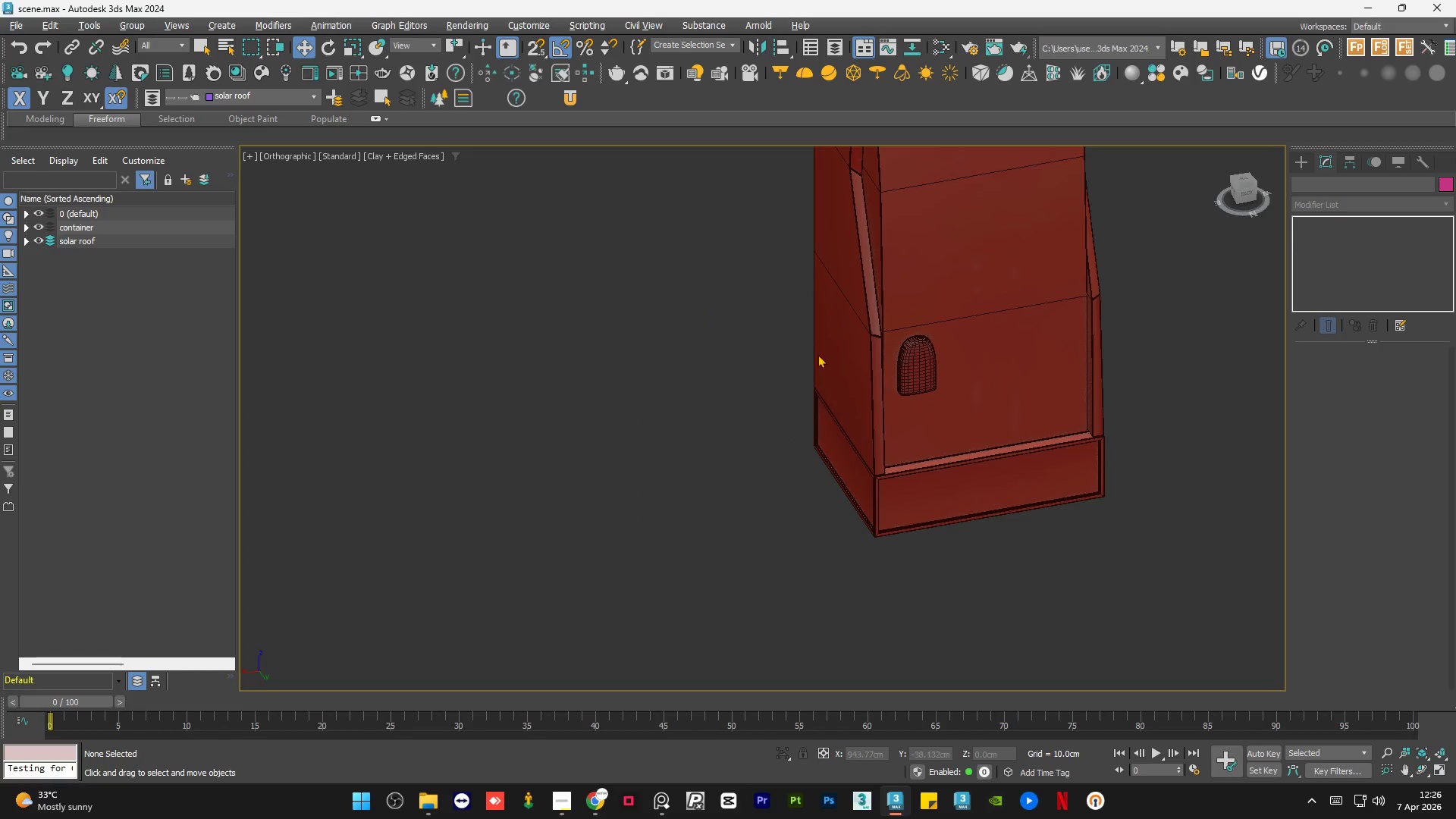 
scroll: coordinate [924, 499], scroll_direction: down, amount: 4.0
 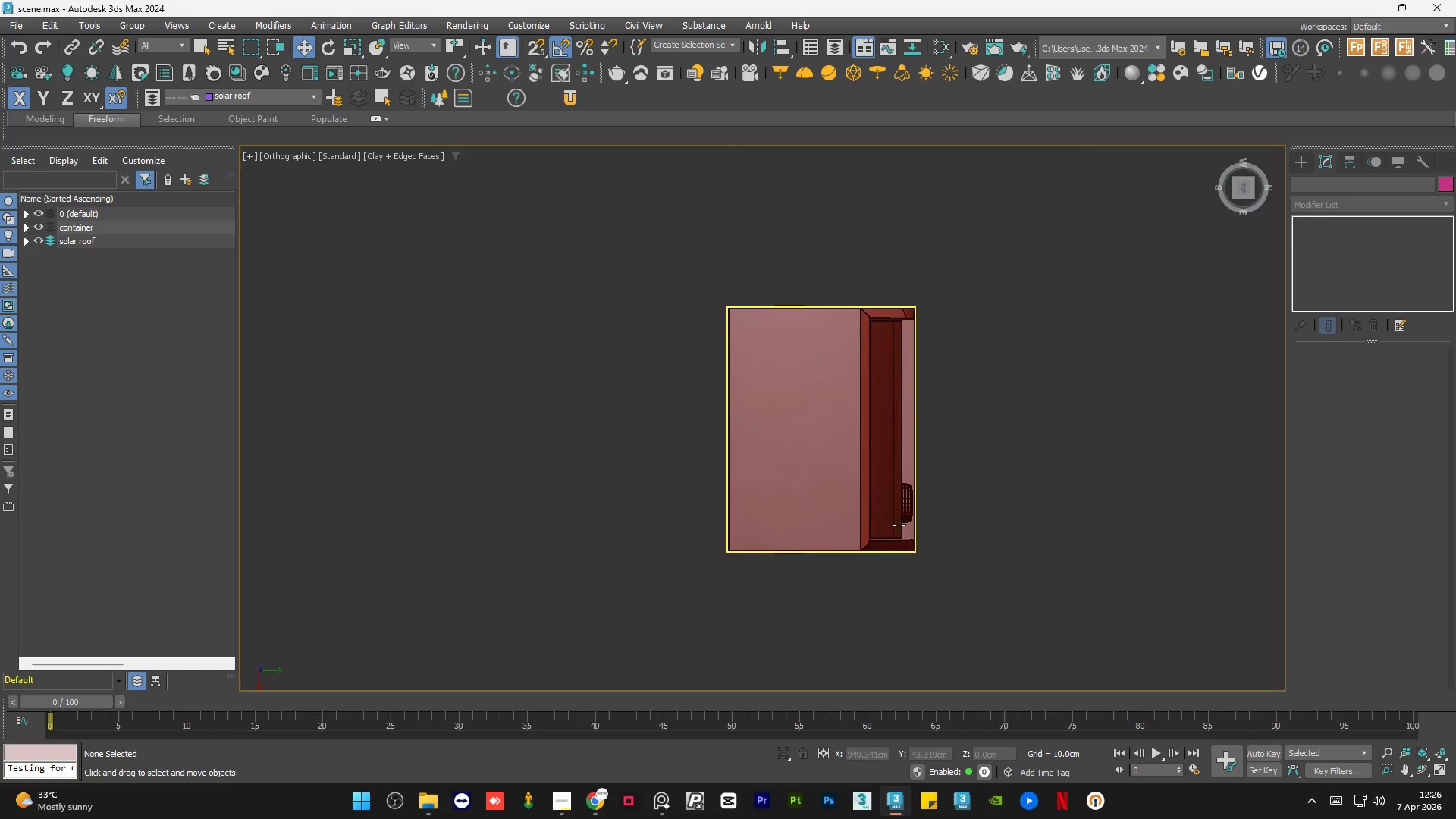 
hold_key(key=AltLeft, duration=0.45)
 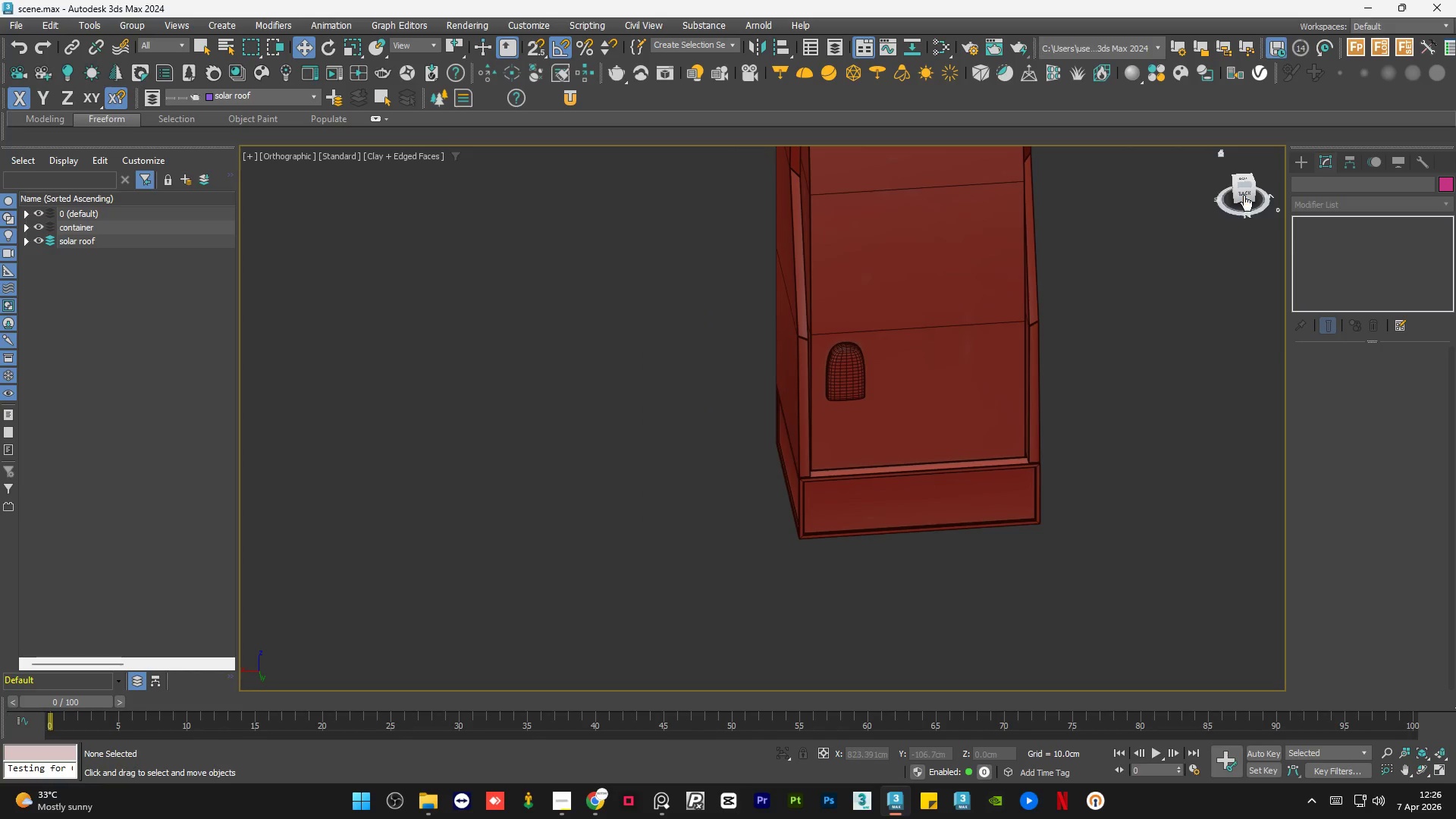 
left_click([1244, 195])
 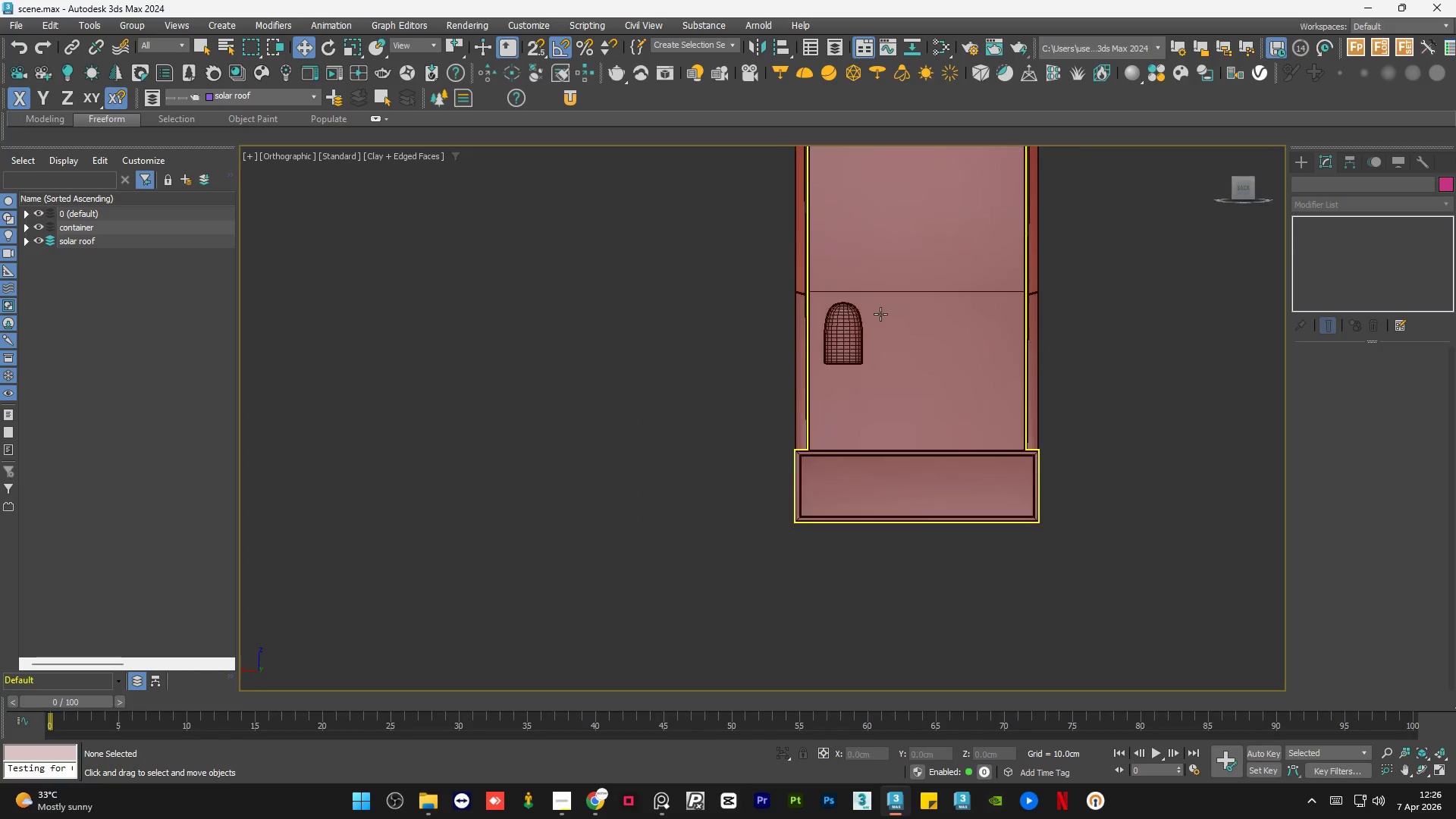 
left_click([855, 352])
 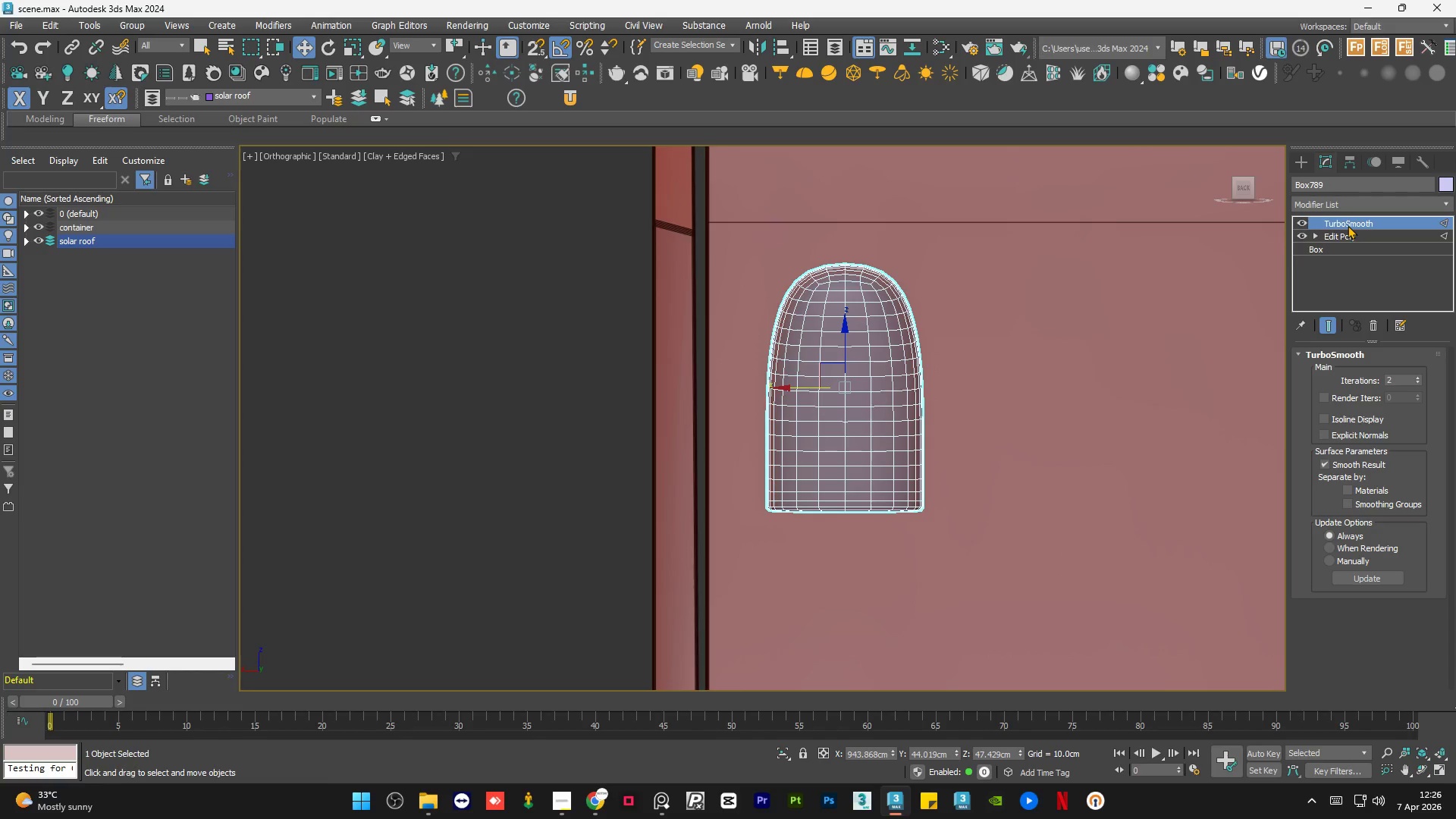 
scroll: coordinate [843, 315], scroll_direction: up, amount: 4.0
 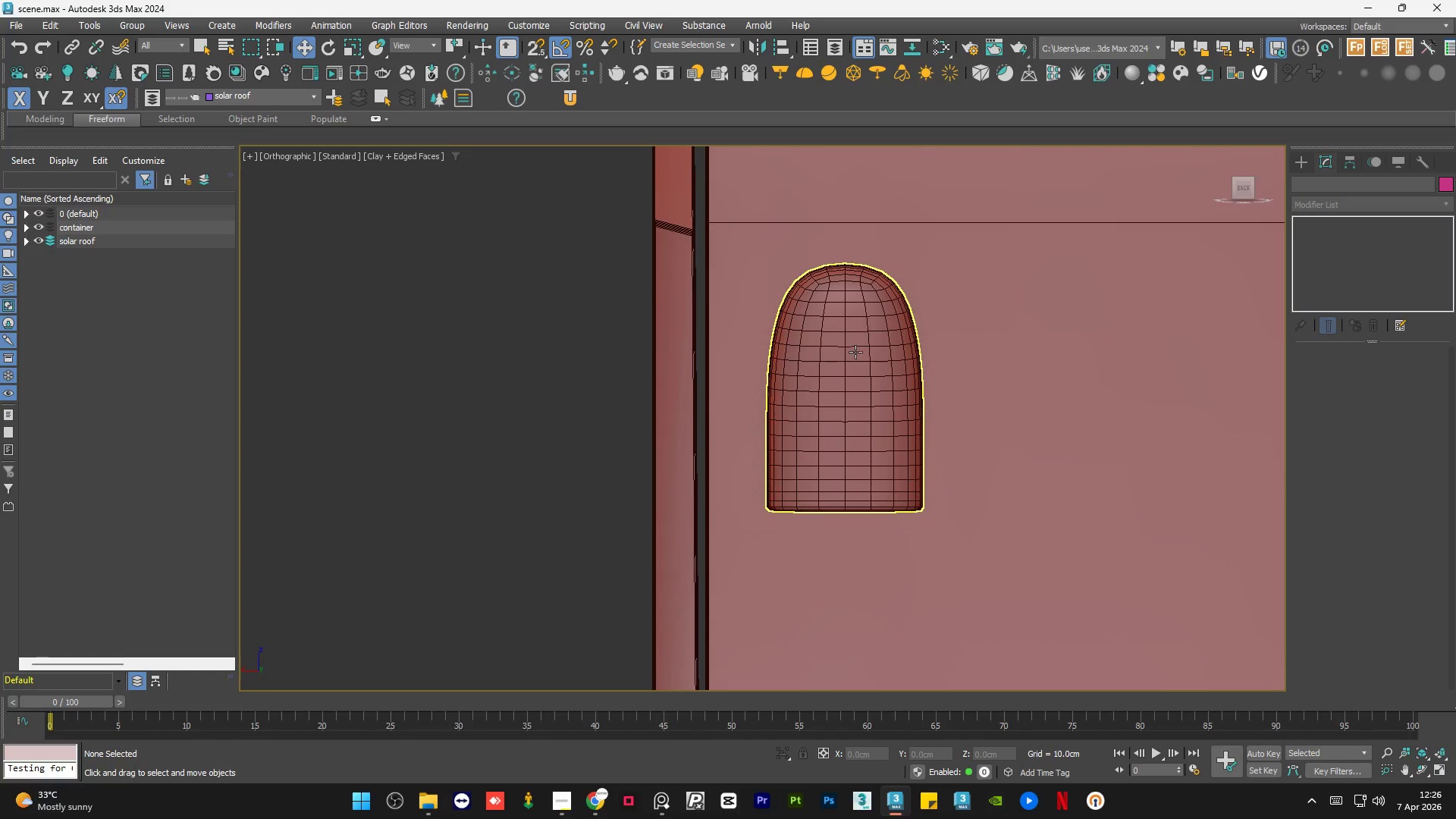 
left_click([1320, 225])
 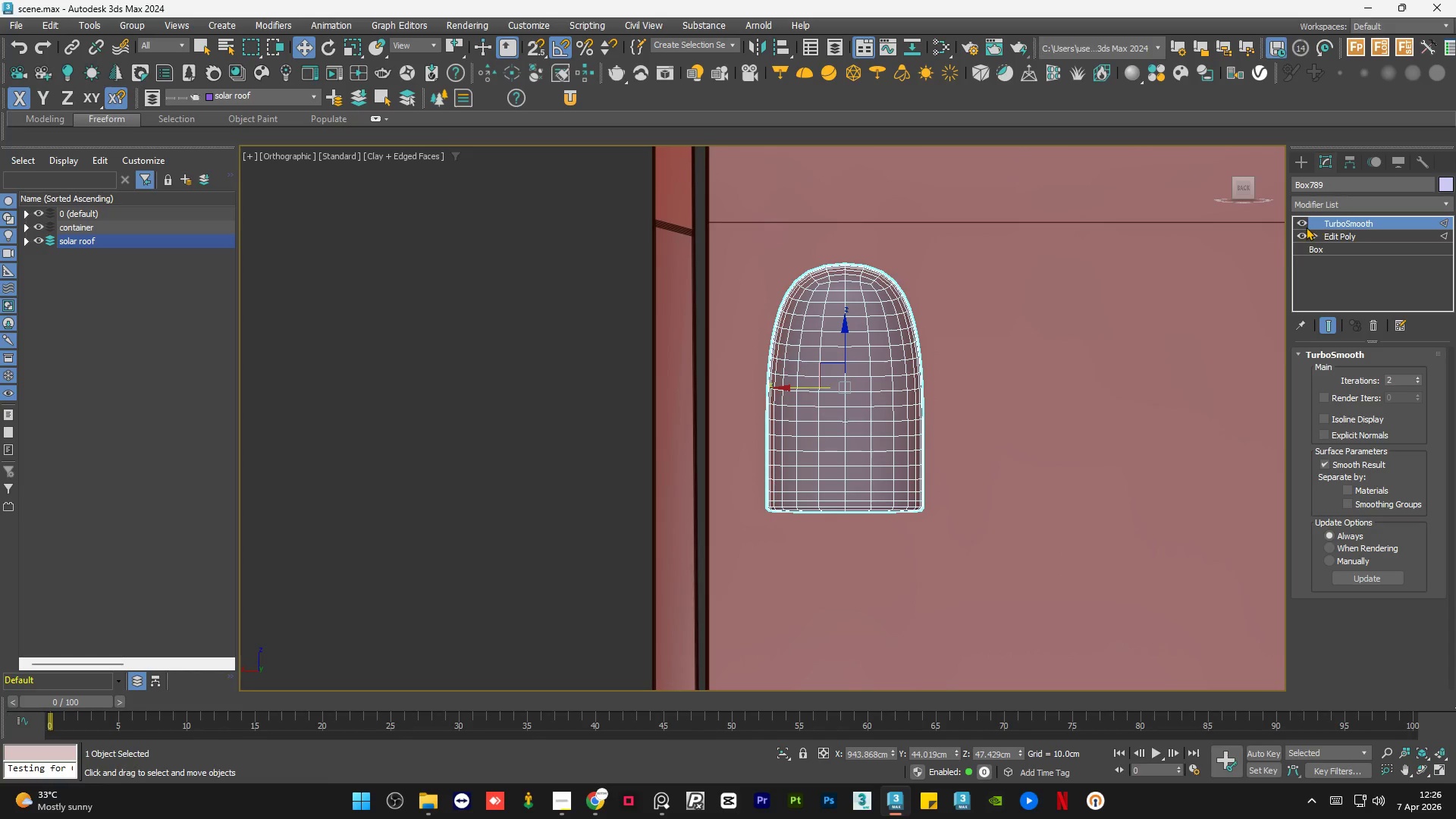 
left_click([1306, 227])
 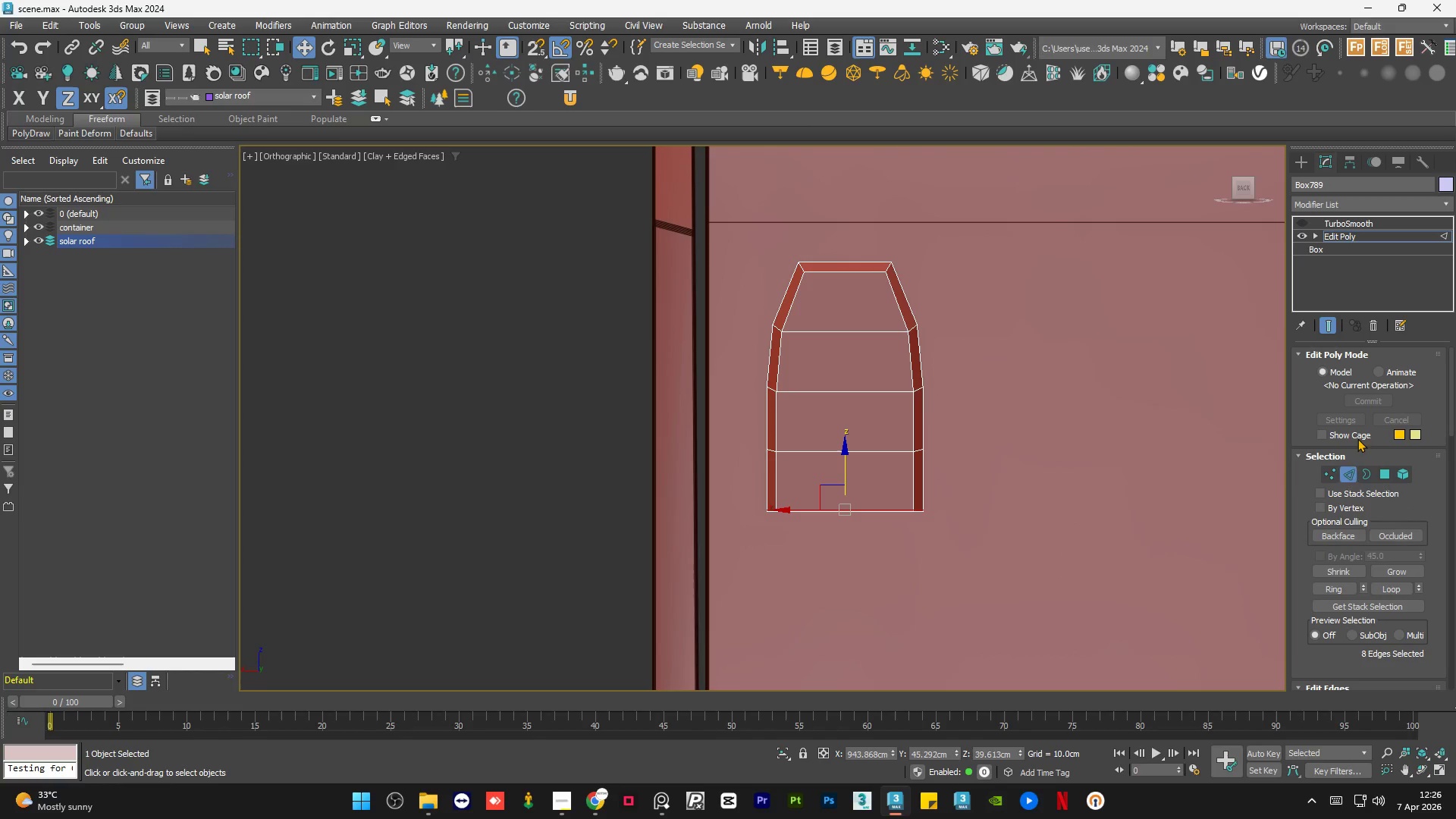 
left_click([1387, 474])
 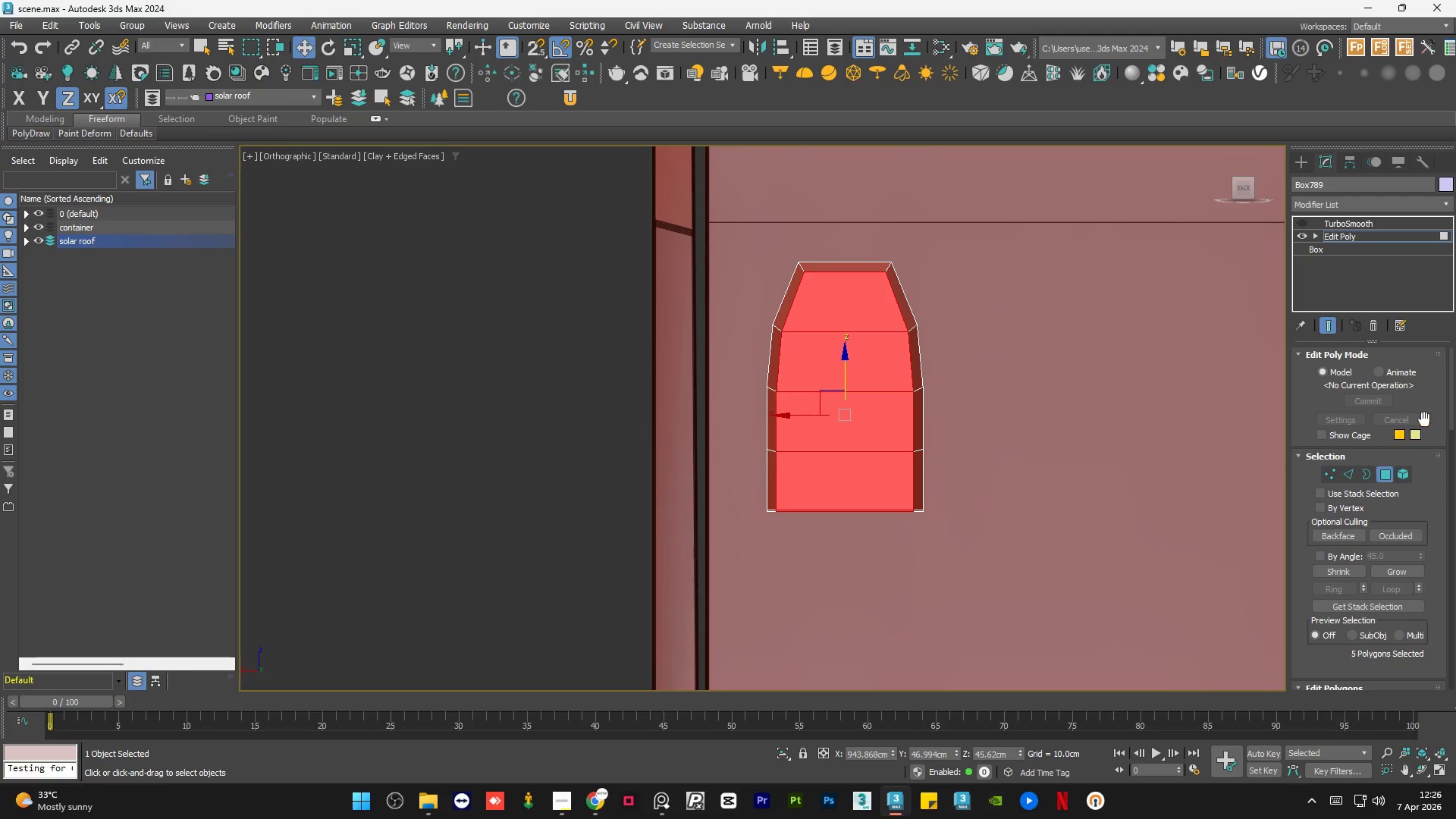 
left_click_drag(start_coordinate=[1452, 412], to_coordinate=[1454, 441])
 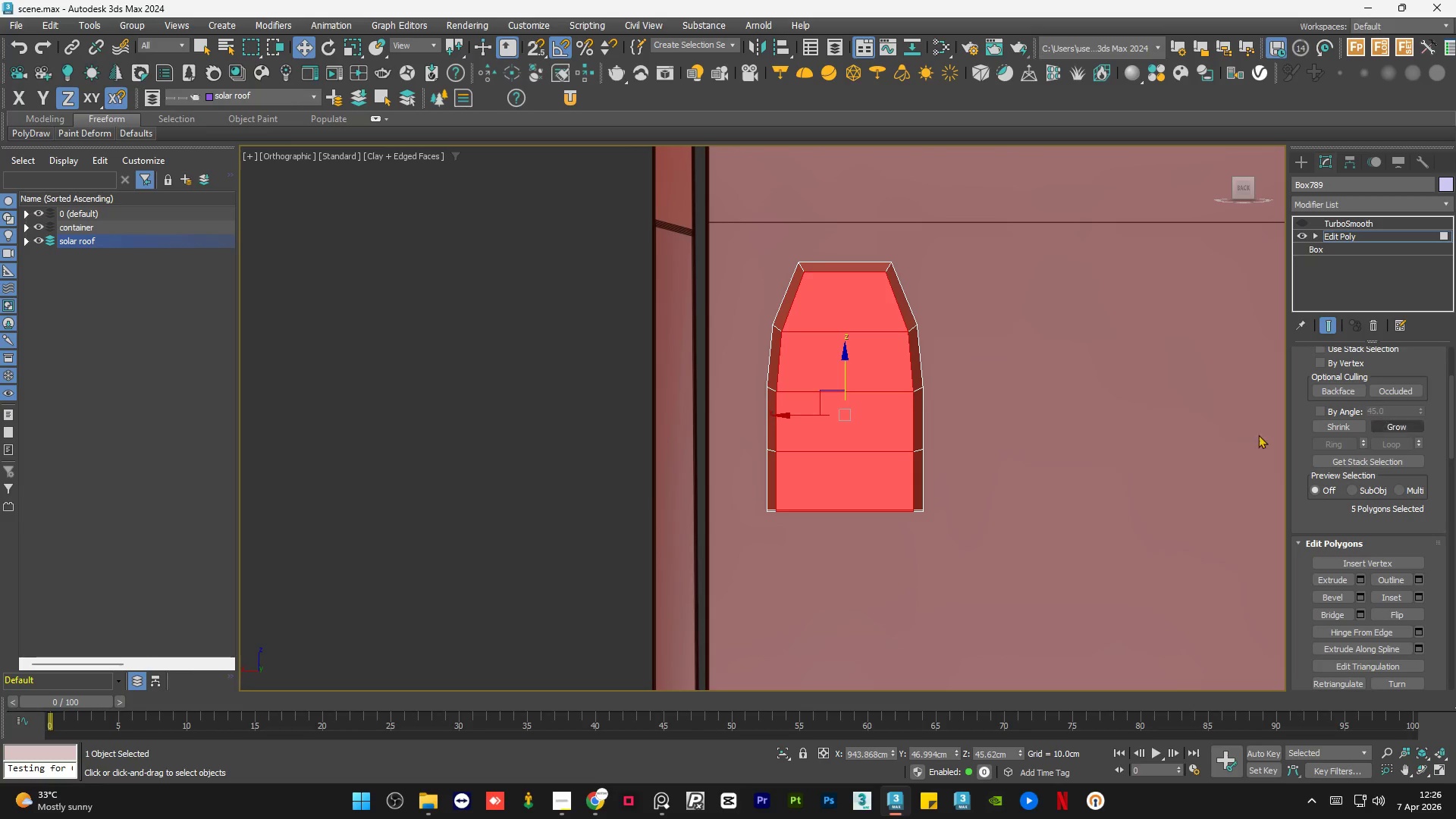 
hold_key(key=AltLeft, duration=0.62)
left_click([880, 488])
 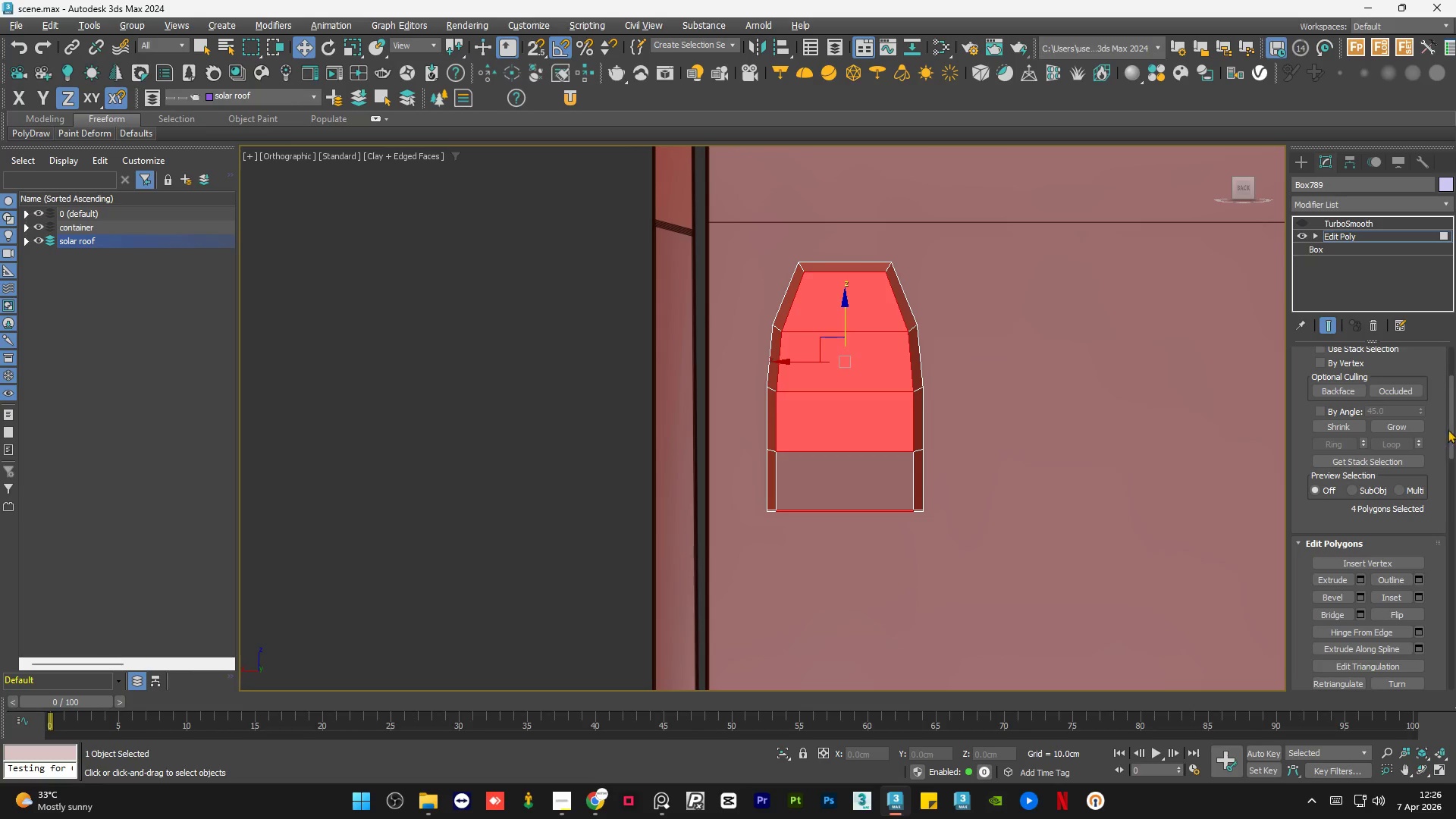 
left_click_drag(start_coordinate=[1451, 425], to_coordinate=[1454, 441])
 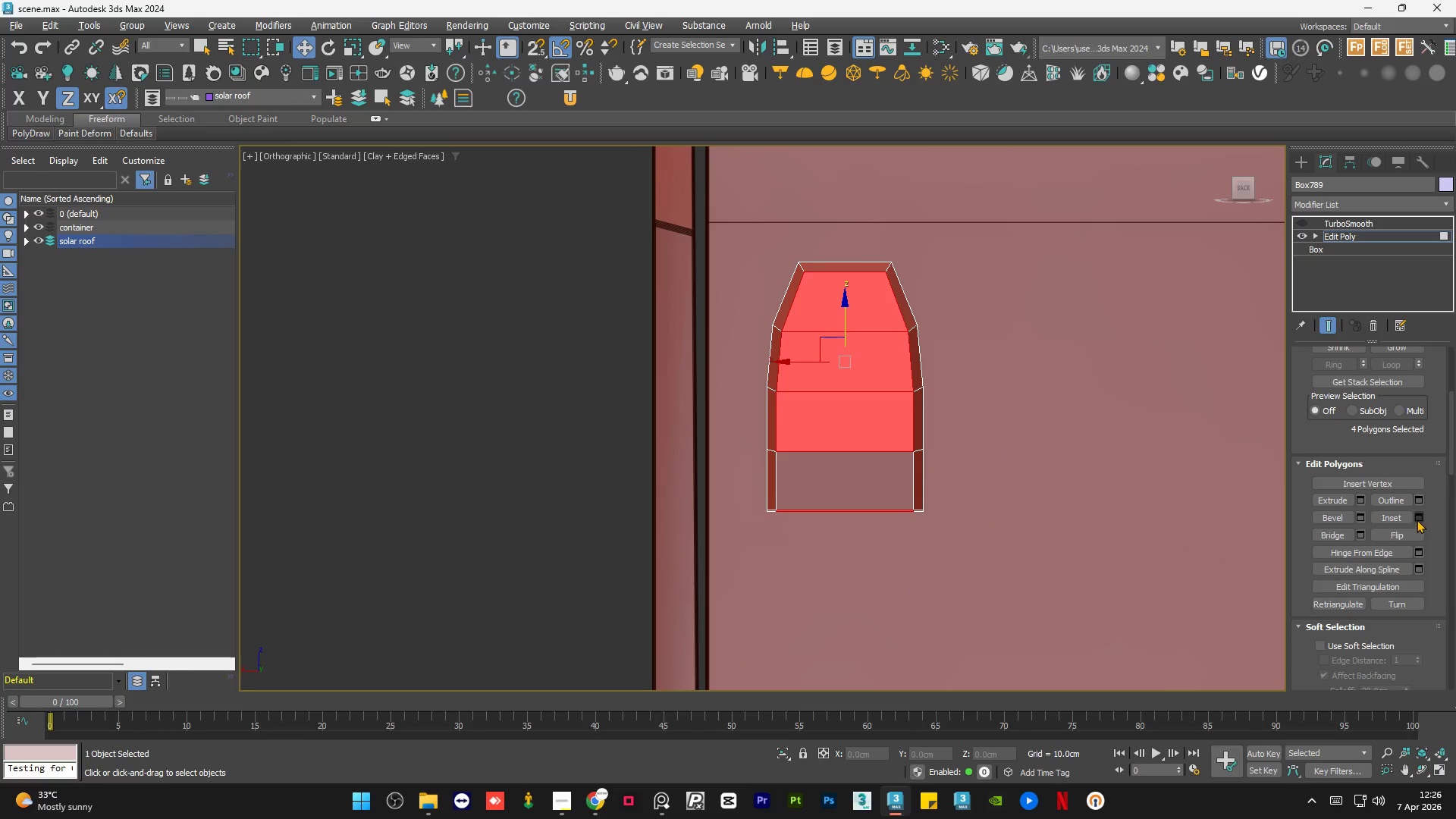 
left_click([1417, 519])
 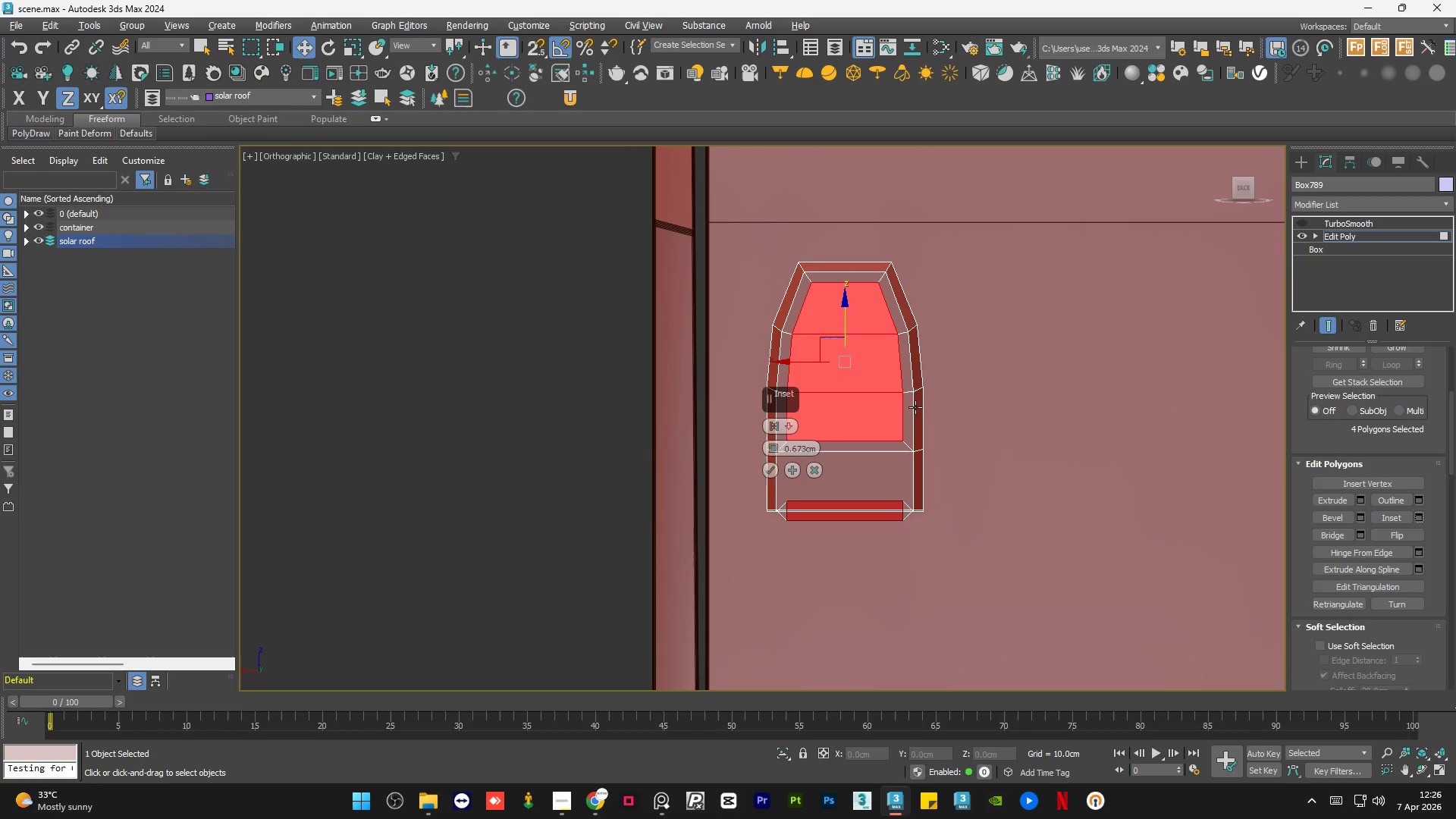 
scroll: coordinate [903, 375], scroll_direction: up, amount: 1.0
 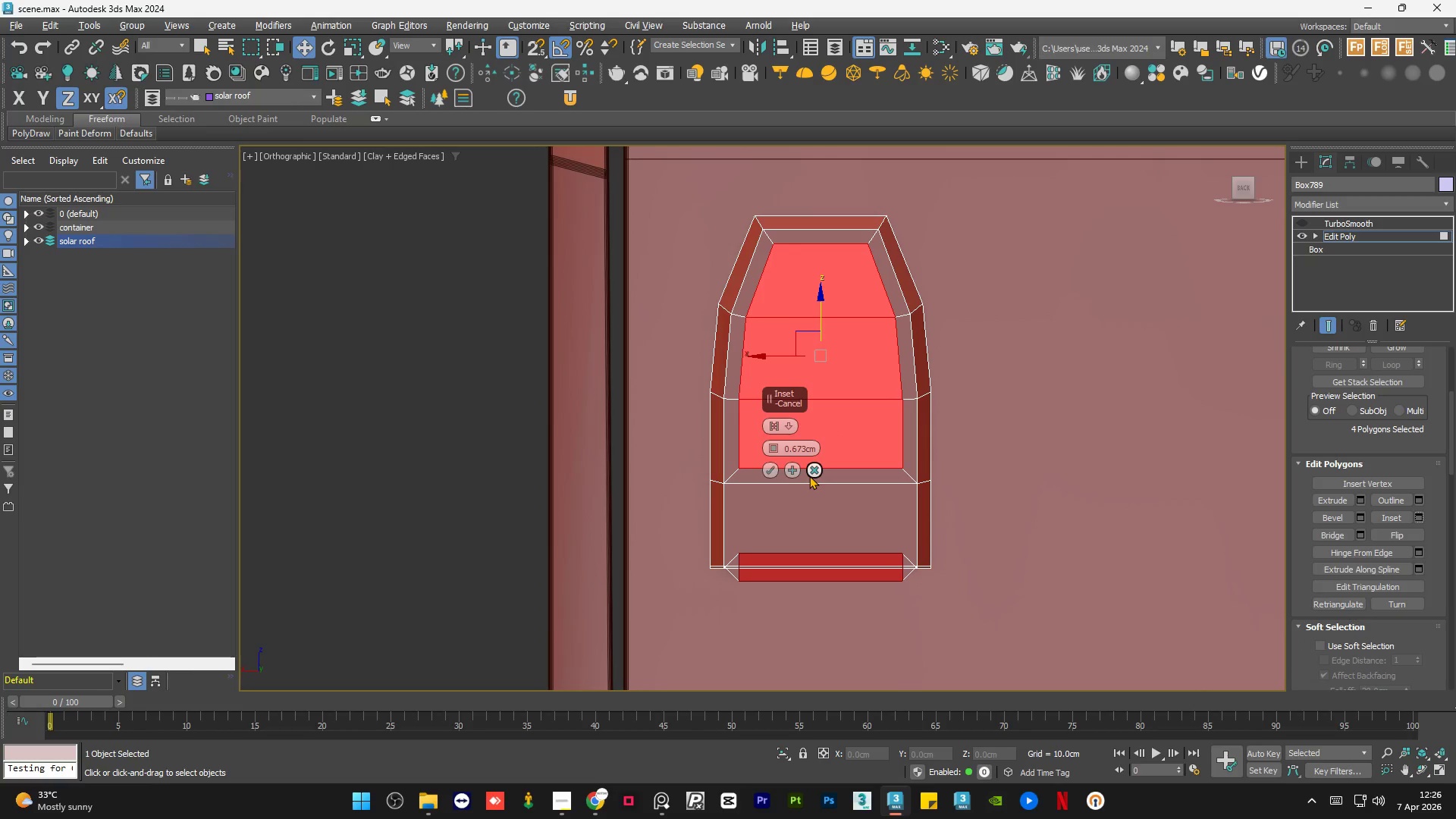 
left_click([809, 468])
 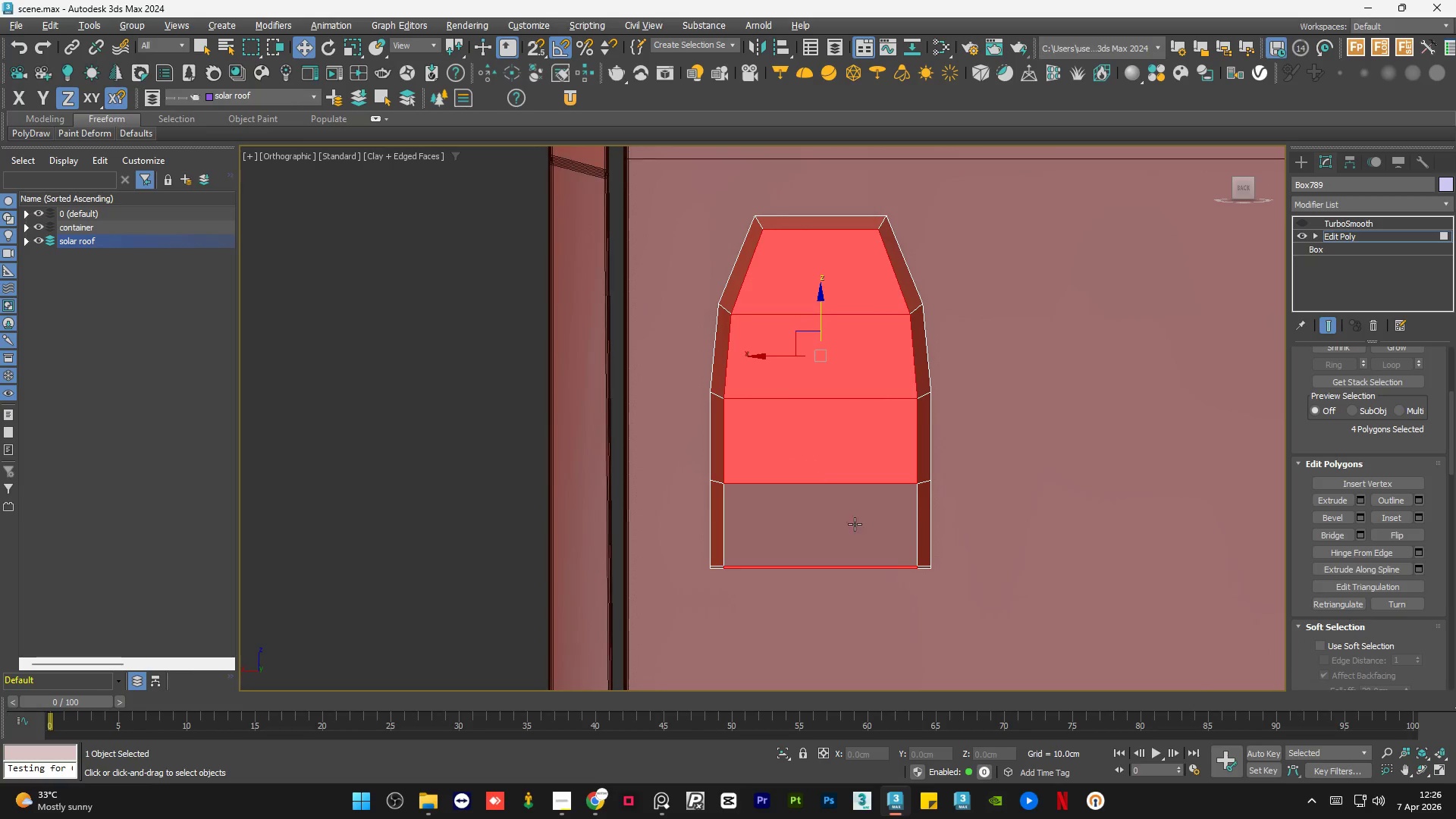 
hold_key(key=AltLeft, duration=0.84)
left_click_drag(start_coordinate=[981, 525], to_coordinate=[613, 607])
 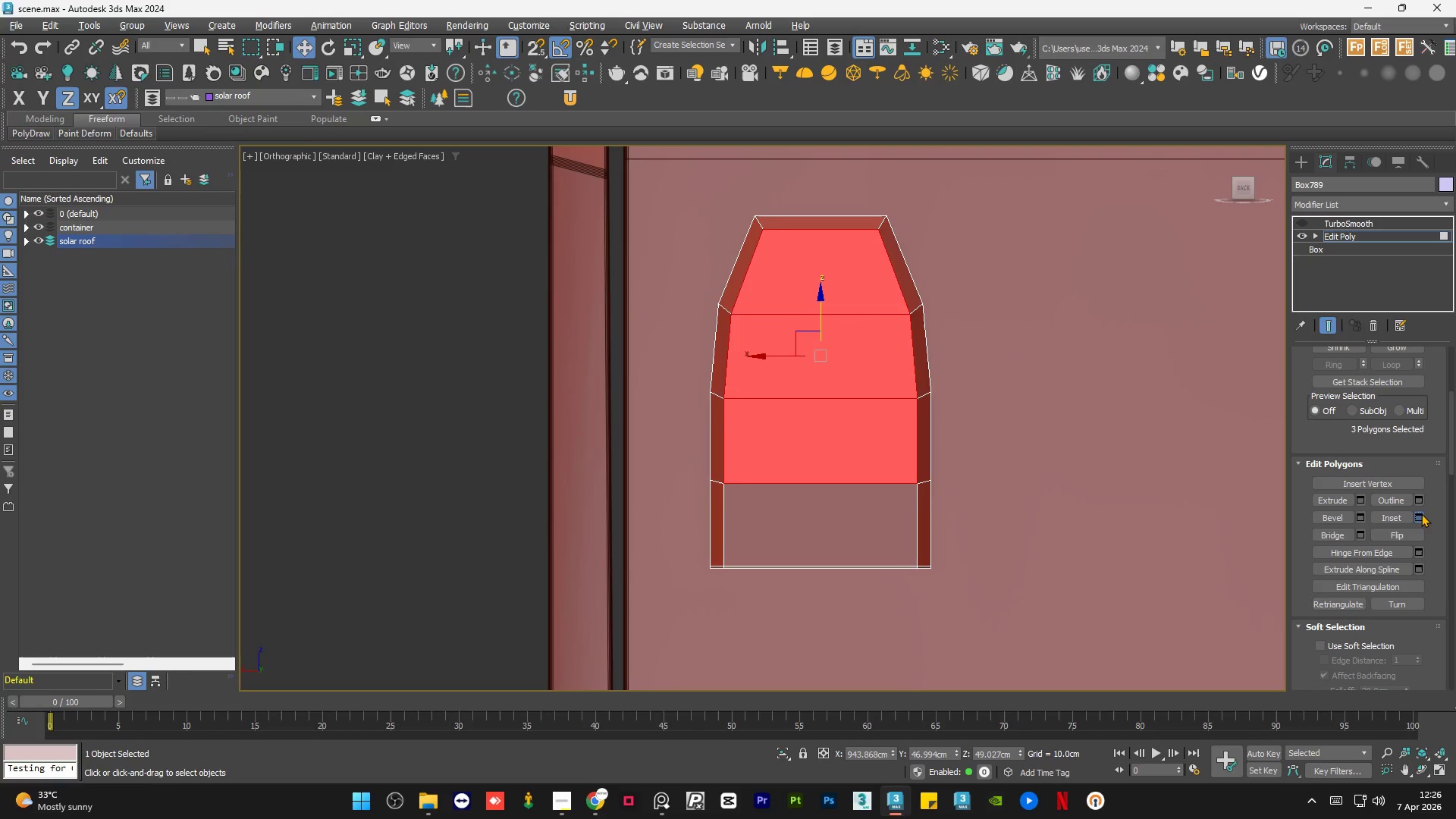 
hold_key(key=AltLeft, duration=1.5)
 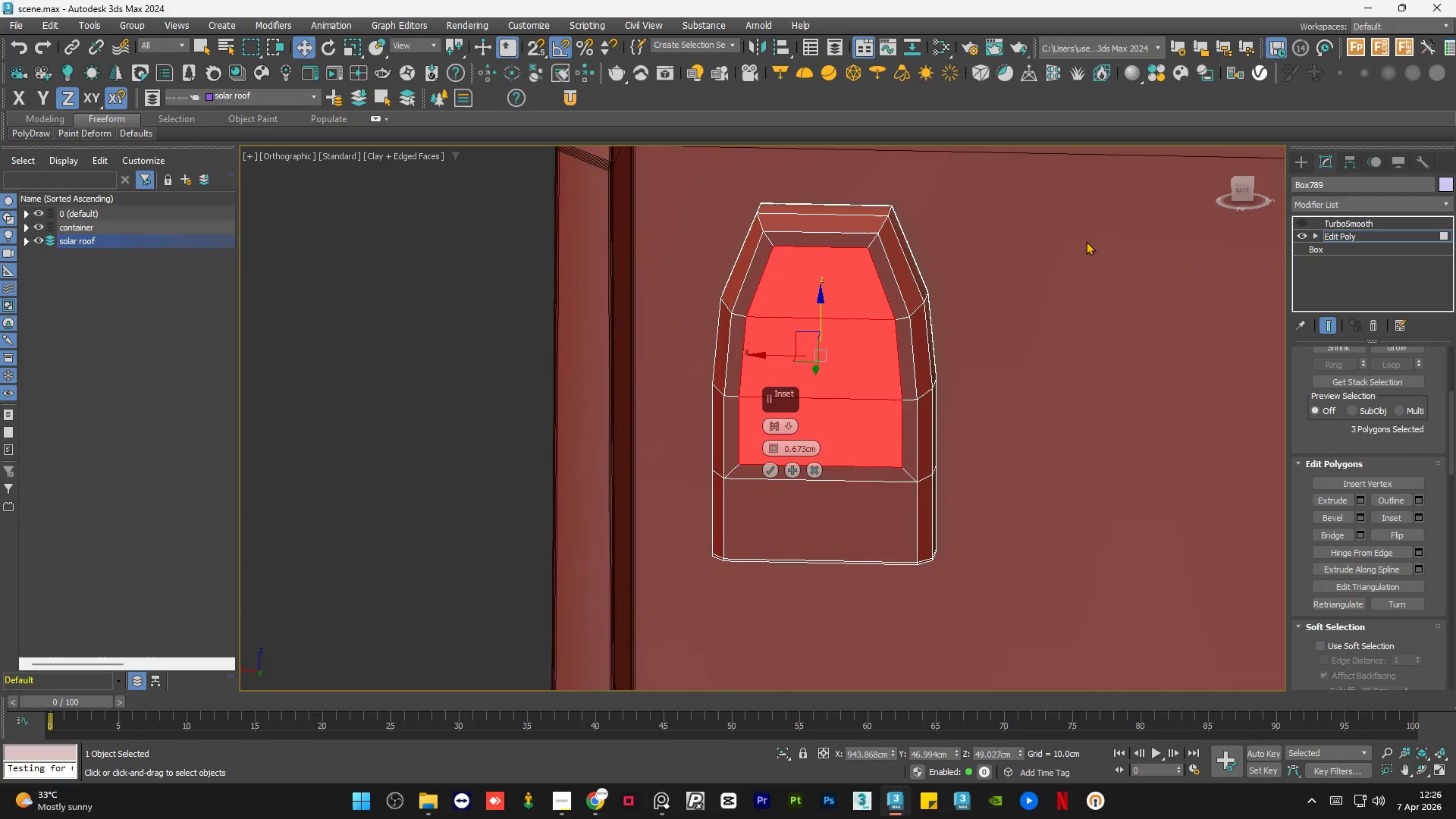 
hold_key(key=AltLeft, duration=0.36)
 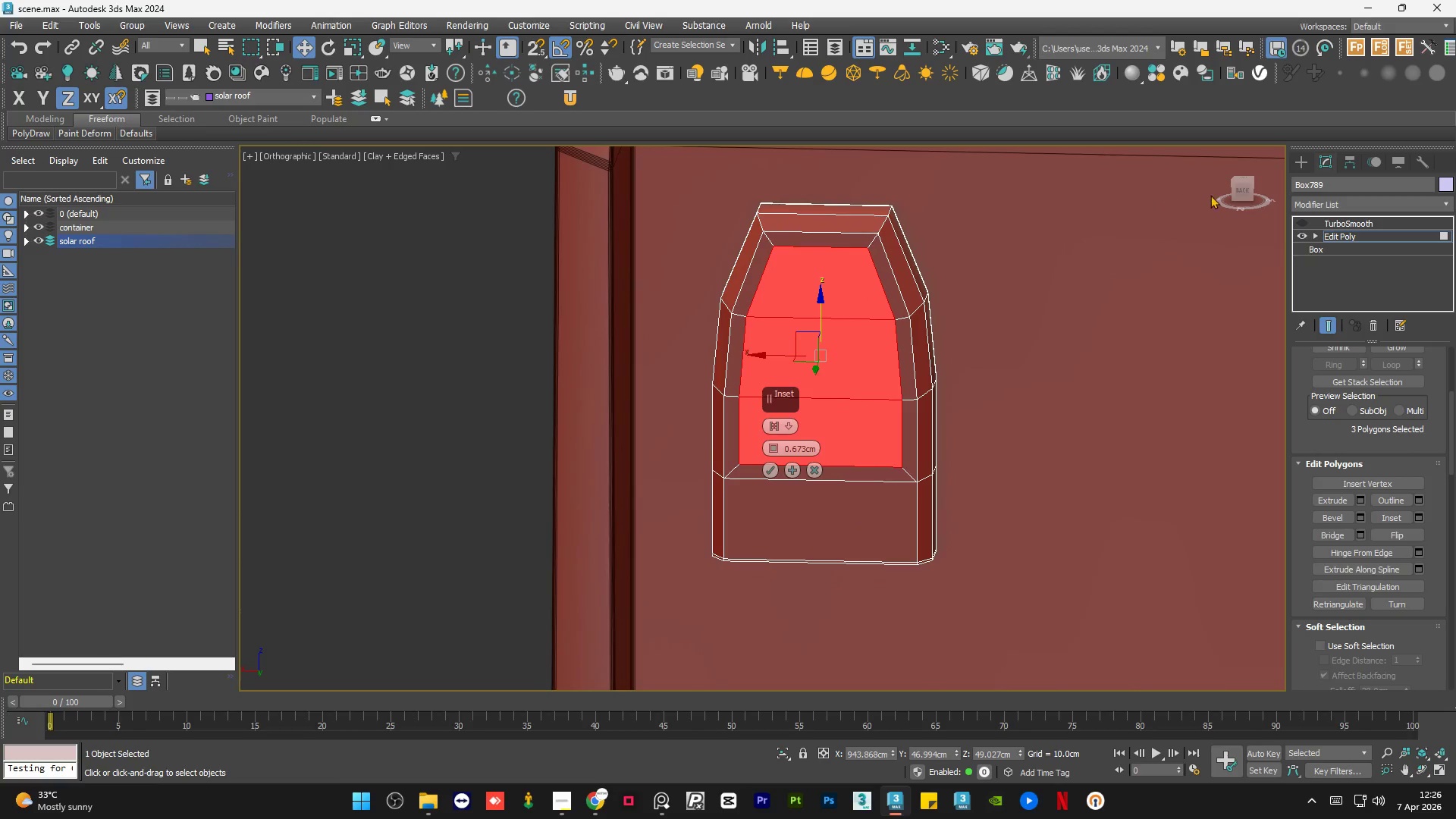 
hold_key(key=AltLeft, duration=7.03)
left_click([1238, 190])
 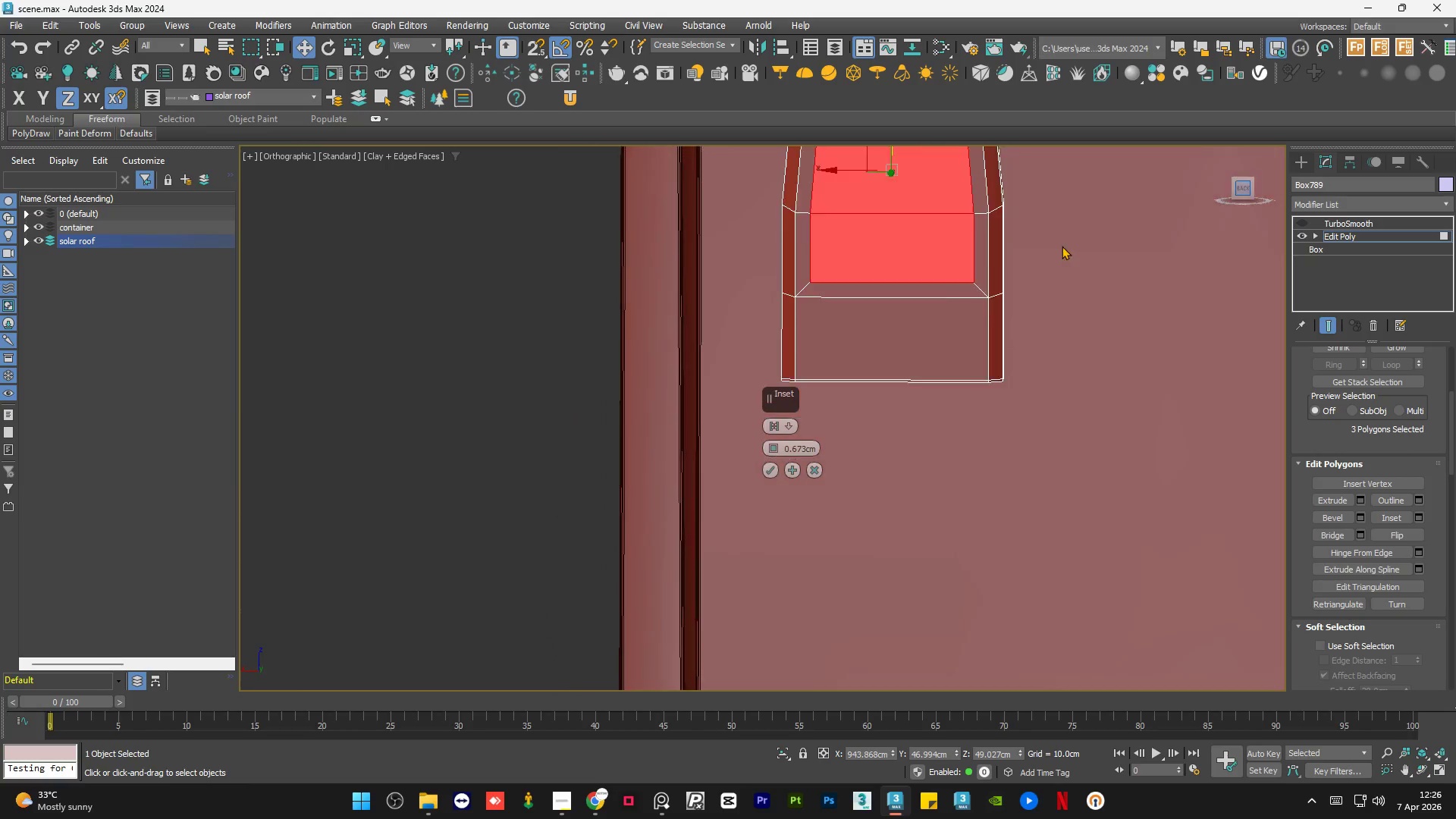 
scroll: coordinate [937, 312], scroll_direction: down, amount: 3.0
 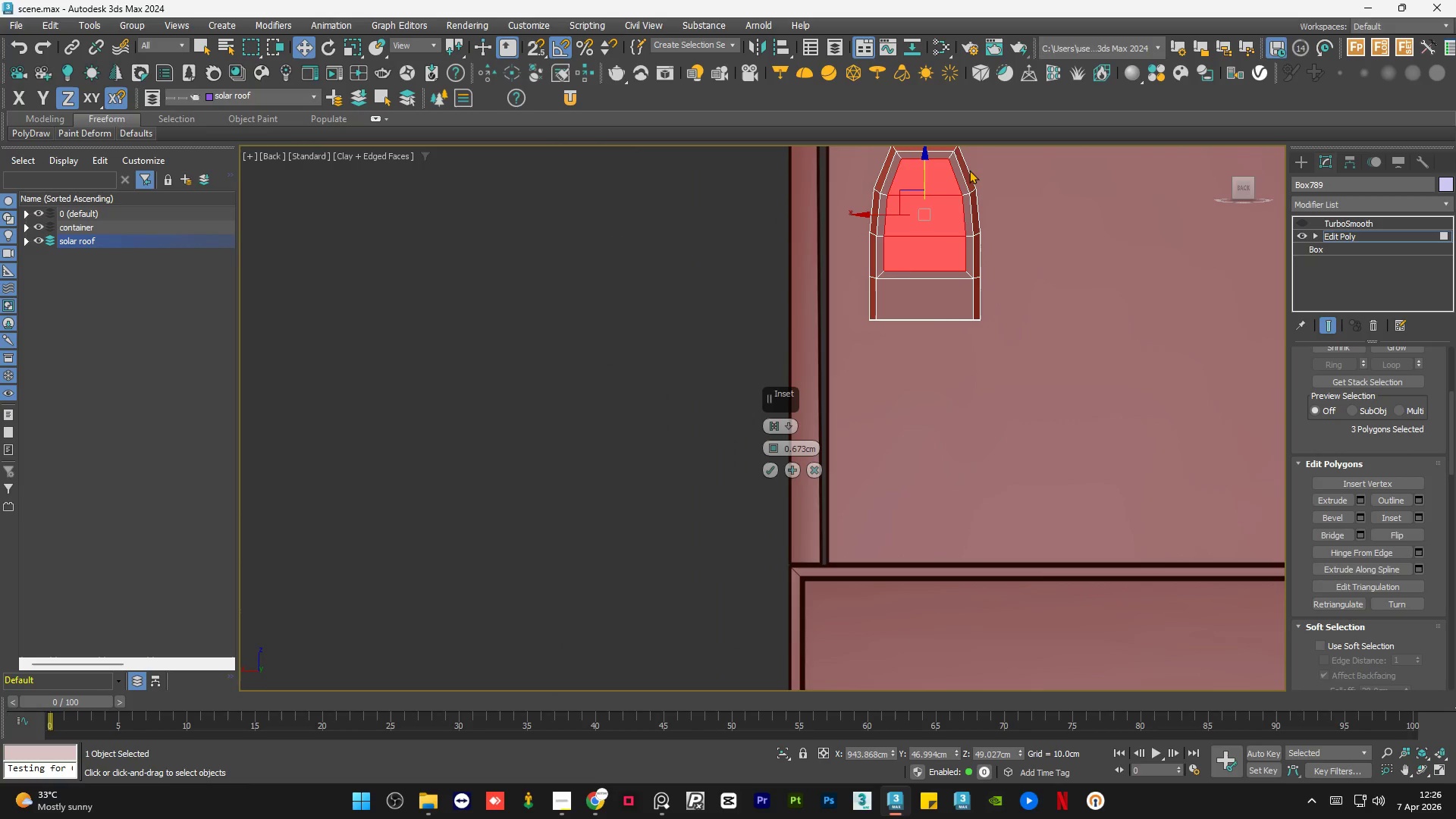 
scroll: coordinate [917, 223], scroll_direction: up, amount: 2.0
 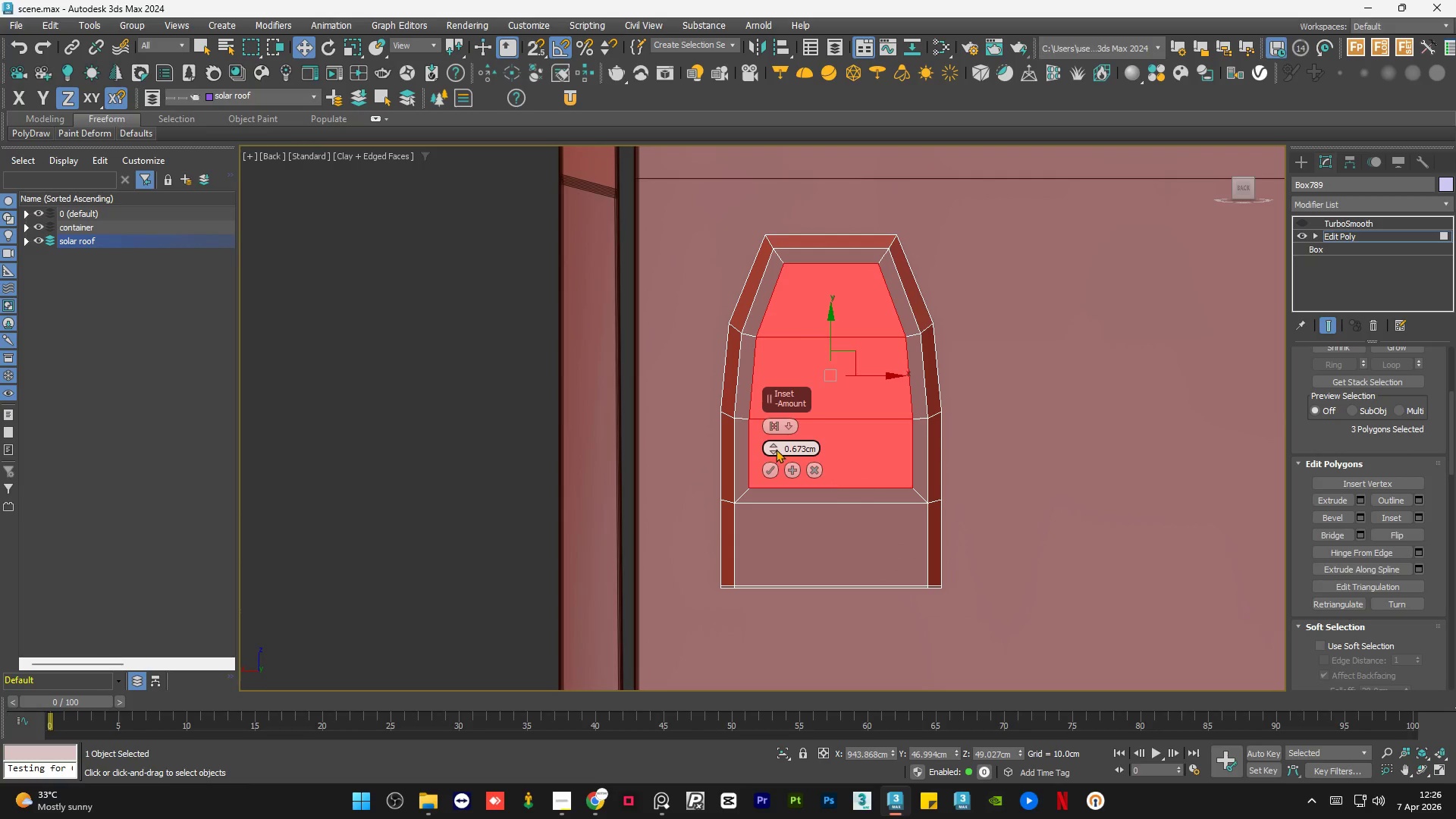 
left_click_drag(start_coordinate=[772, 446], to_coordinate=[774, 450])
 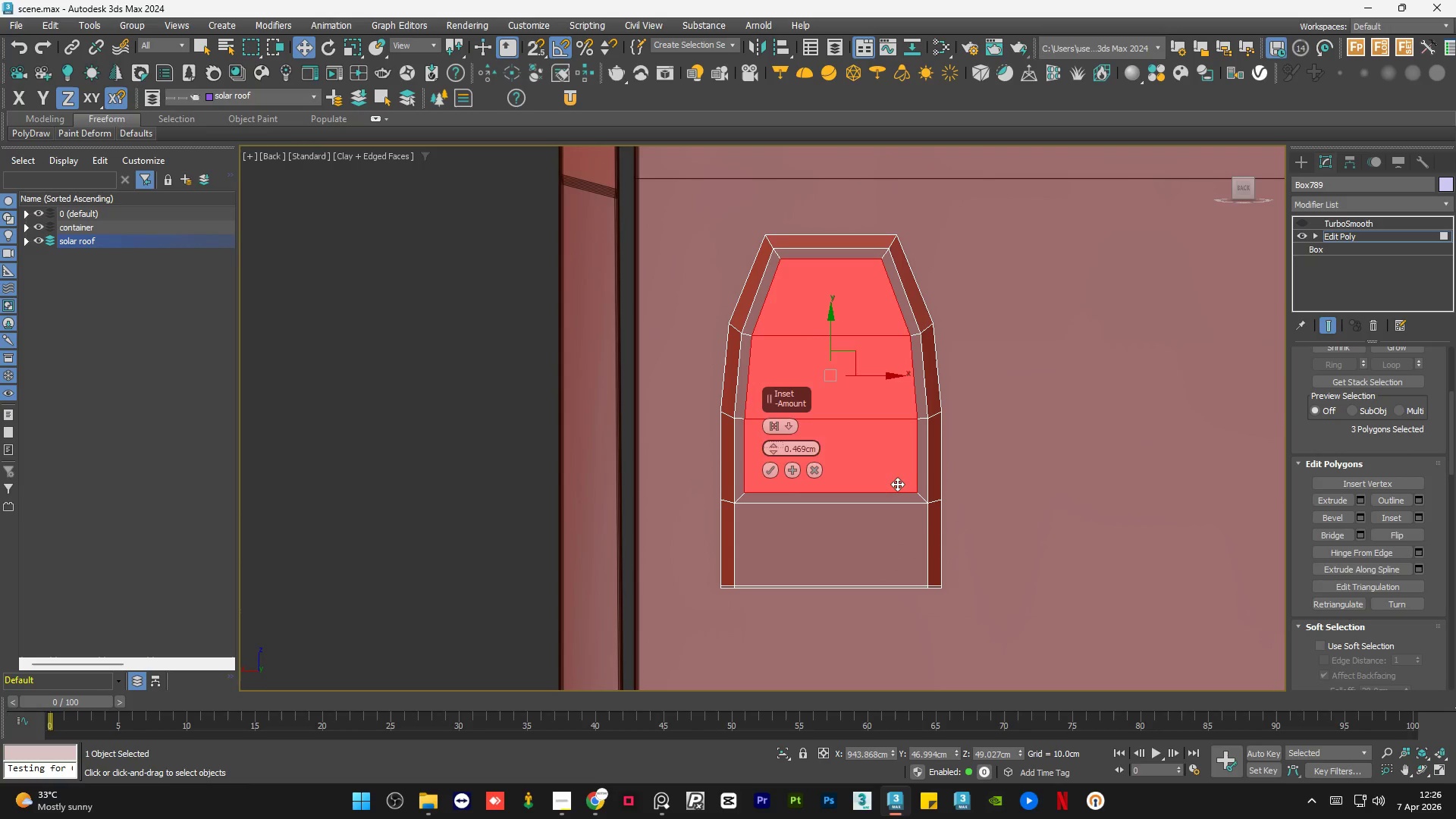 
hold_key(key=AltLeft, duration=0.78)
 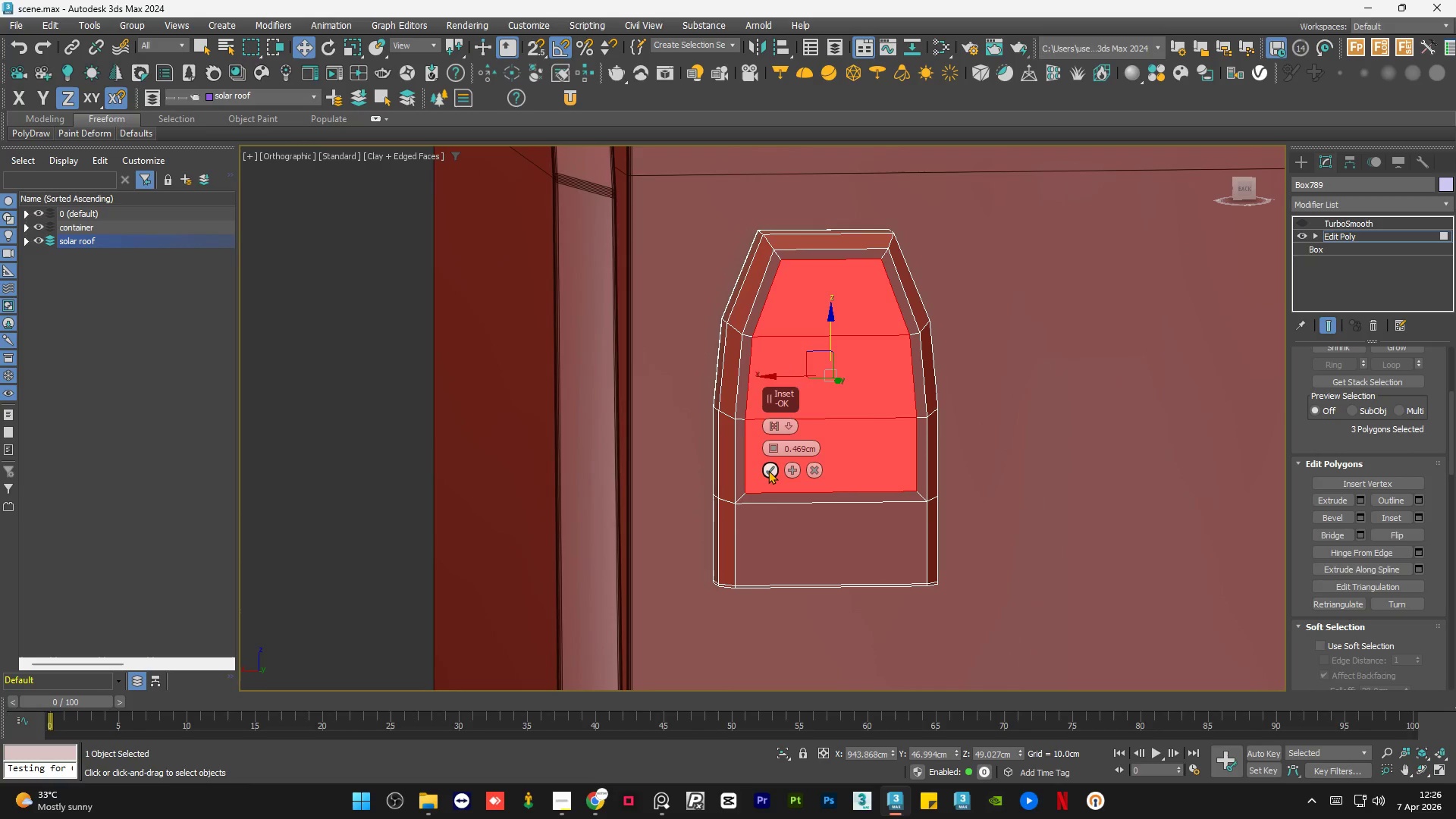 
left_click([768, 470])
 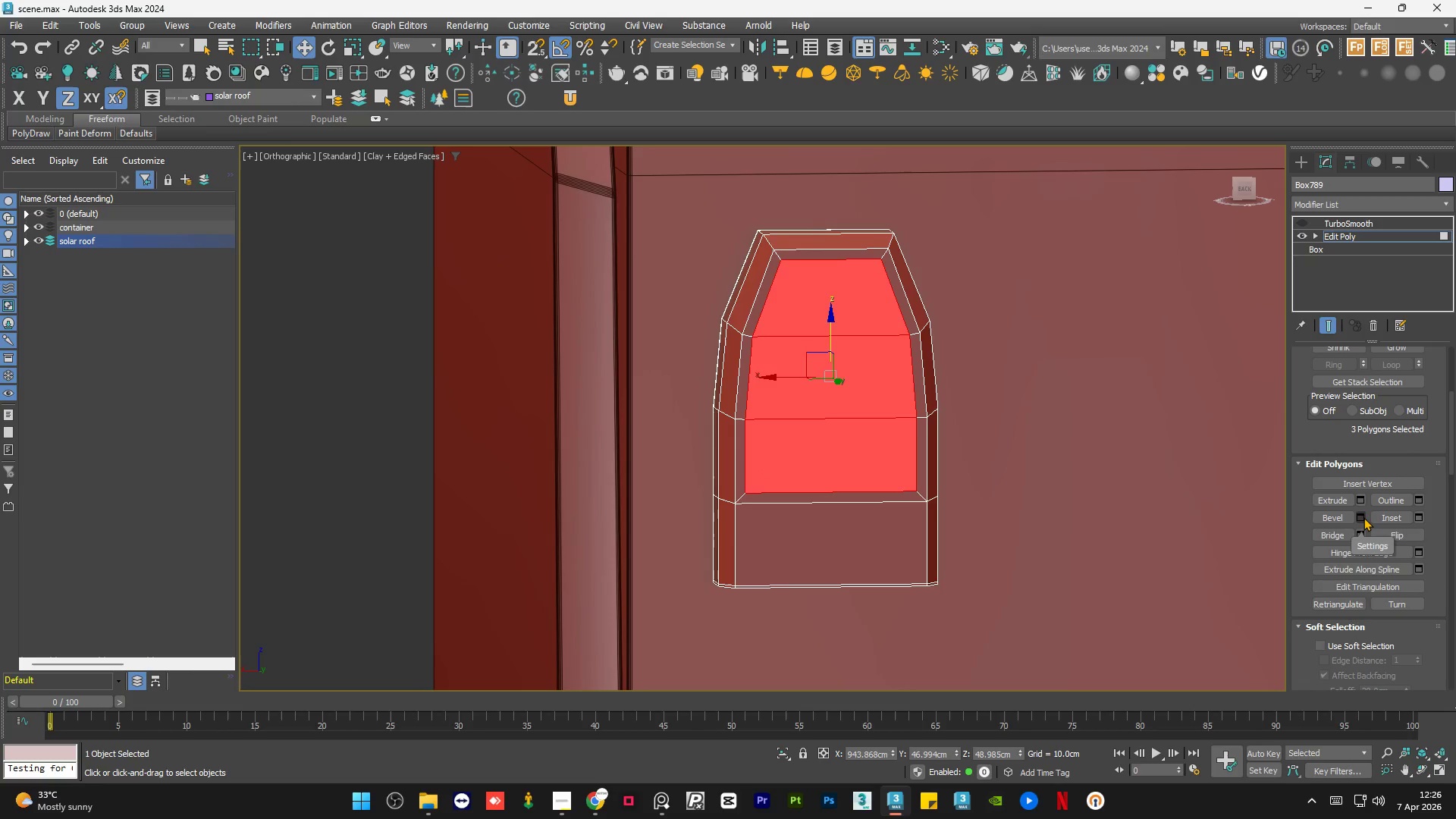 
left_click([1363, 517])
 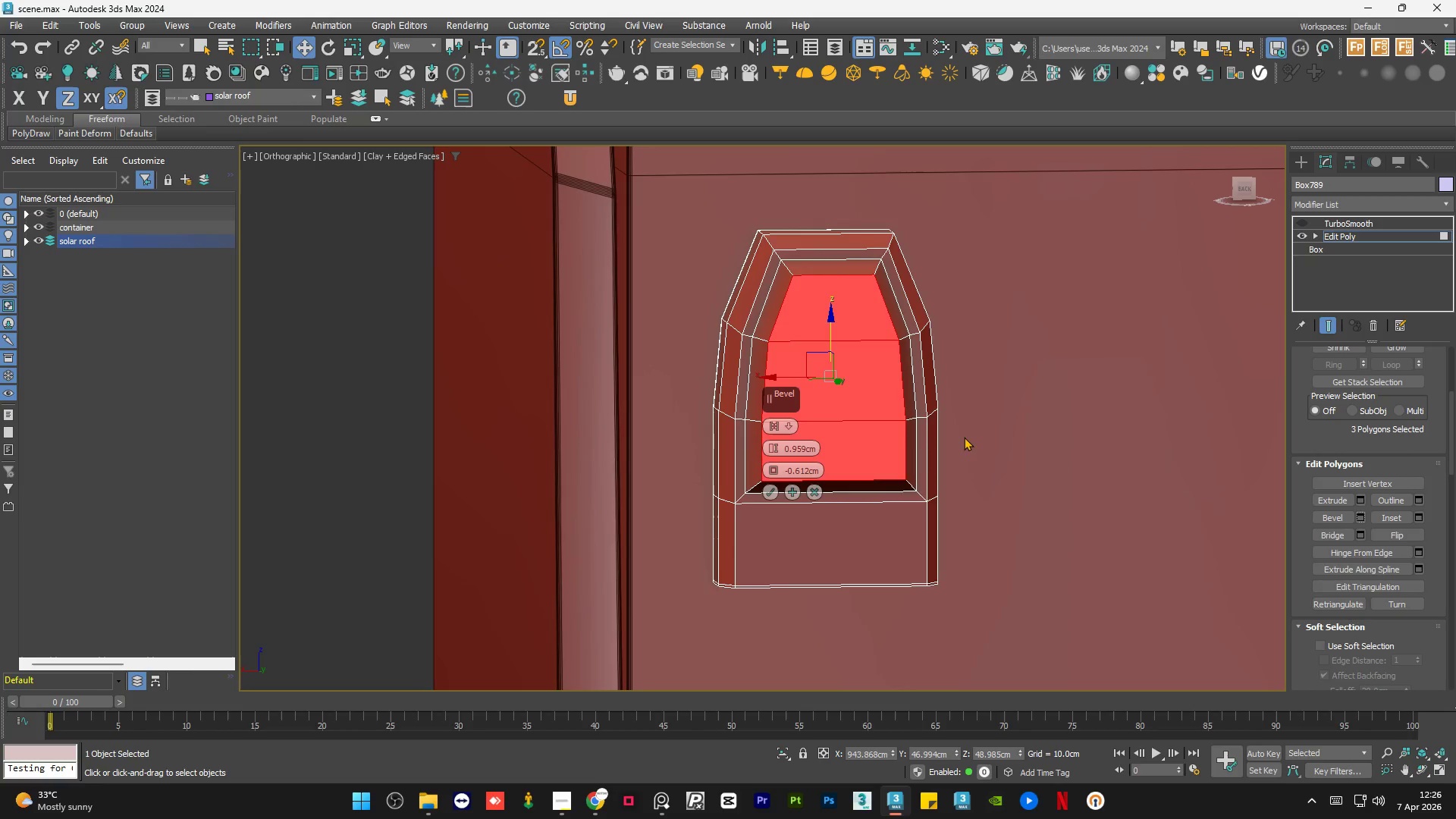 
hold_key(key=AltLeft, duration=0.73)
 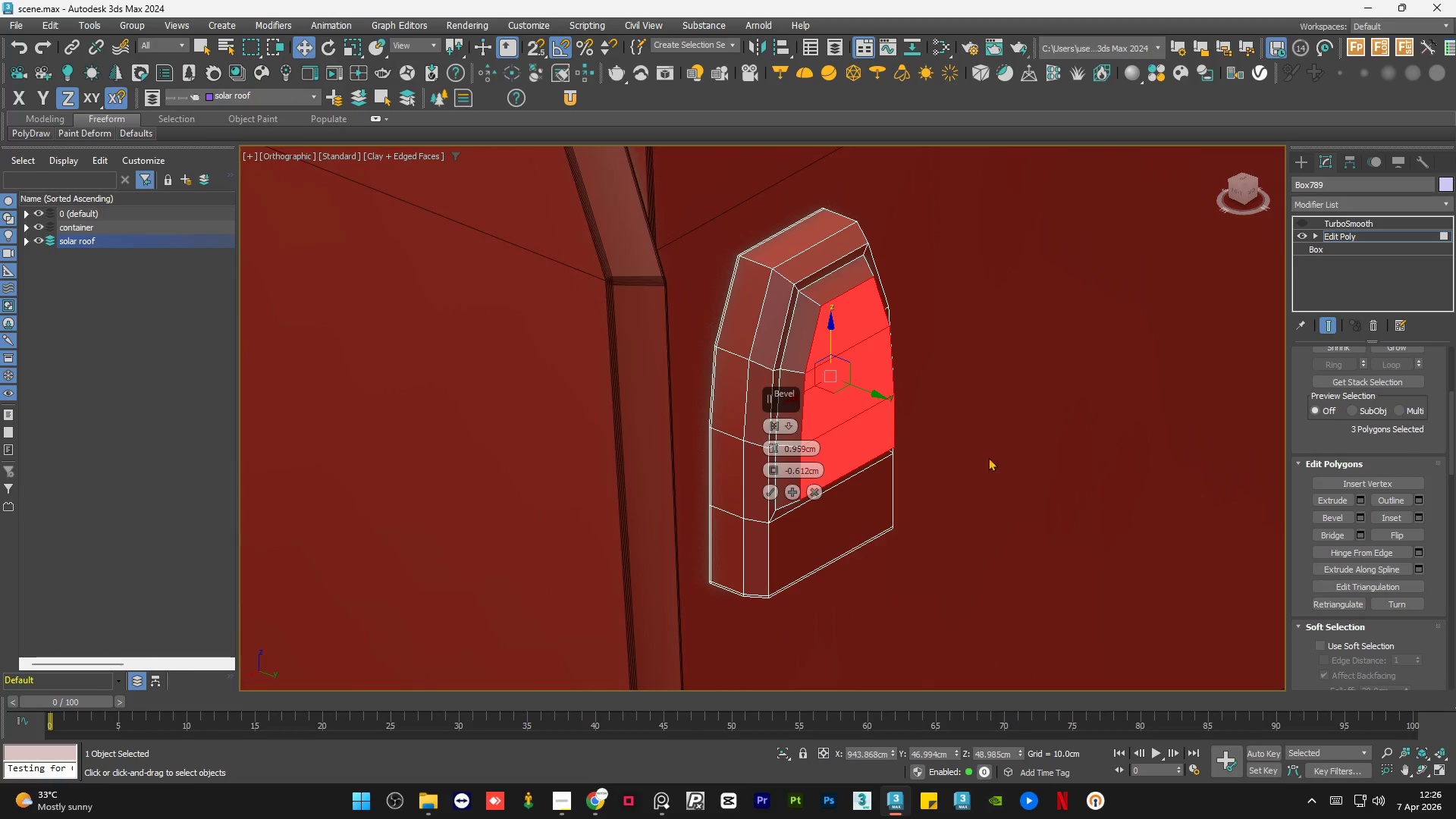 
hold_key(key=AltLeft, duration=0.36)
scroll: coordinate [795, 245], scroll_direction: up, amount: 2.0
 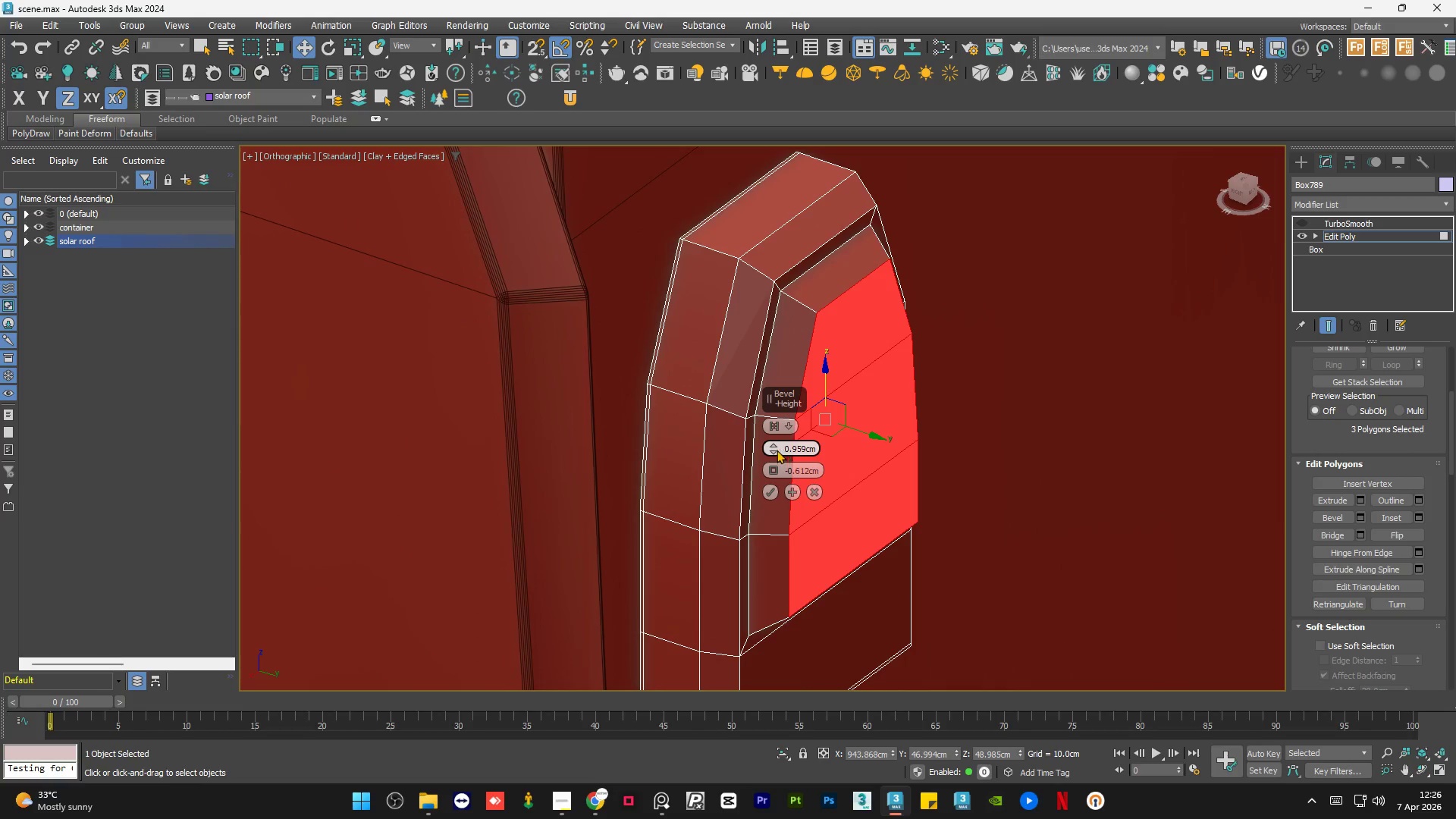 
left_click_drag(start_coordinate=[772, 447], to_coordinate=[769, 520])
 